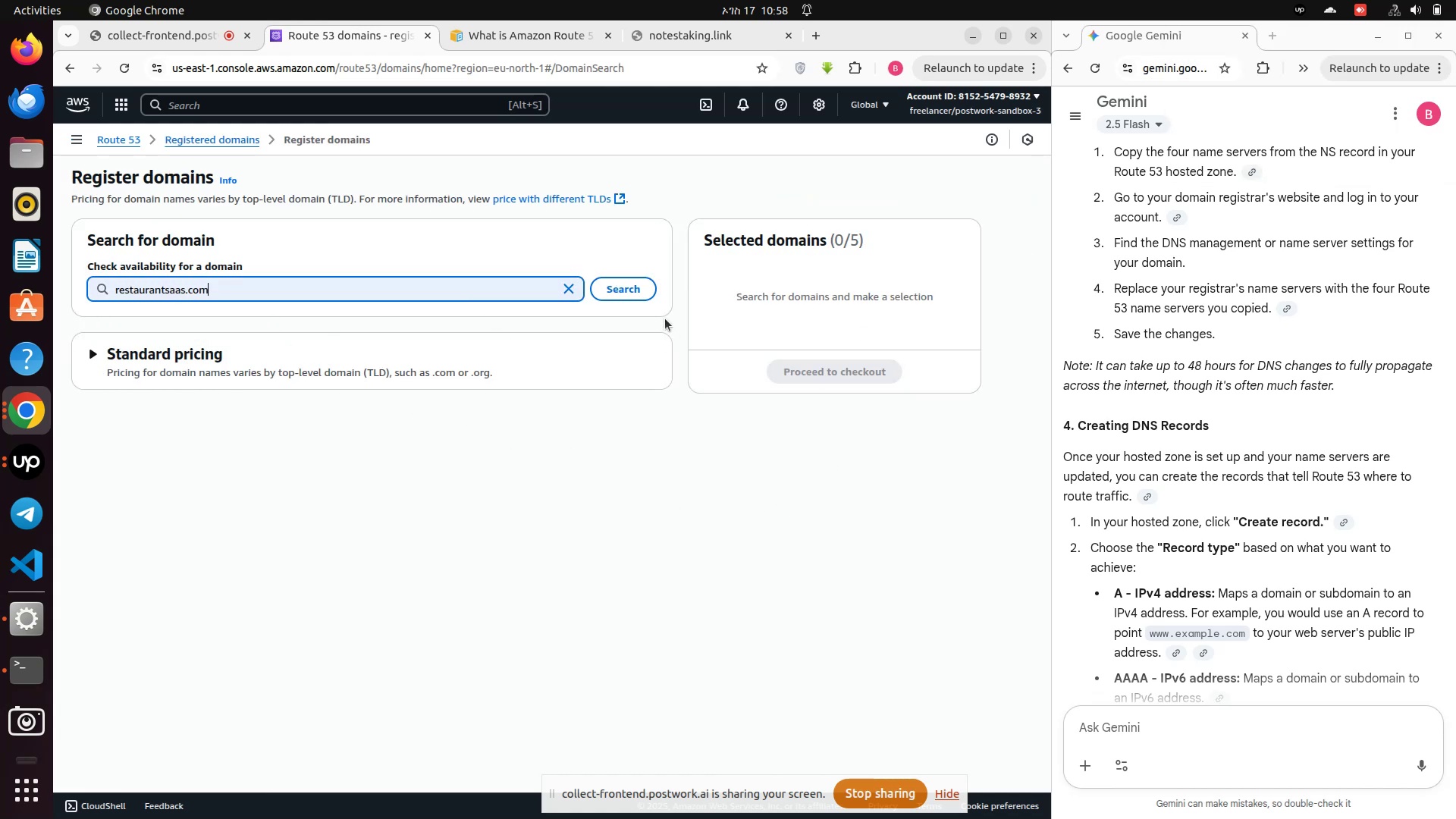 
left_click([649, 297])
 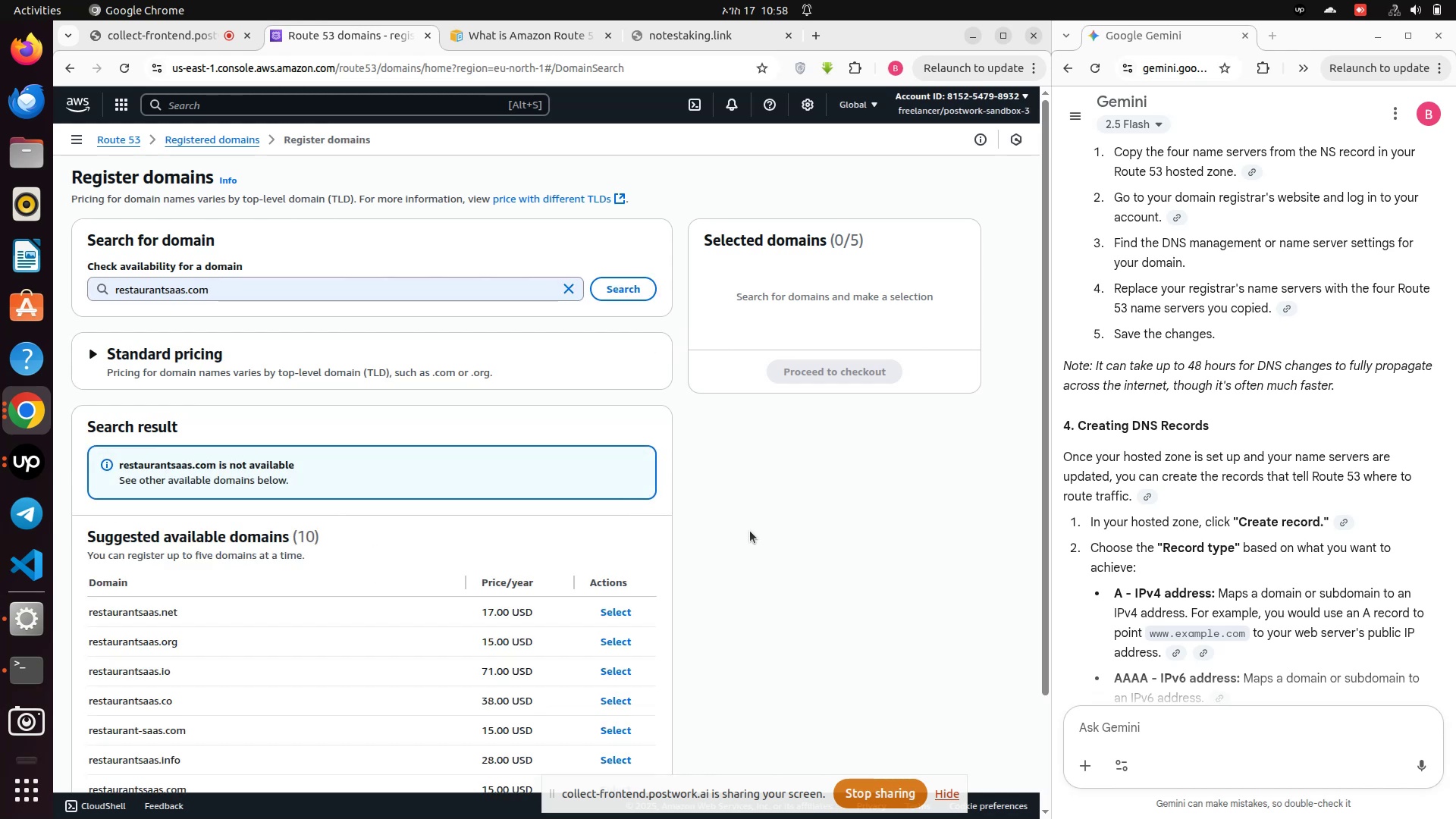 
wait(5.07)
 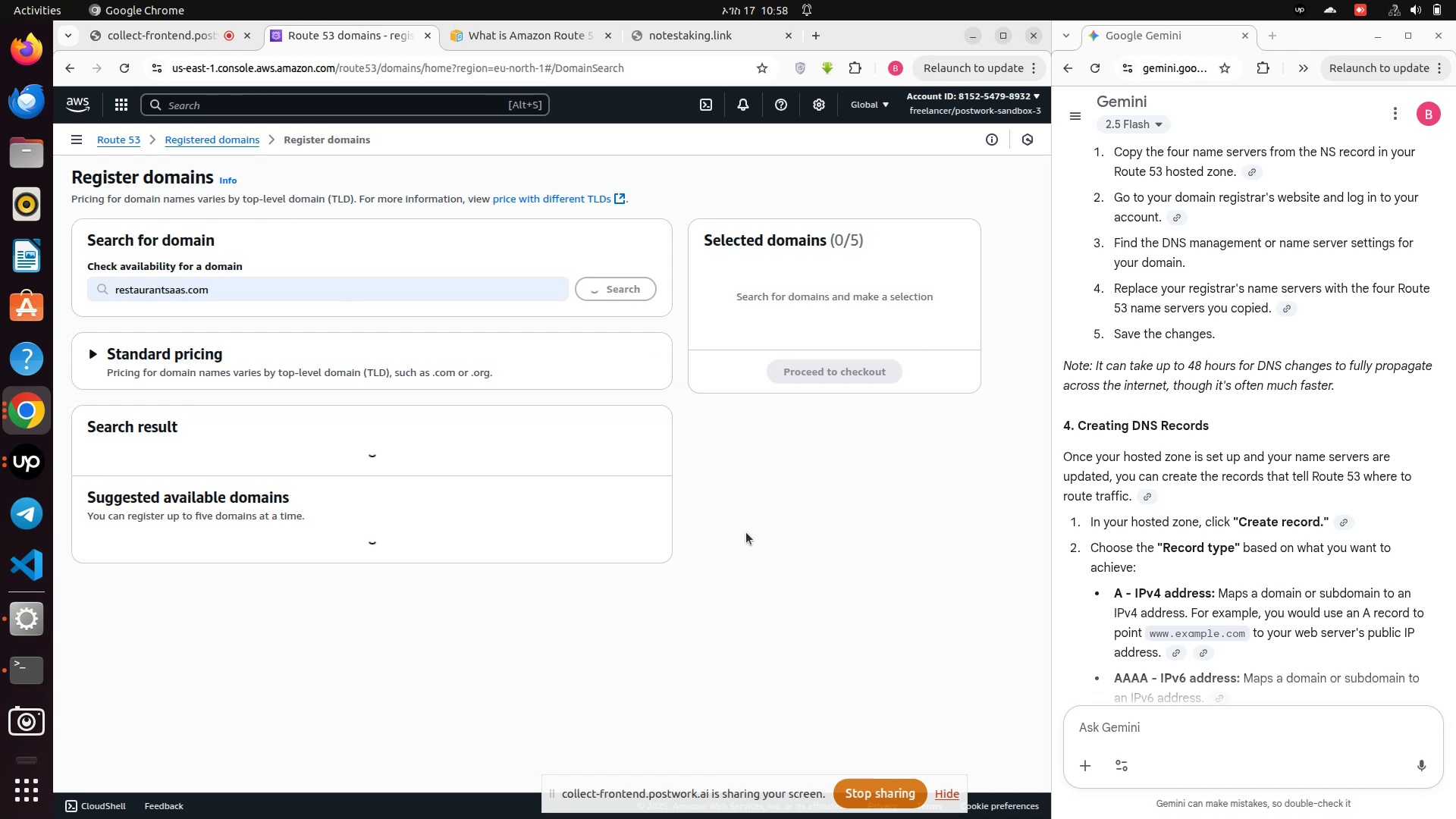 
scroll: coordinate [750, 531], scroll_direction: down, amount: 4.0
 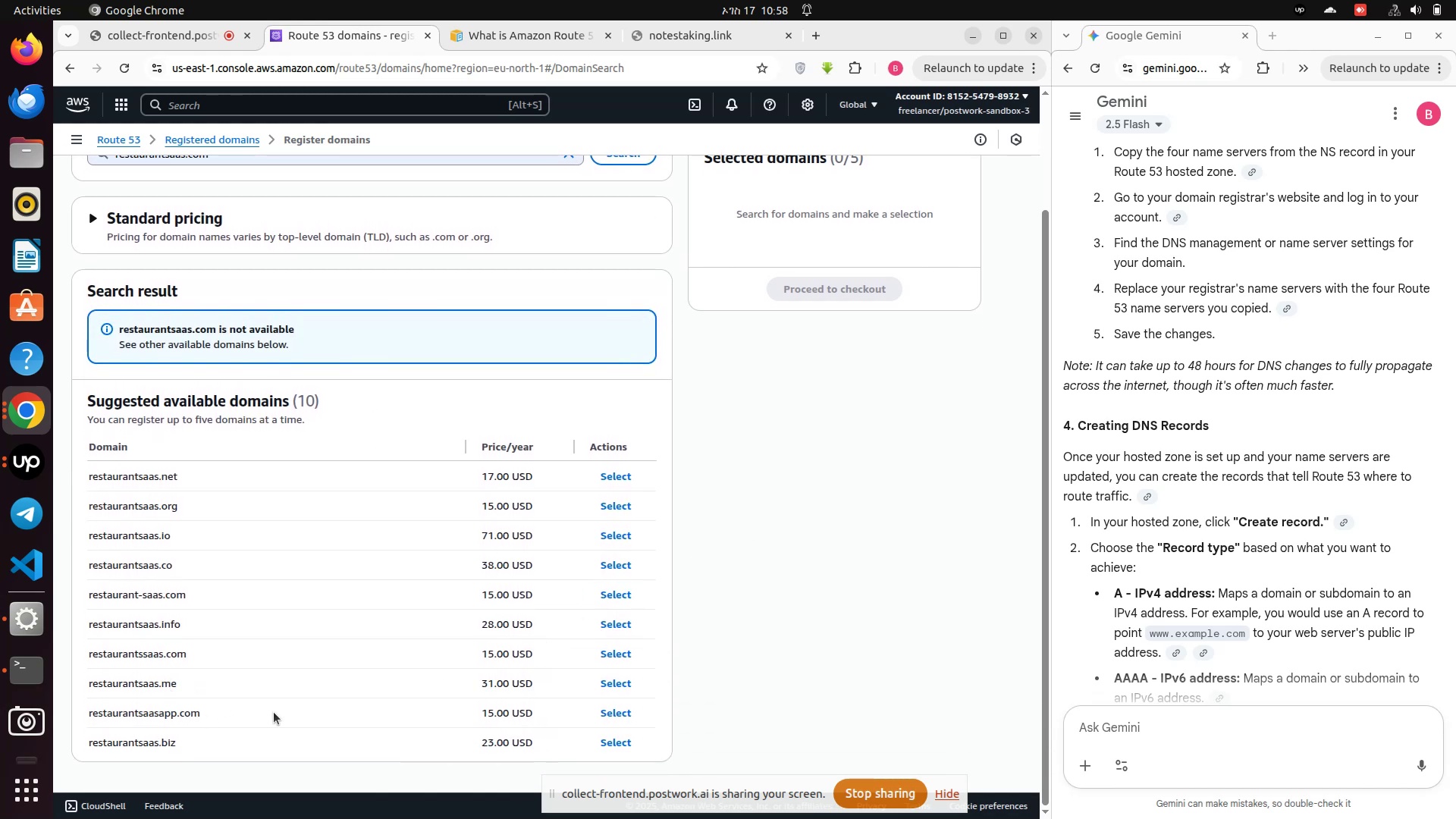 
wait(5.21)
 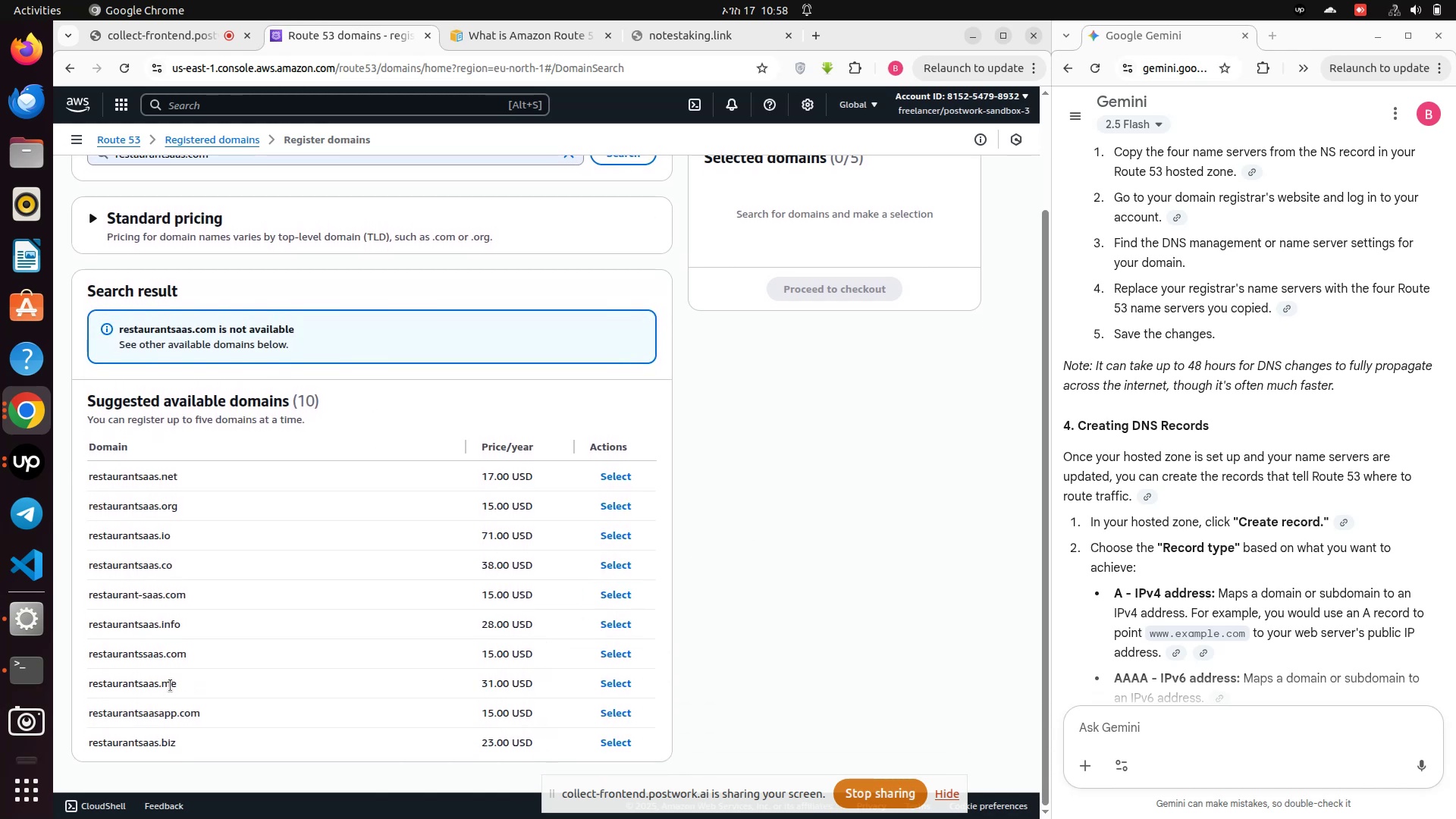 
left_click([626, 719])
 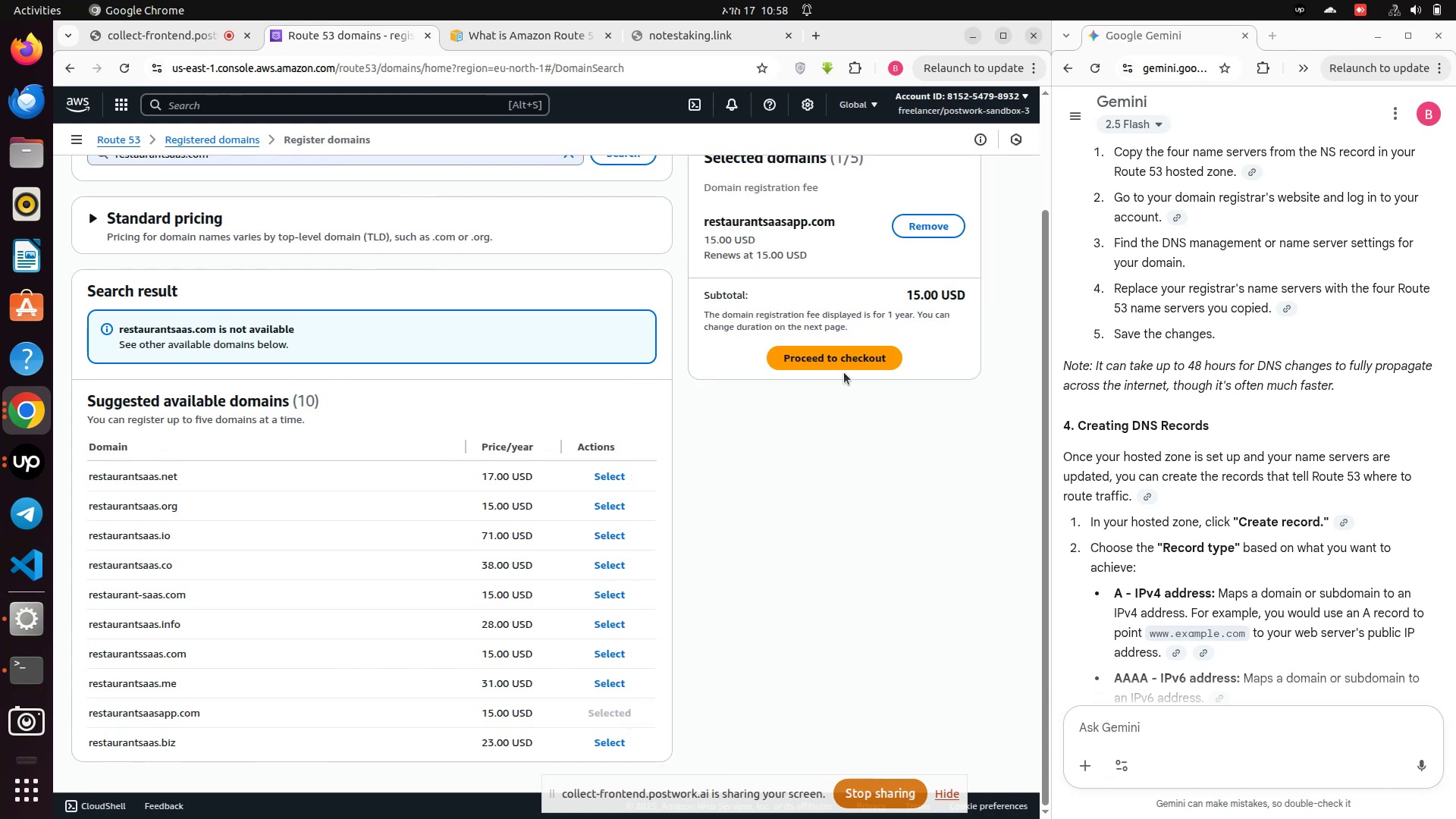 
left_click([844, 364])
 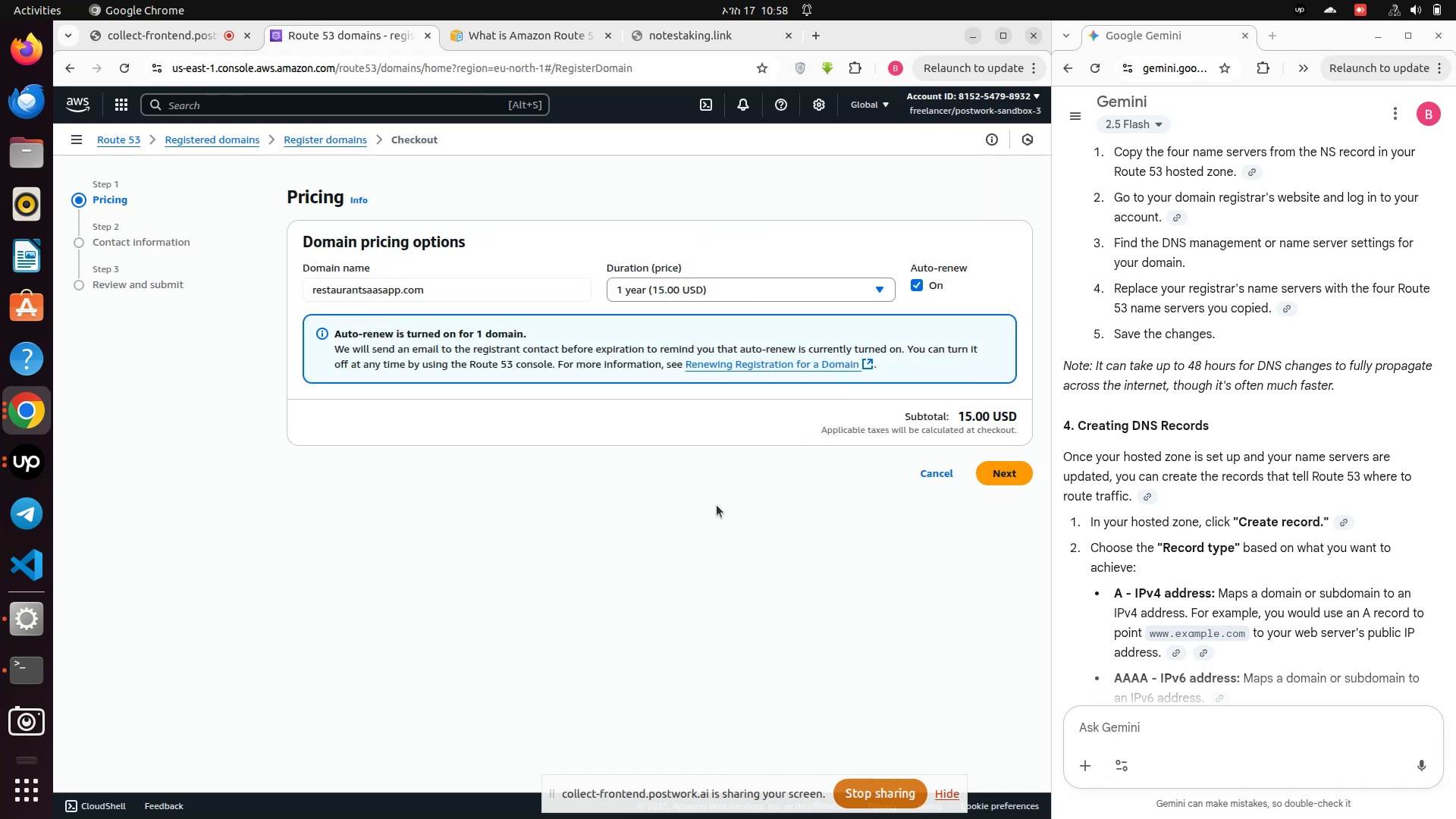 
wait(6.26)
 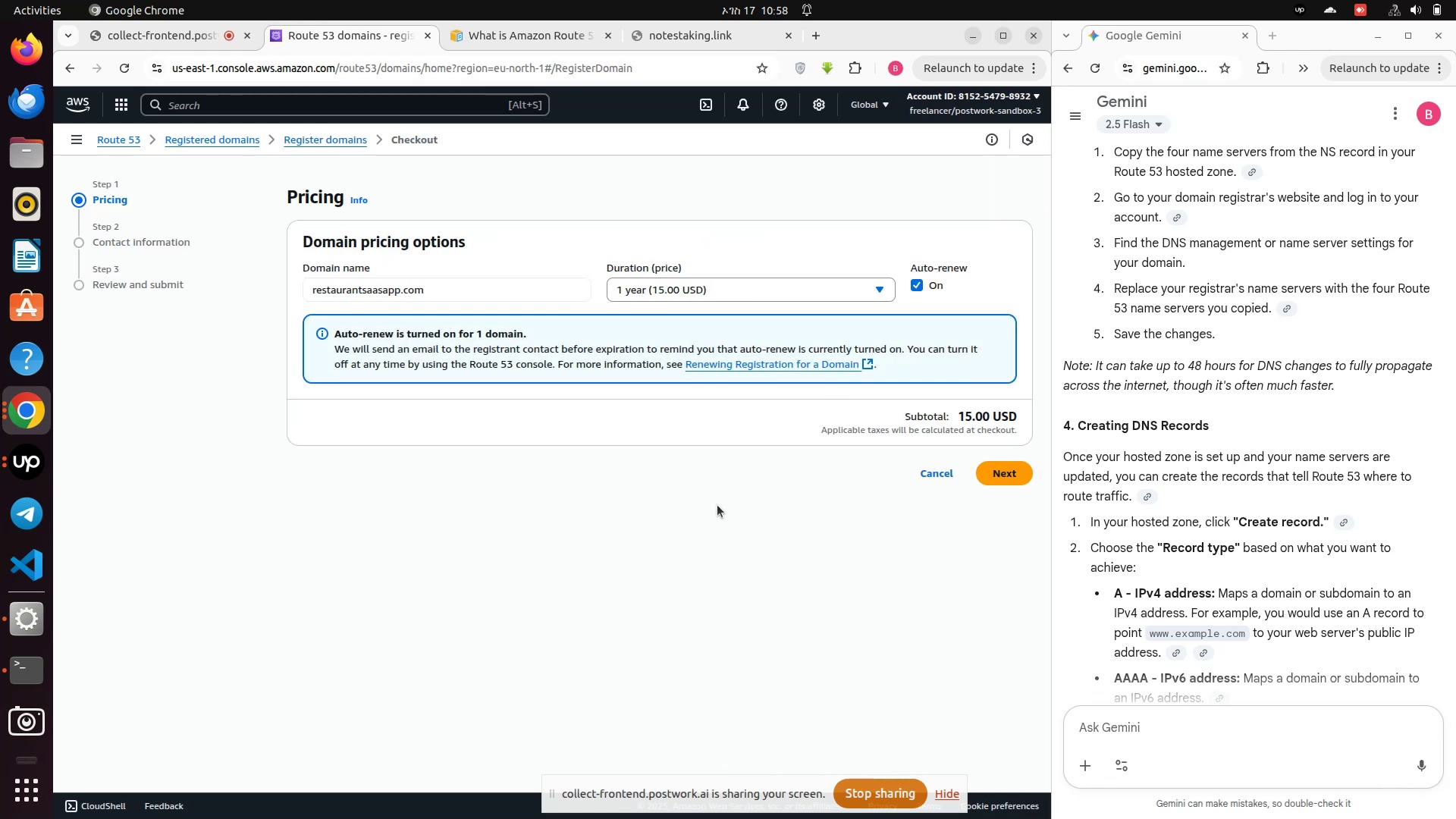 
left_click([880, 281])
 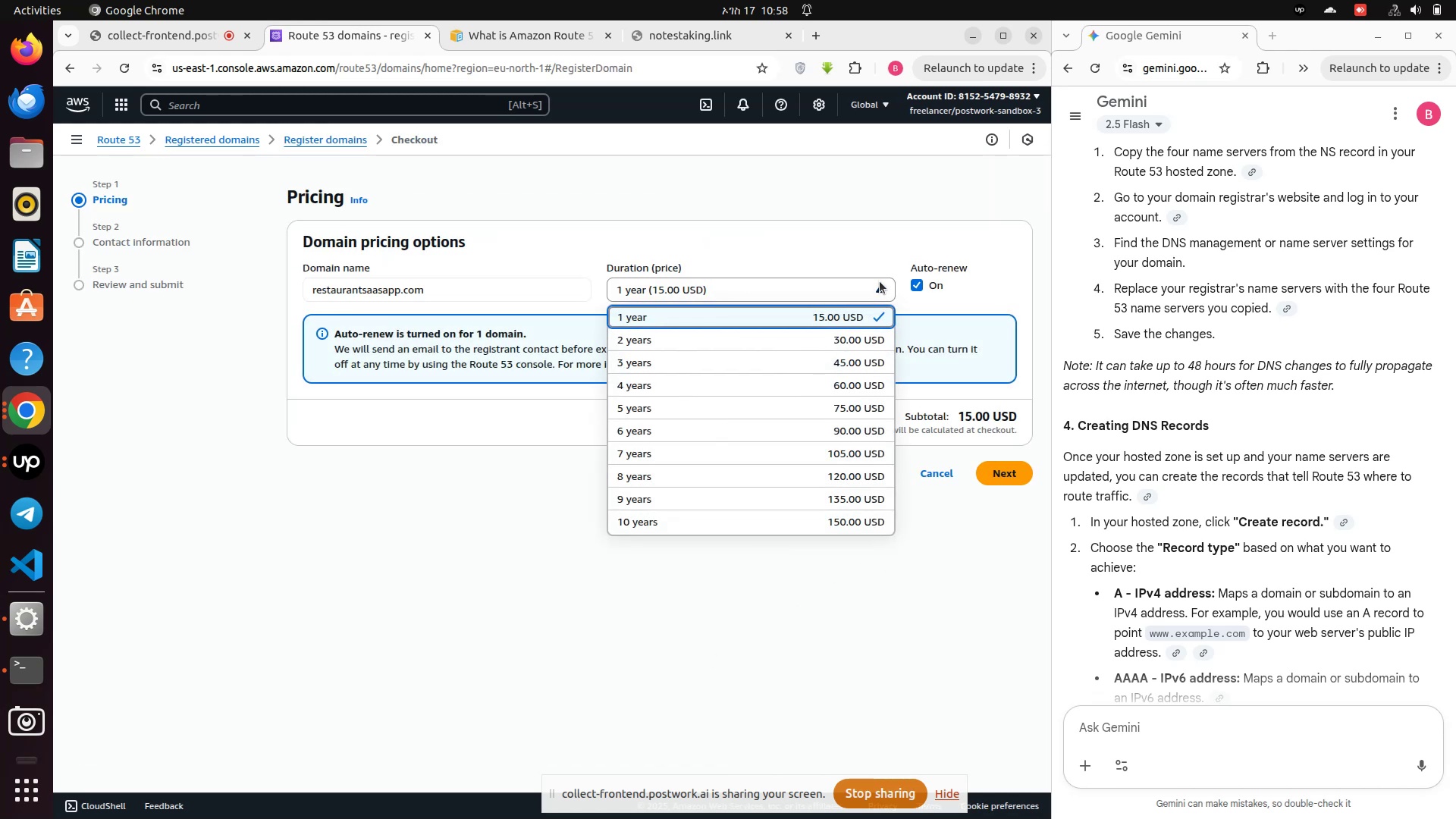 
left_click([880, 281])
 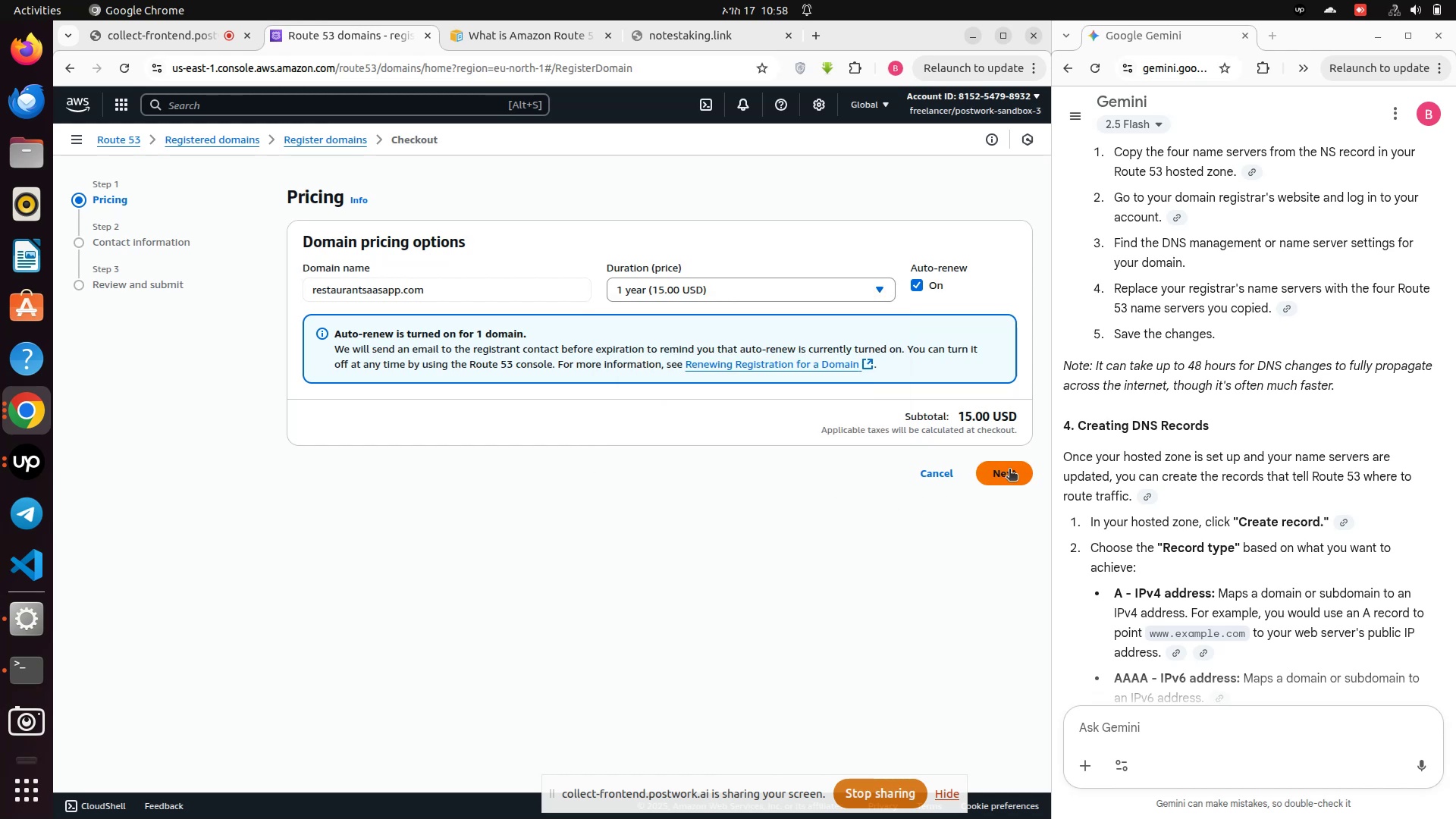 
wait(10.04)
 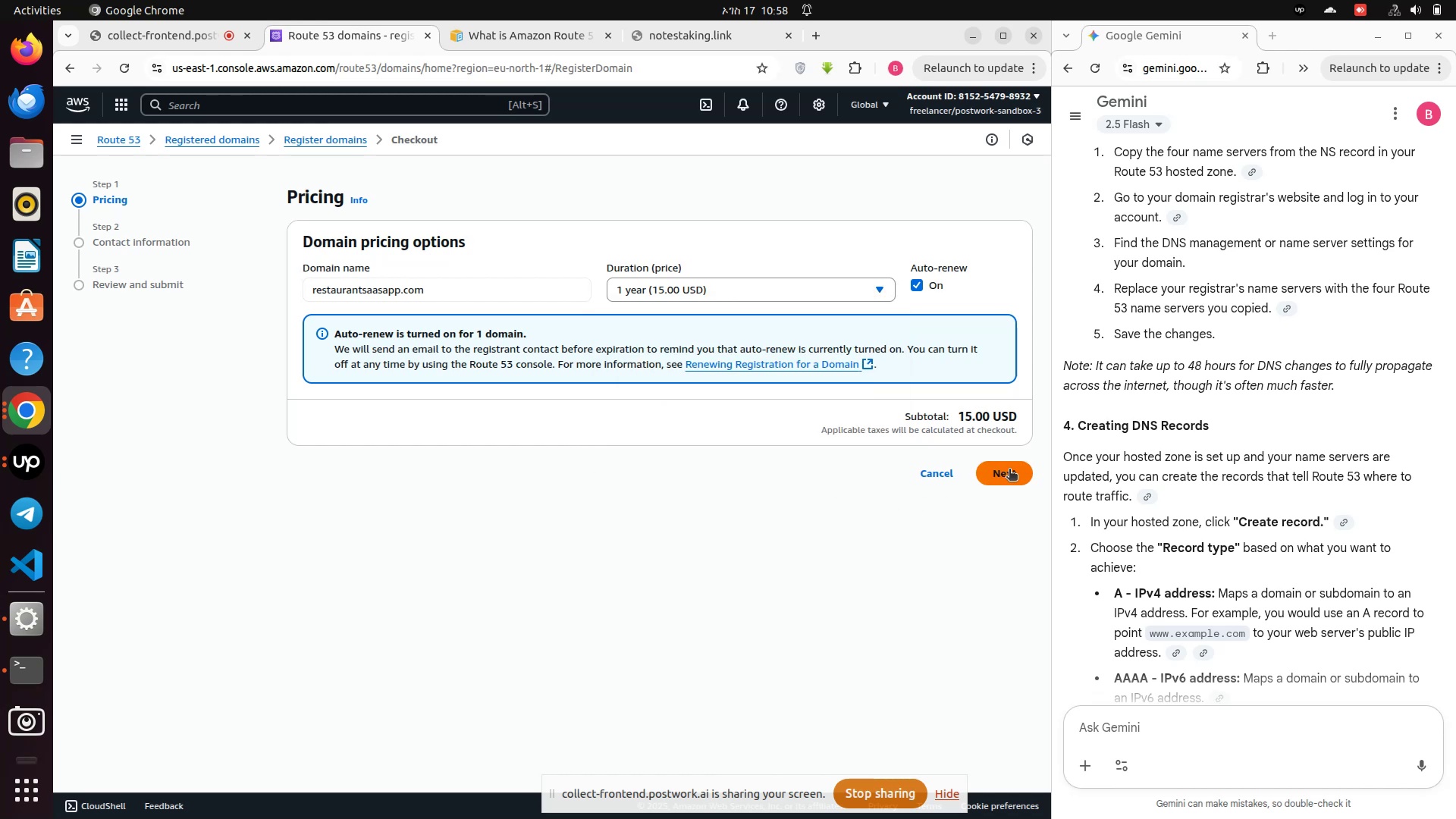 
scroll: coordinate [1187, 725], scroll_direction: down, amount: 24.0
 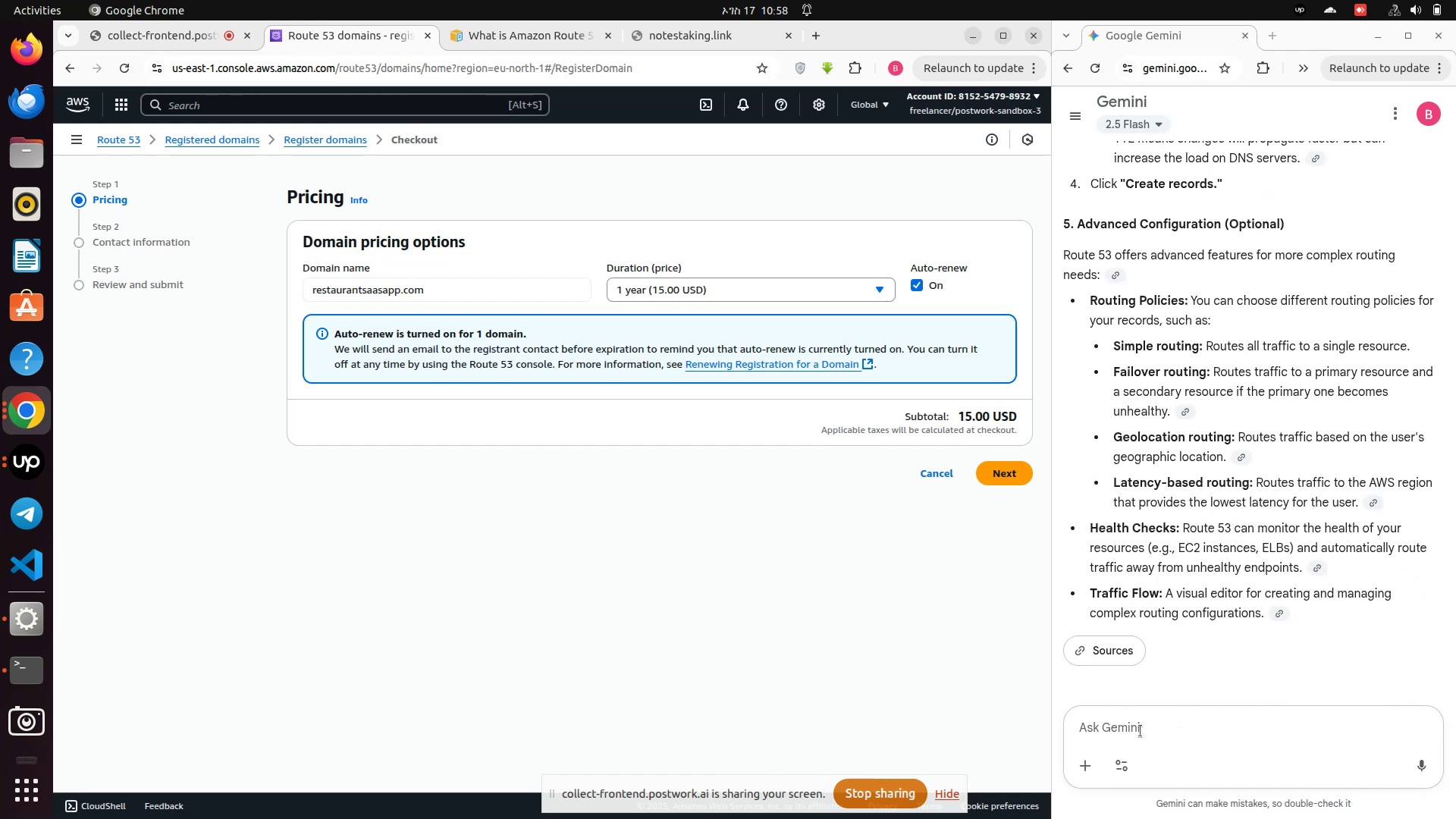 
left_click([1141, 731])
 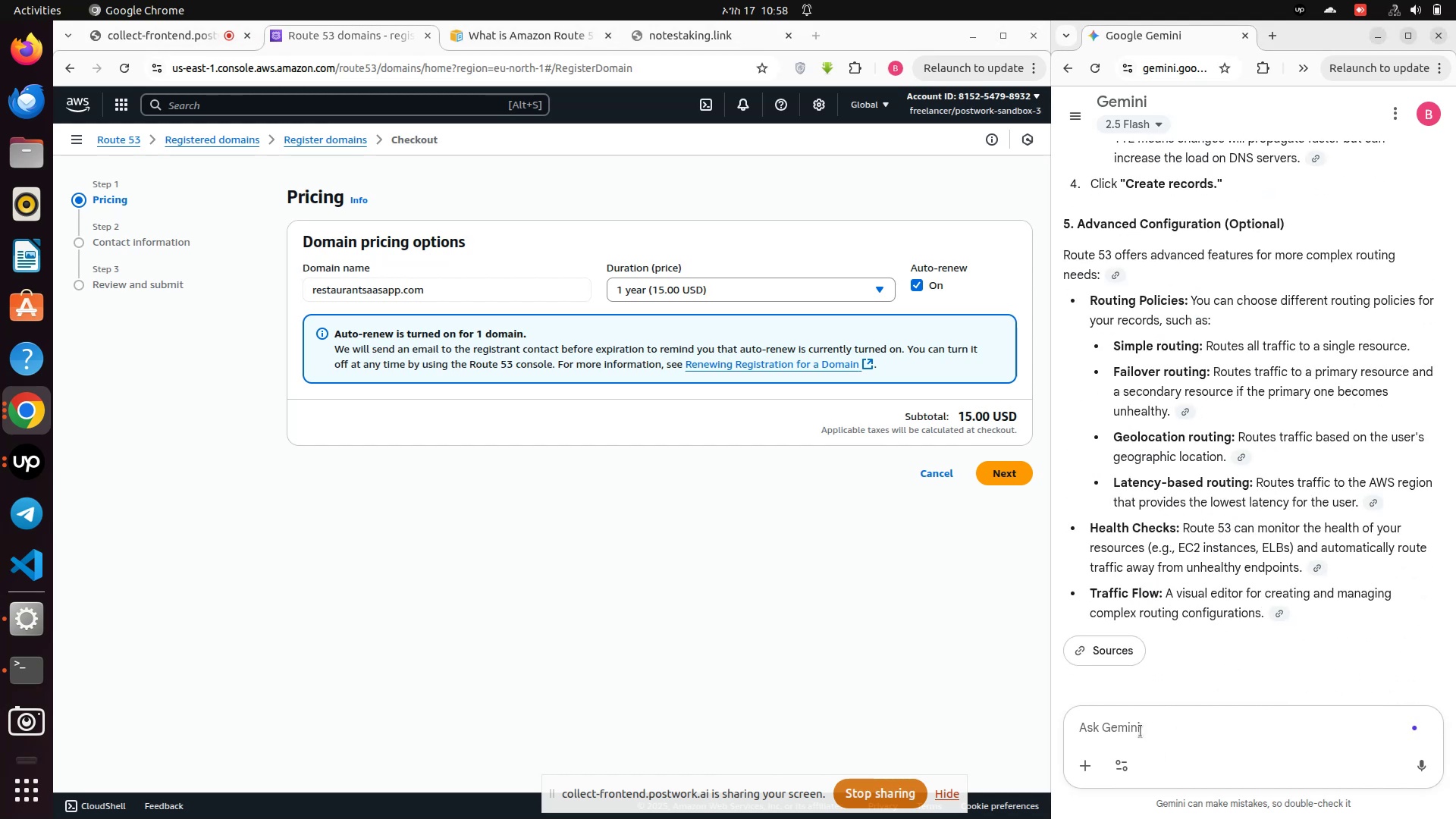 
type(does route 53 proveide free do)
key(Backspace)
key(Backspace)
type(subdomain for test)
 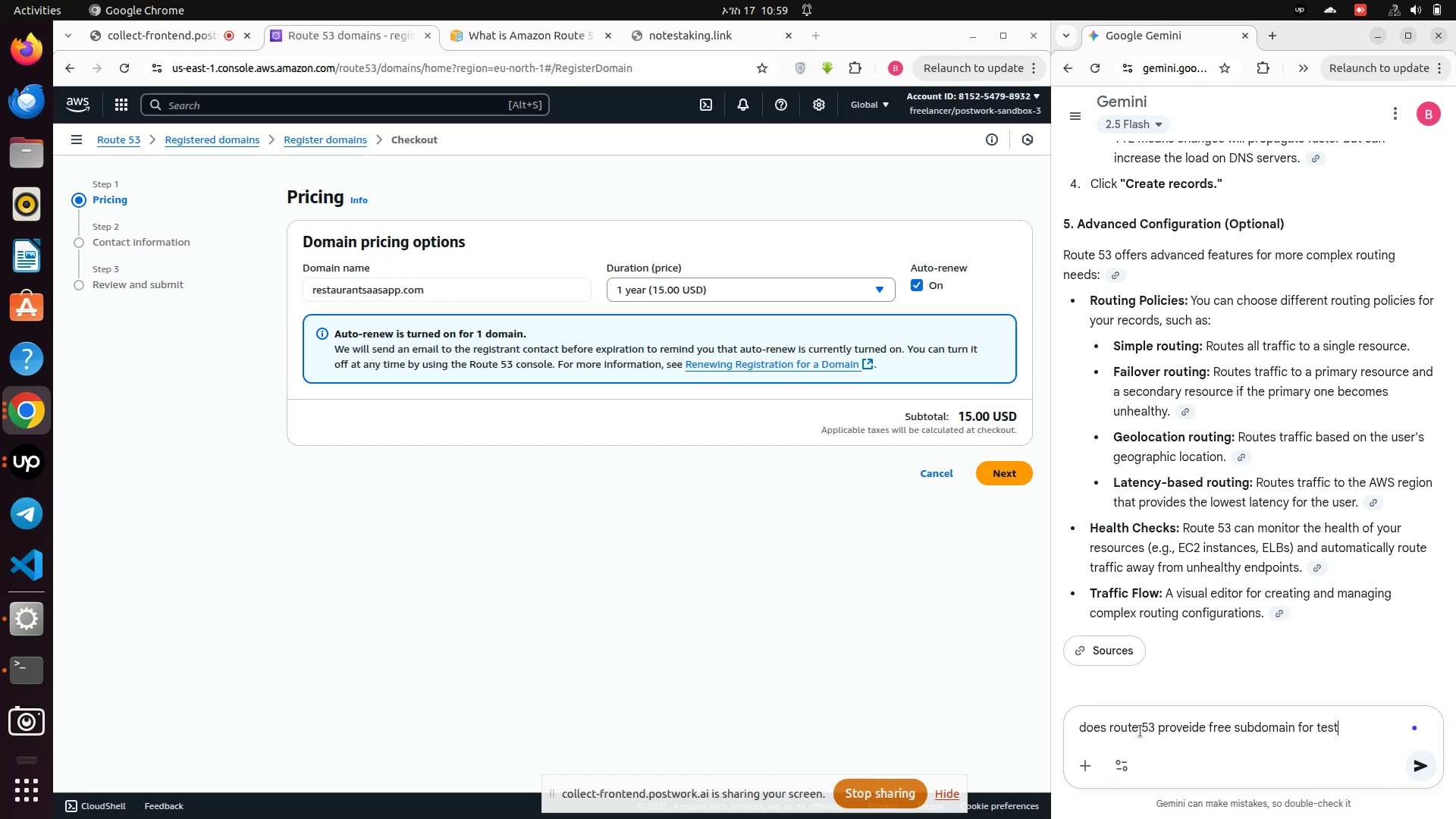 
key(Enter)
 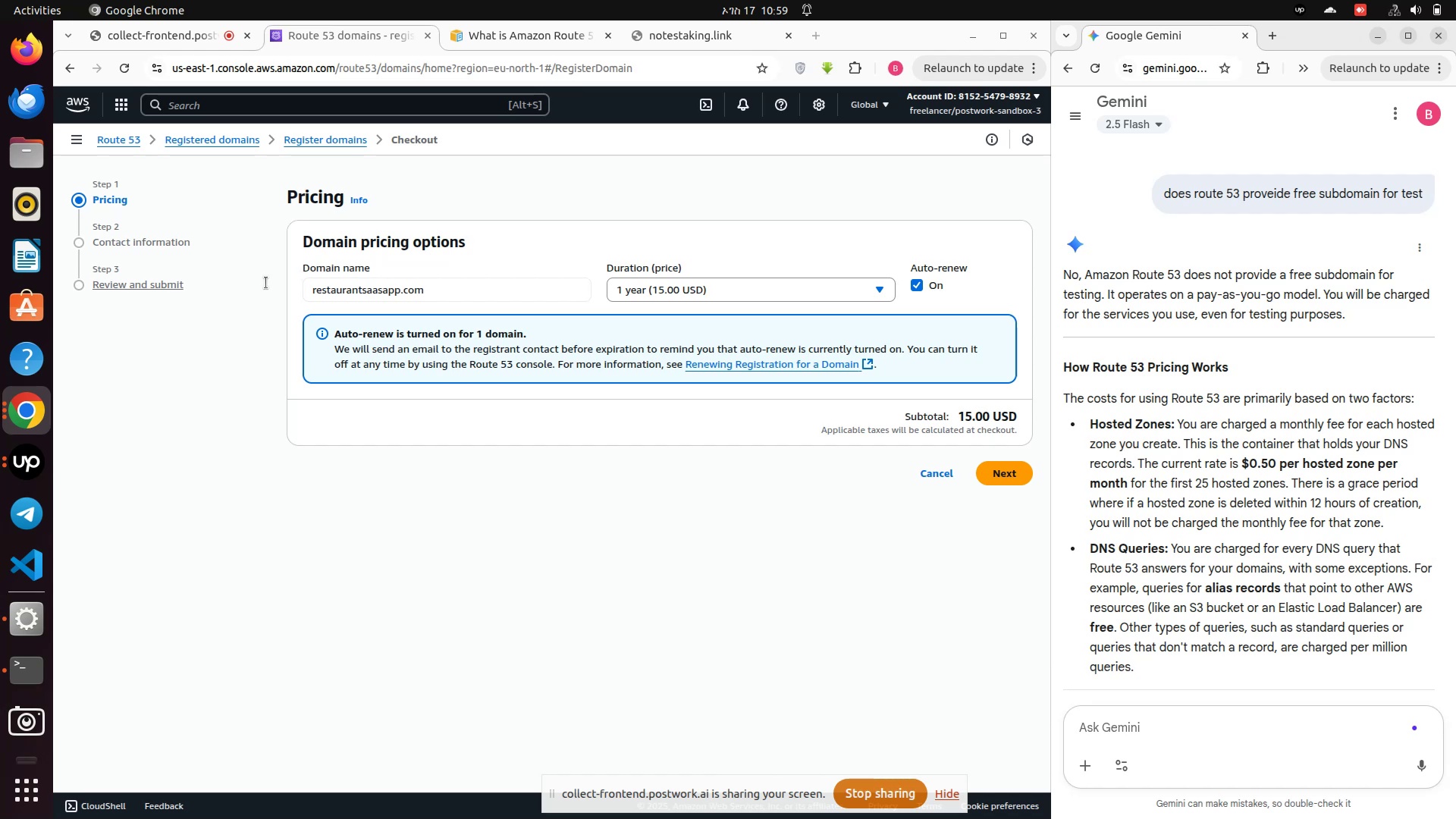 
wait(36.33)
 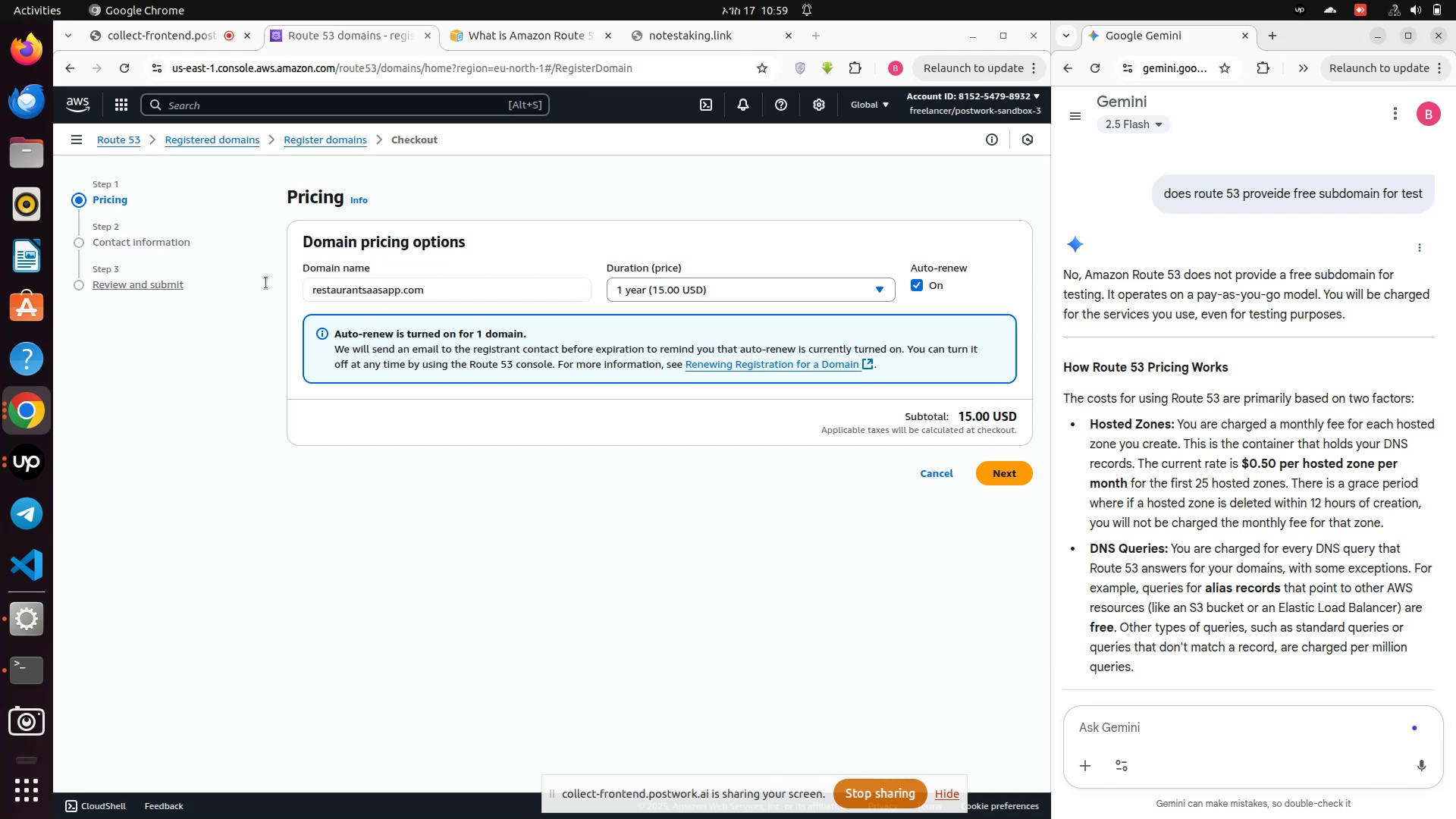 
left_click([326, 147])
 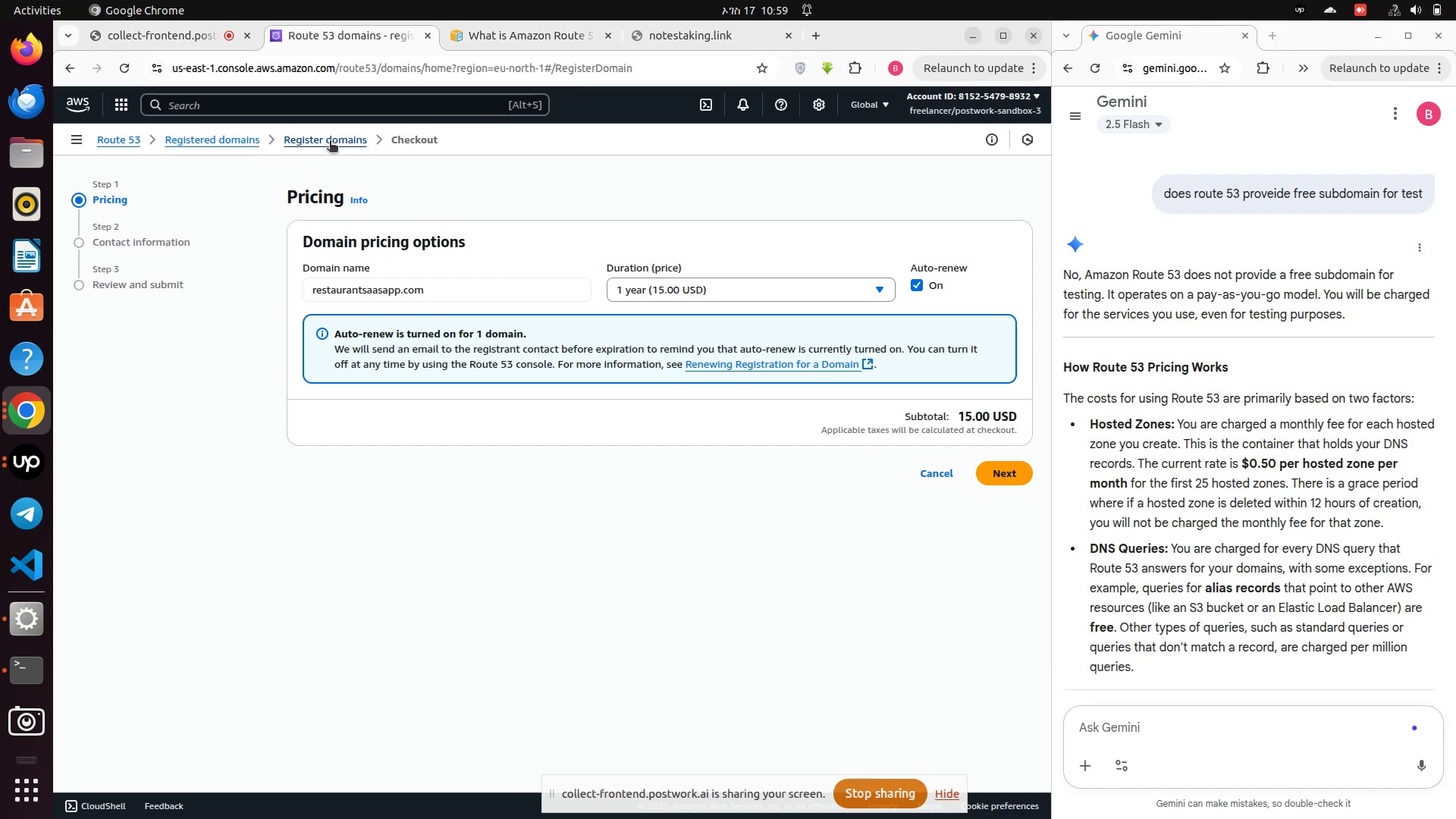 
left_click([330, 141])
 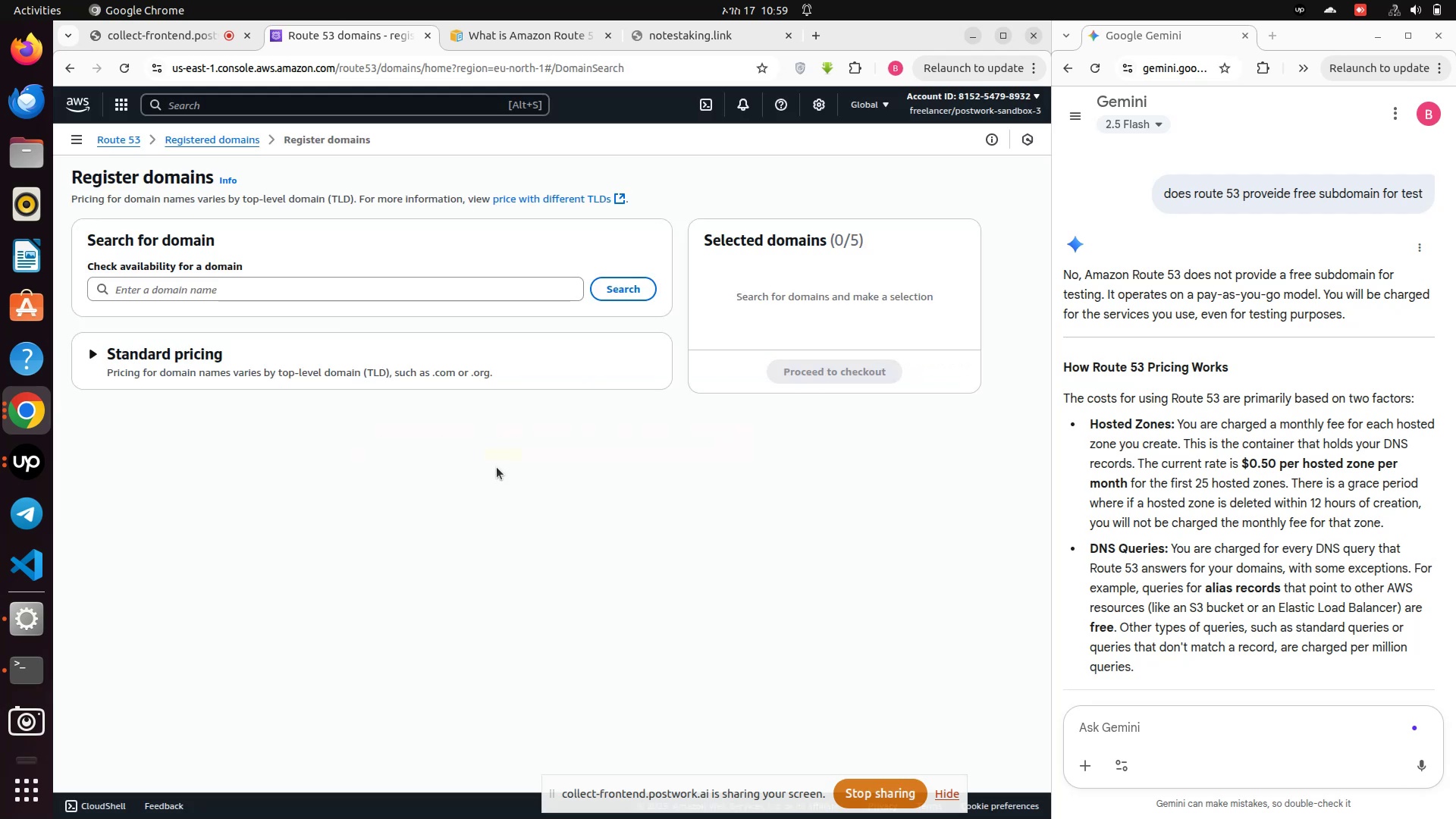 
left_click([206, 135])
 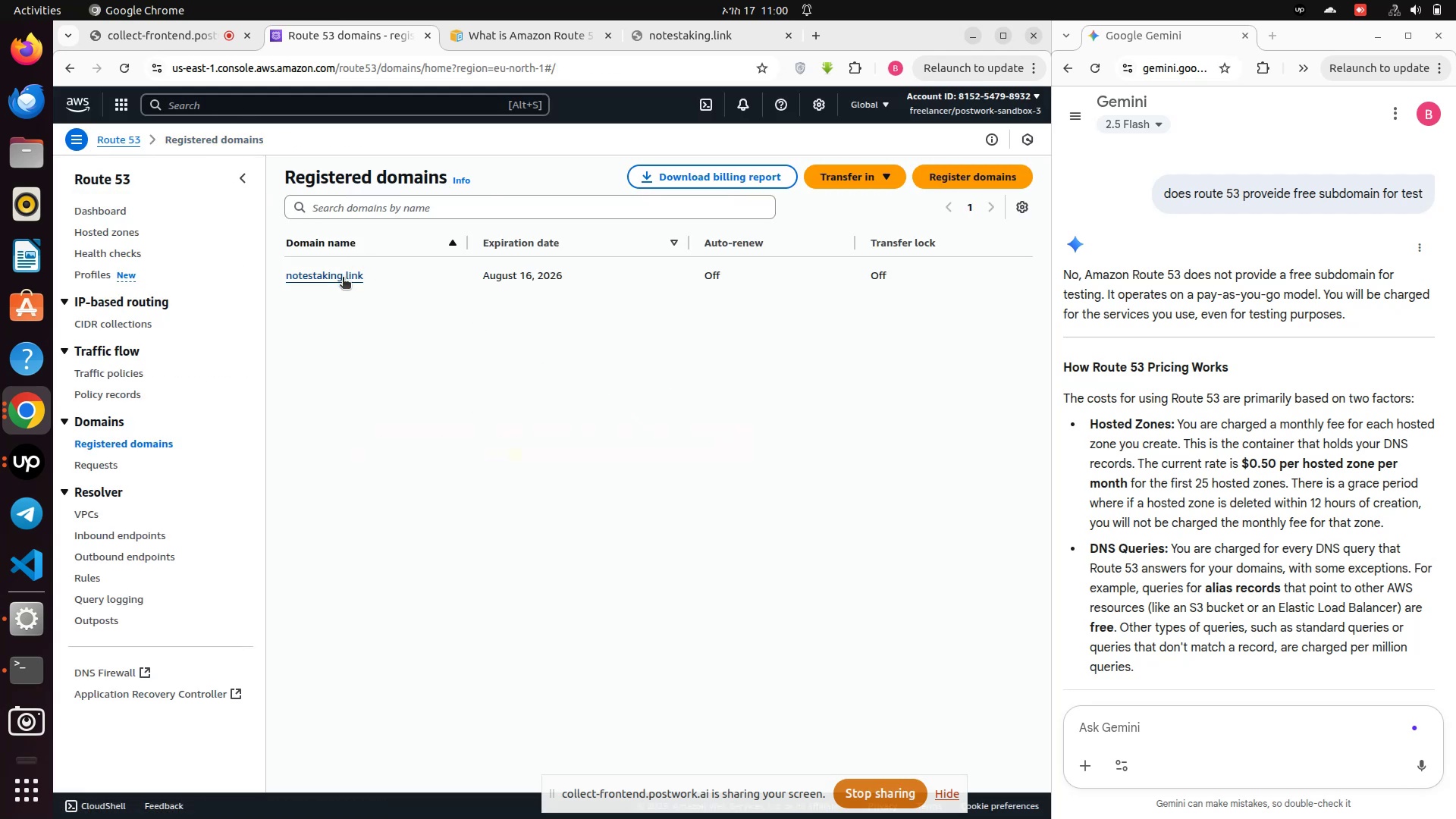 
wait(9.93)
 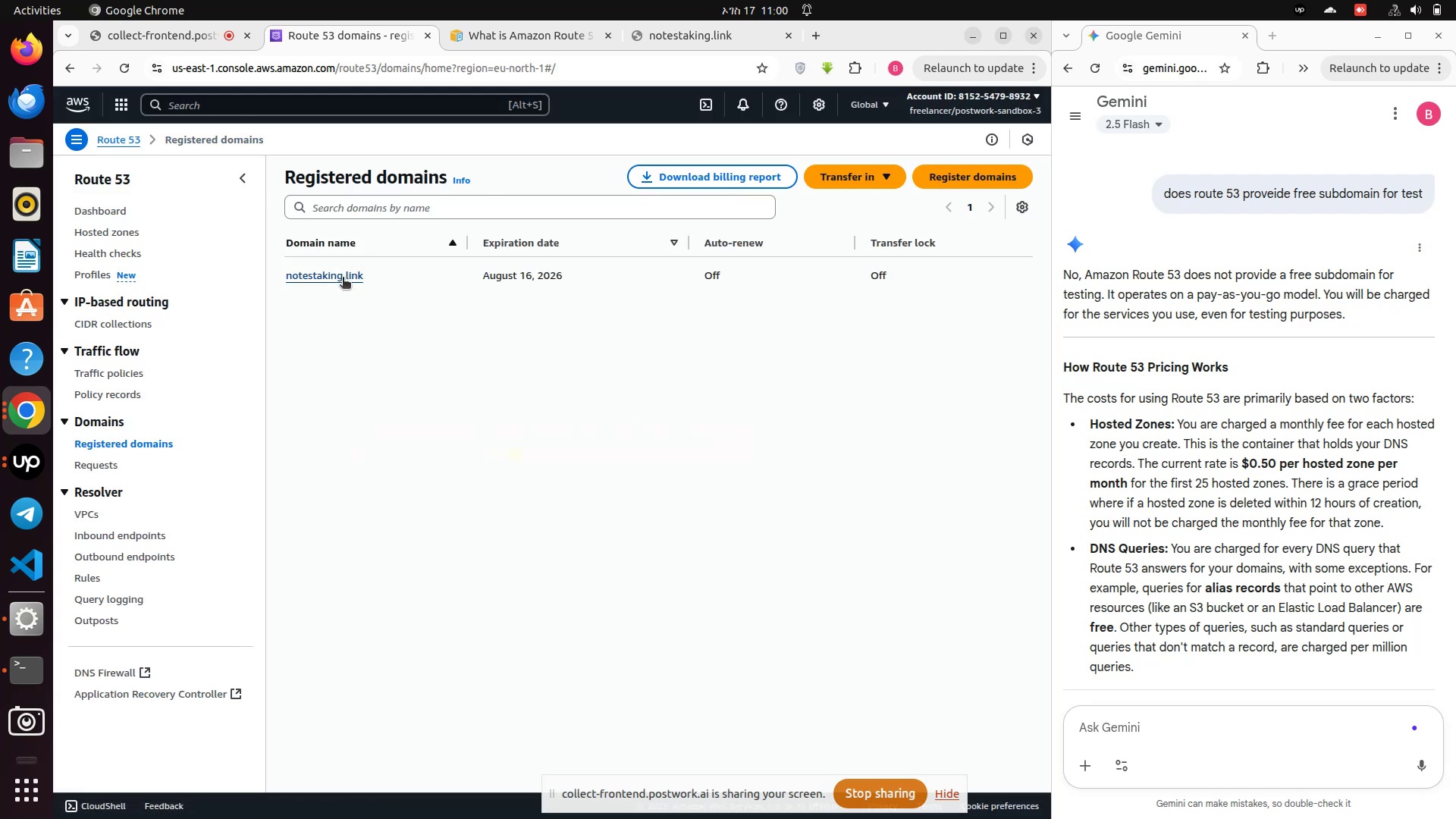 
left_click([339, 272])
 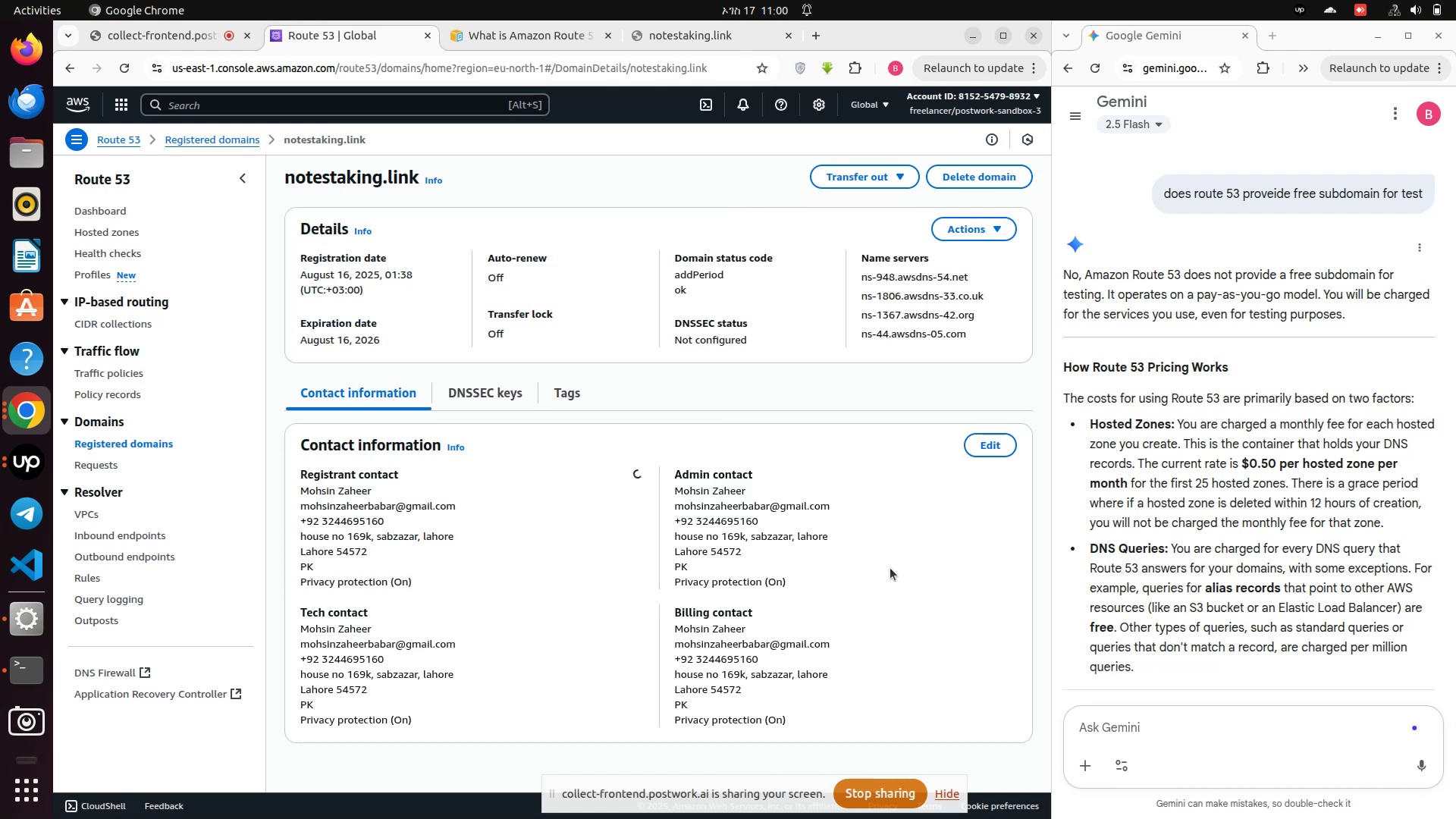 
wait(7.51)
 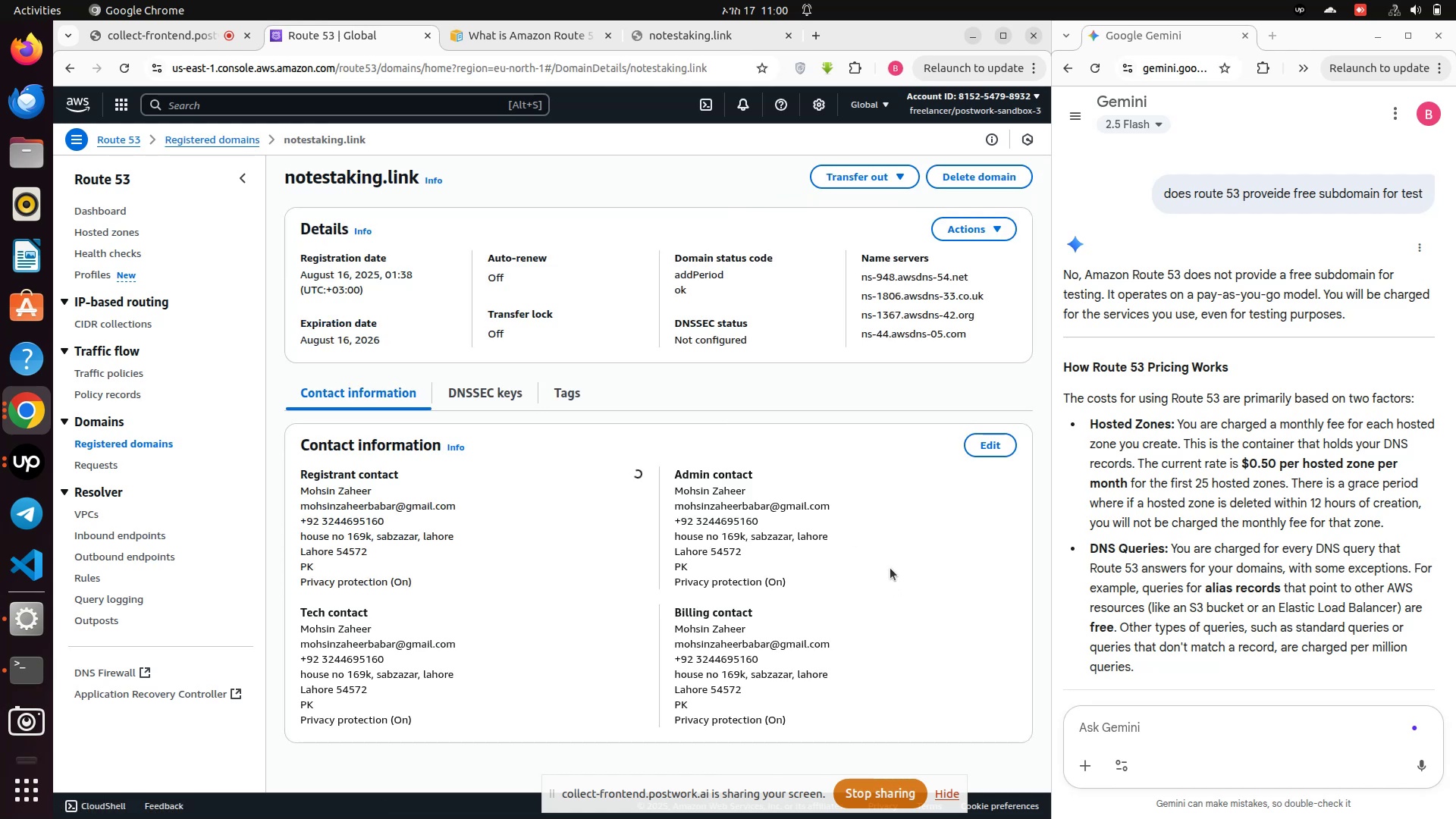 
scroll: coordinate [743, 499], scroll_direction: down, amount: 1.0
 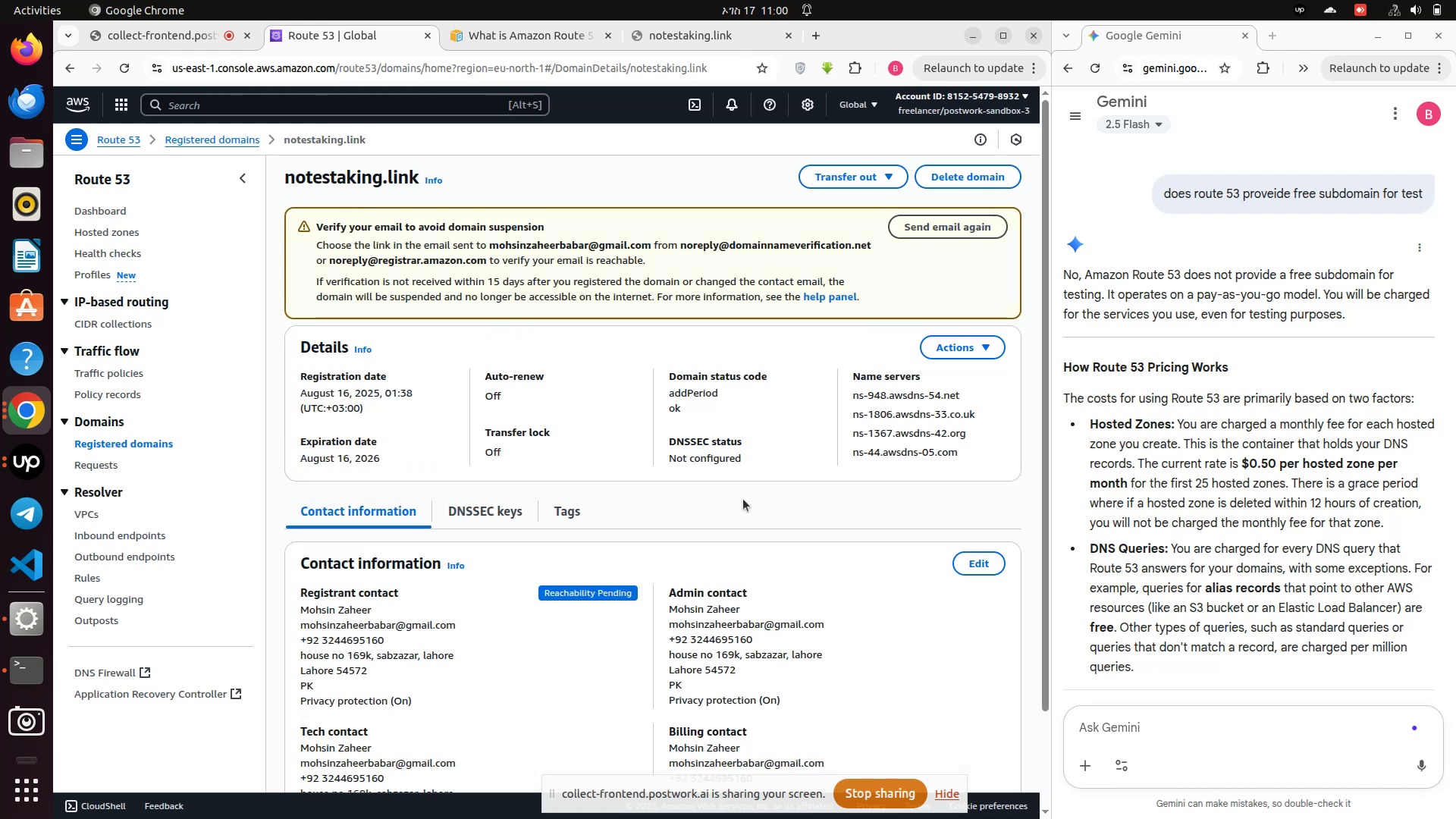 
wait(10.35)
 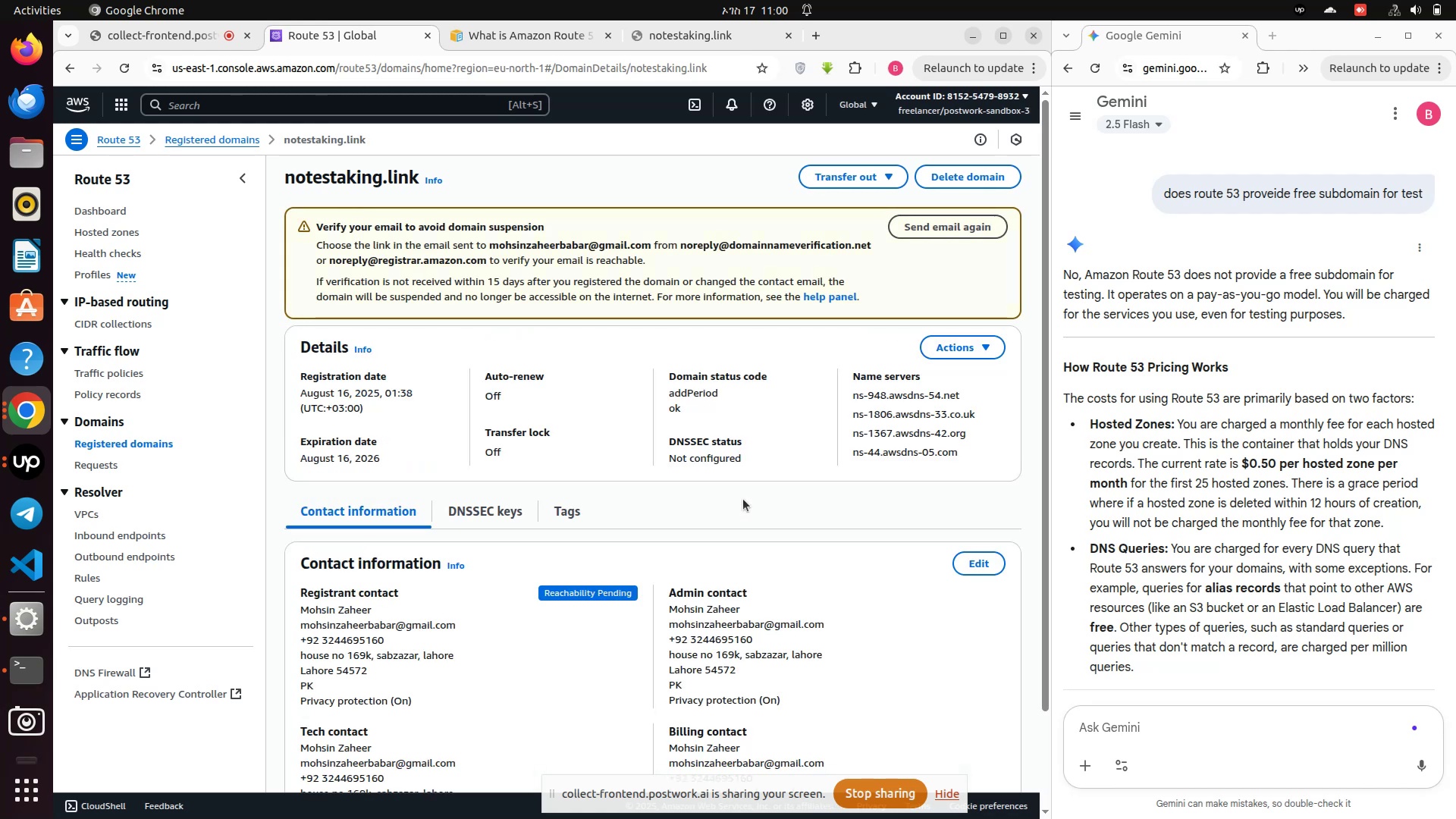 
scroll: coordinate [743, 499], scroll_direction: down, amount: 8.0
 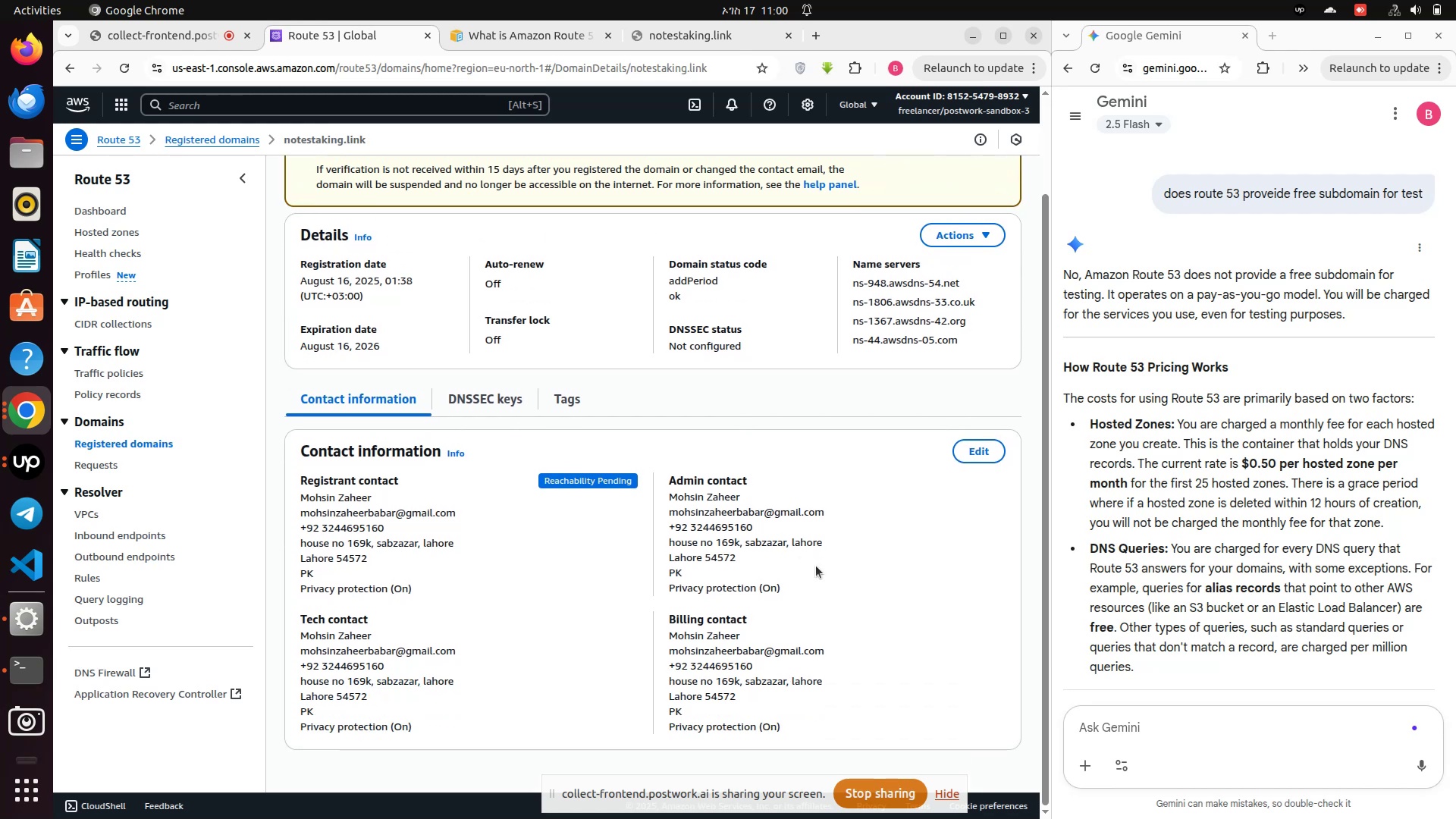 
wait(11.72)
 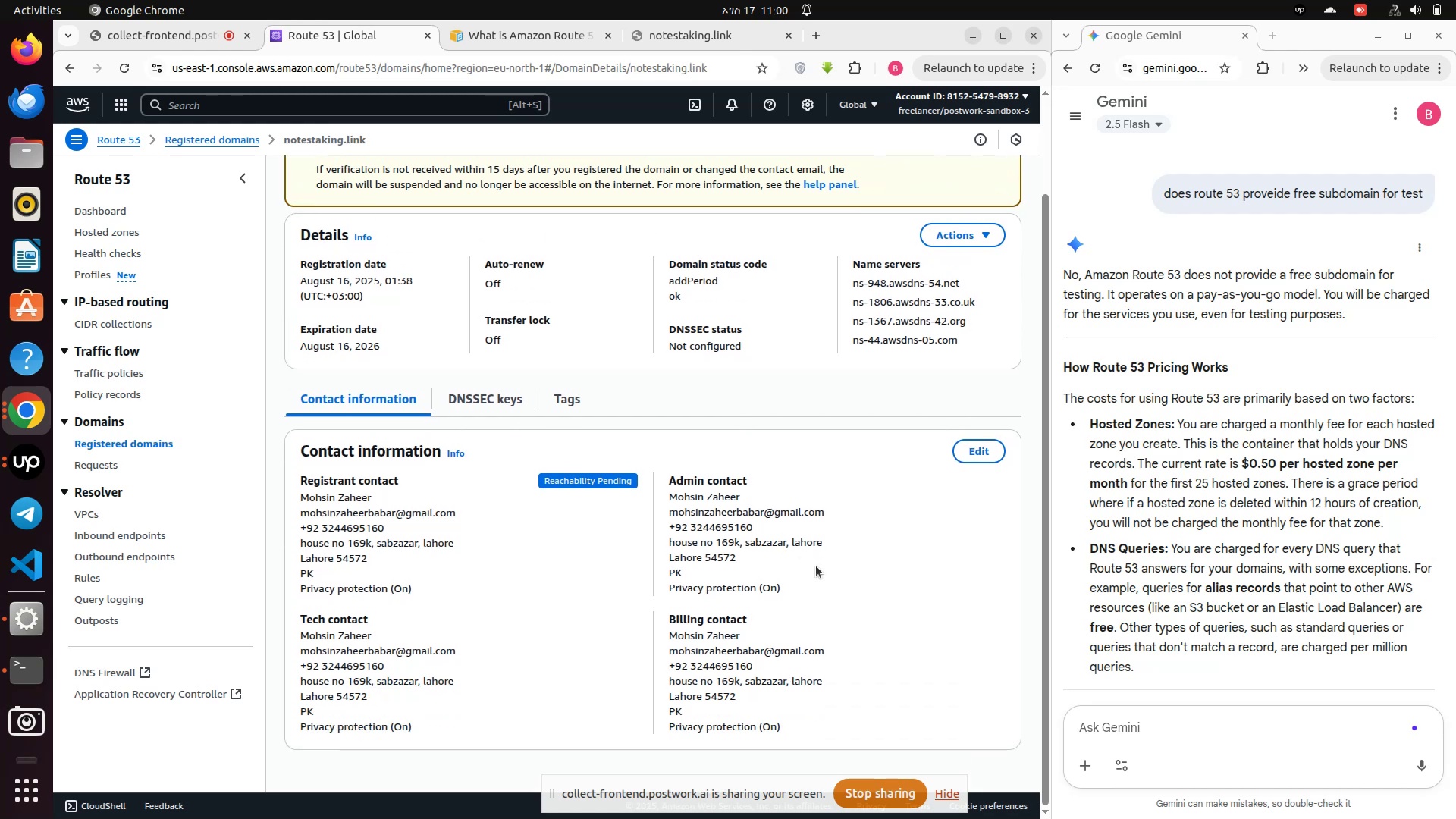 
scroll: coordinate [816, 566], scroll_direction: down, amount: 2.0
 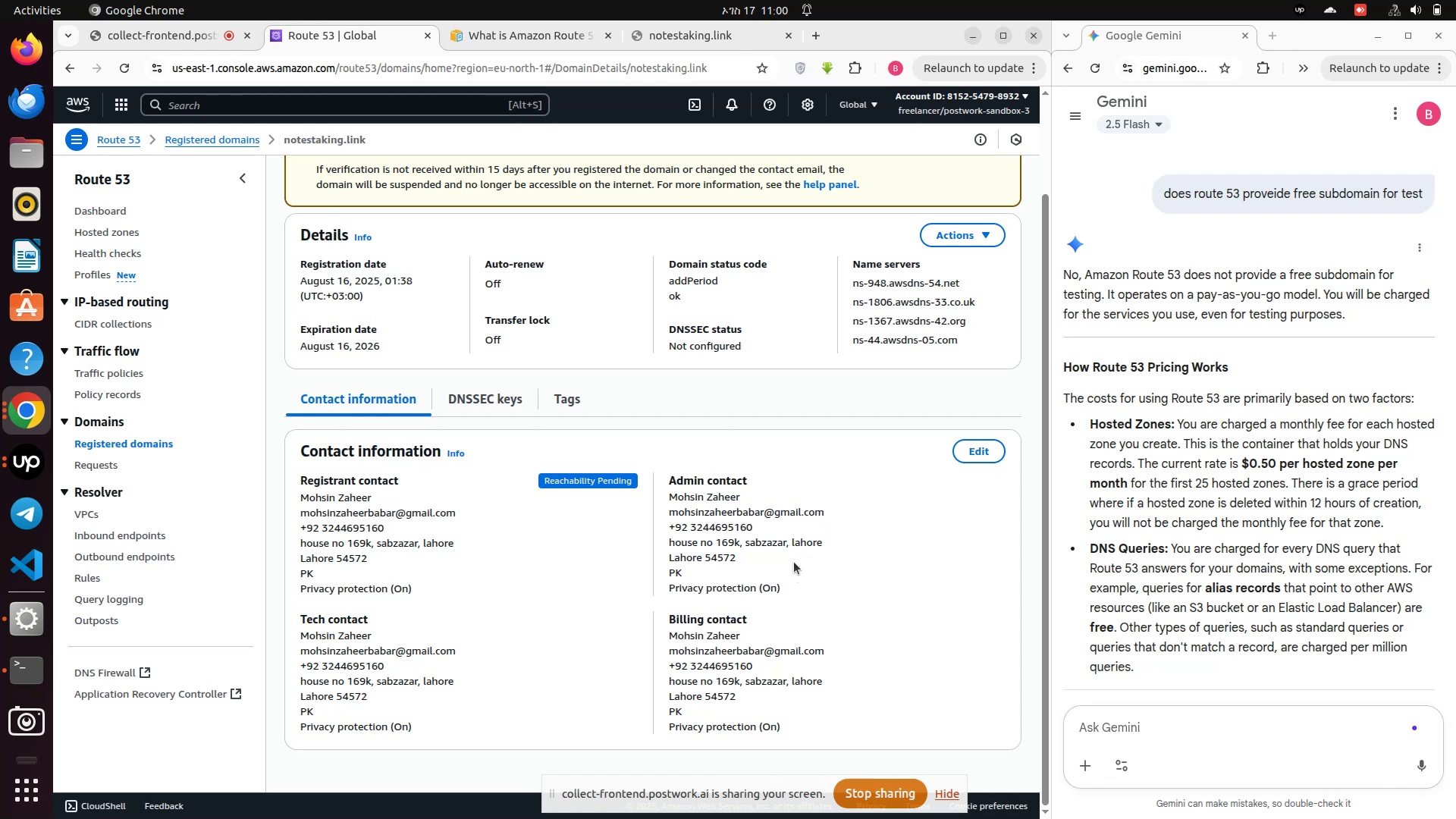 
wait(9.82)
 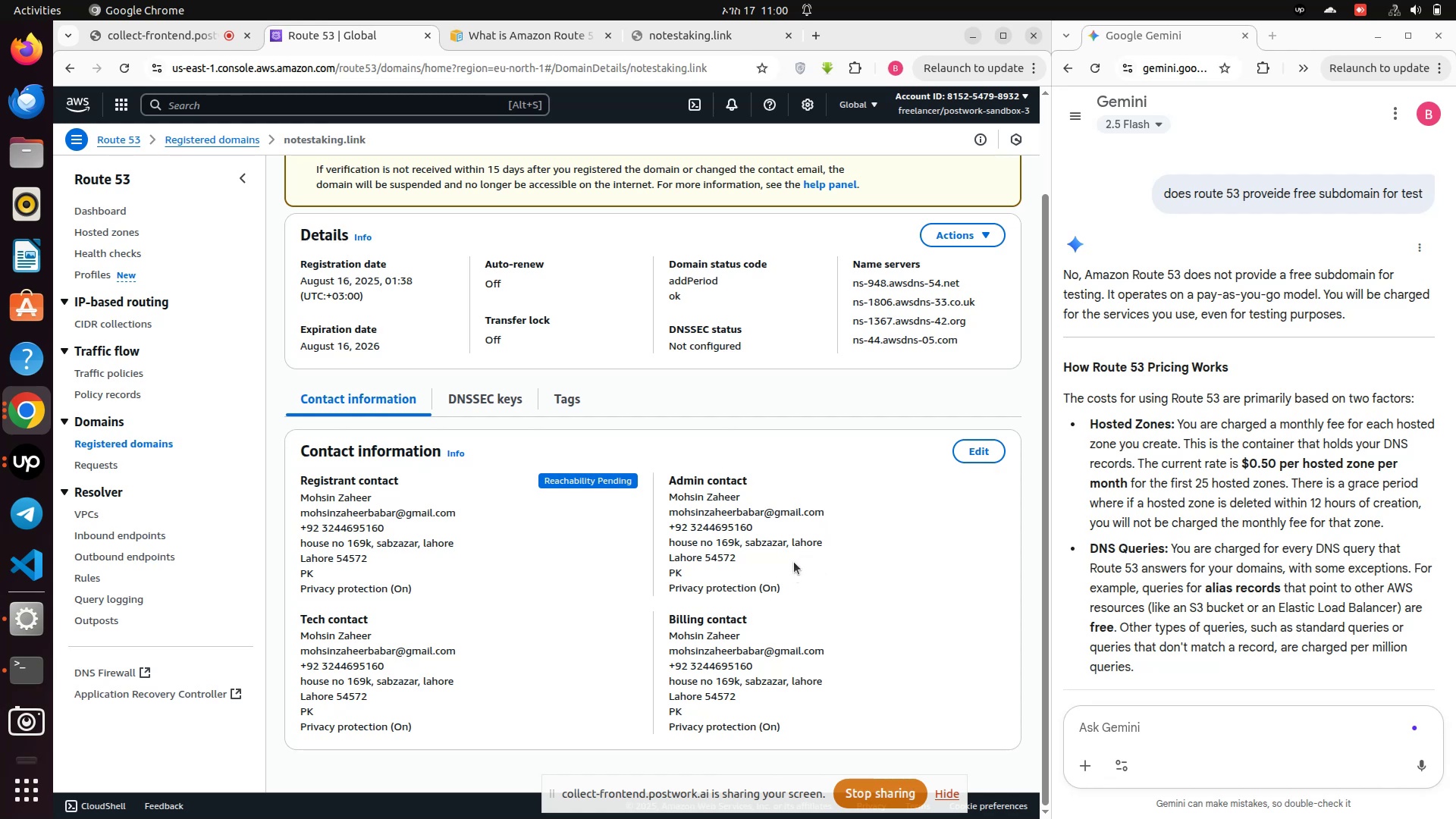 
scroll: coordinate [311, 193], scroll_direction: up, amount: 3.0
 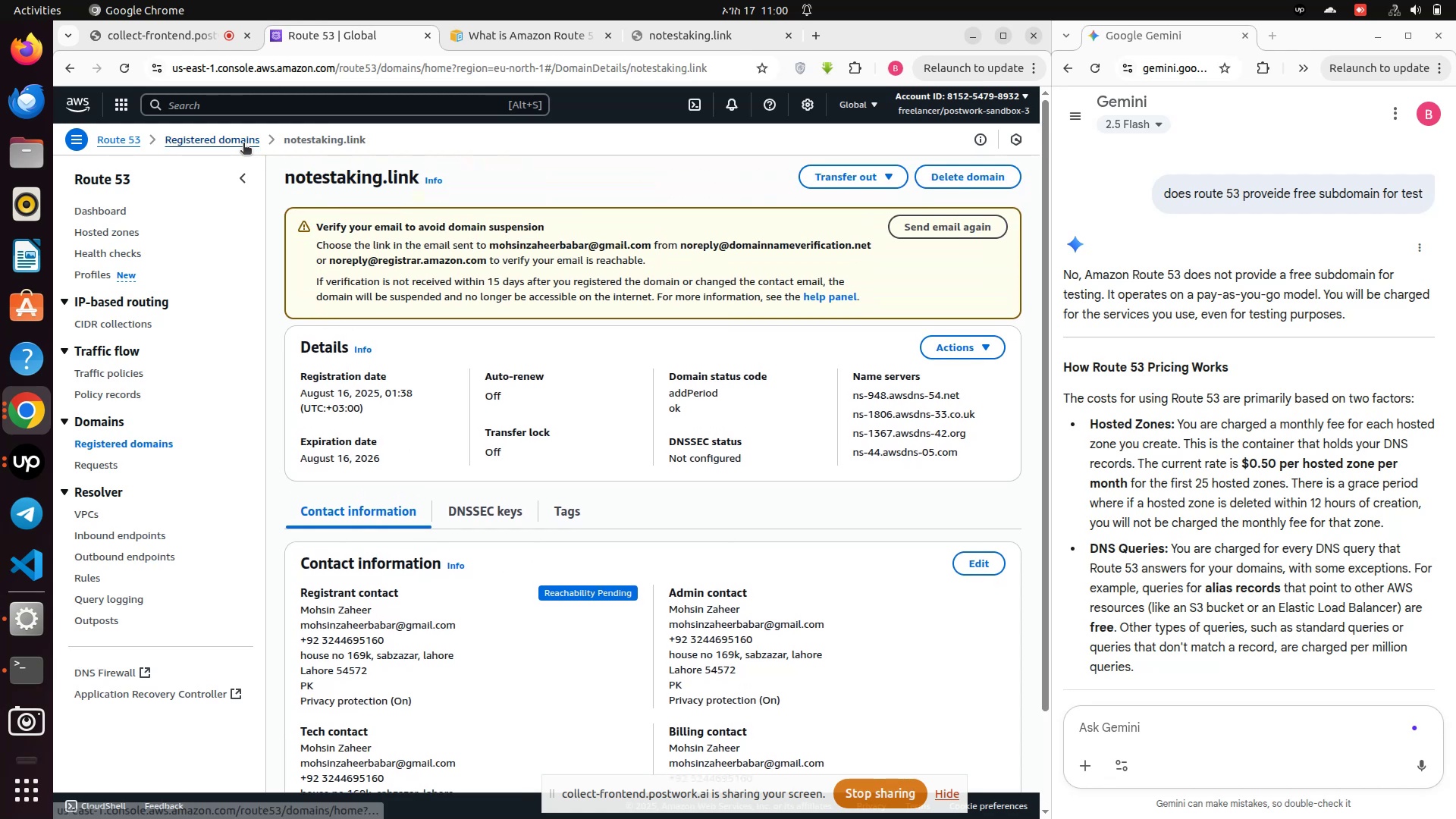 
left_click([243, 144])
 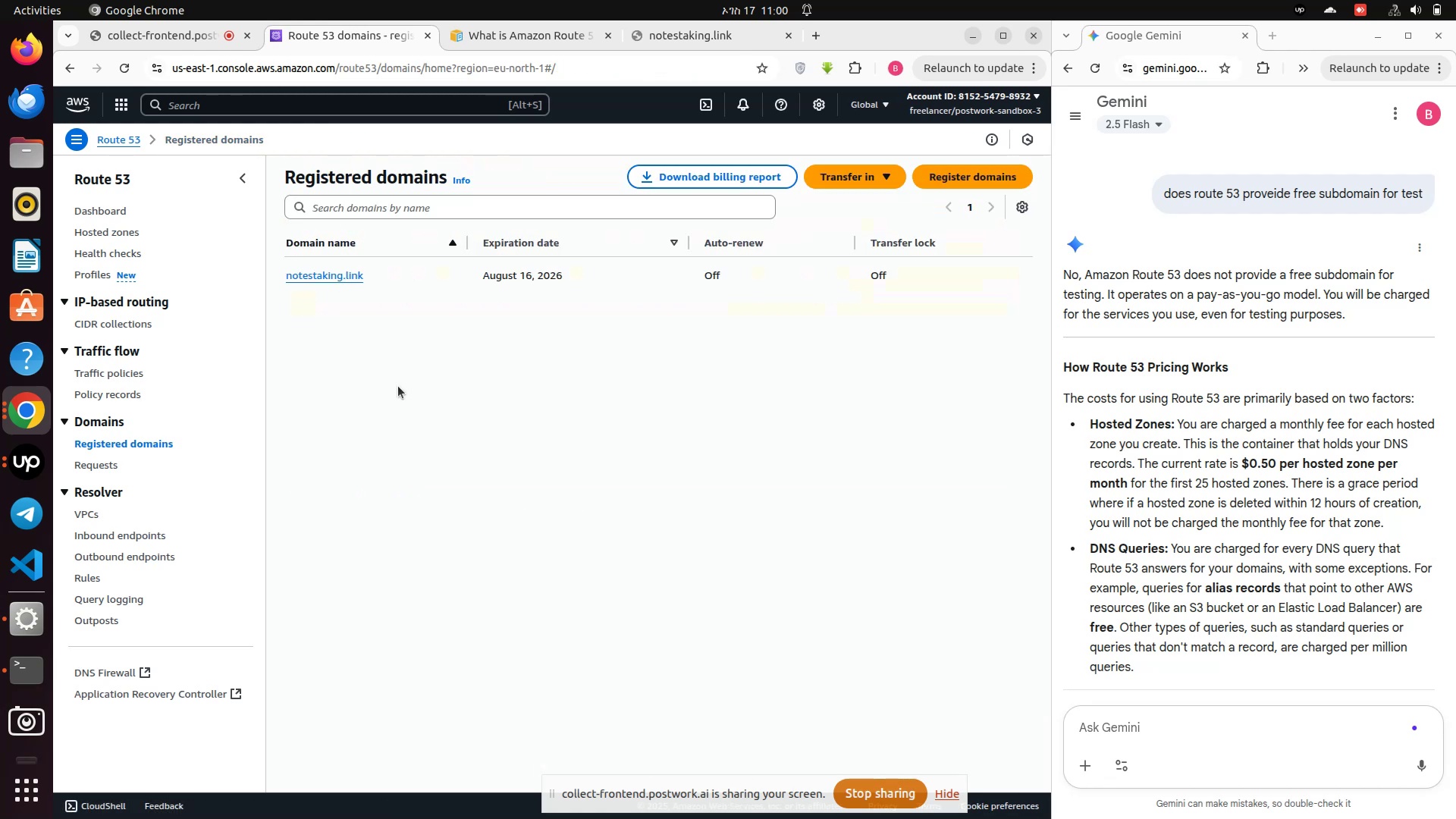 
wait(9.23)
 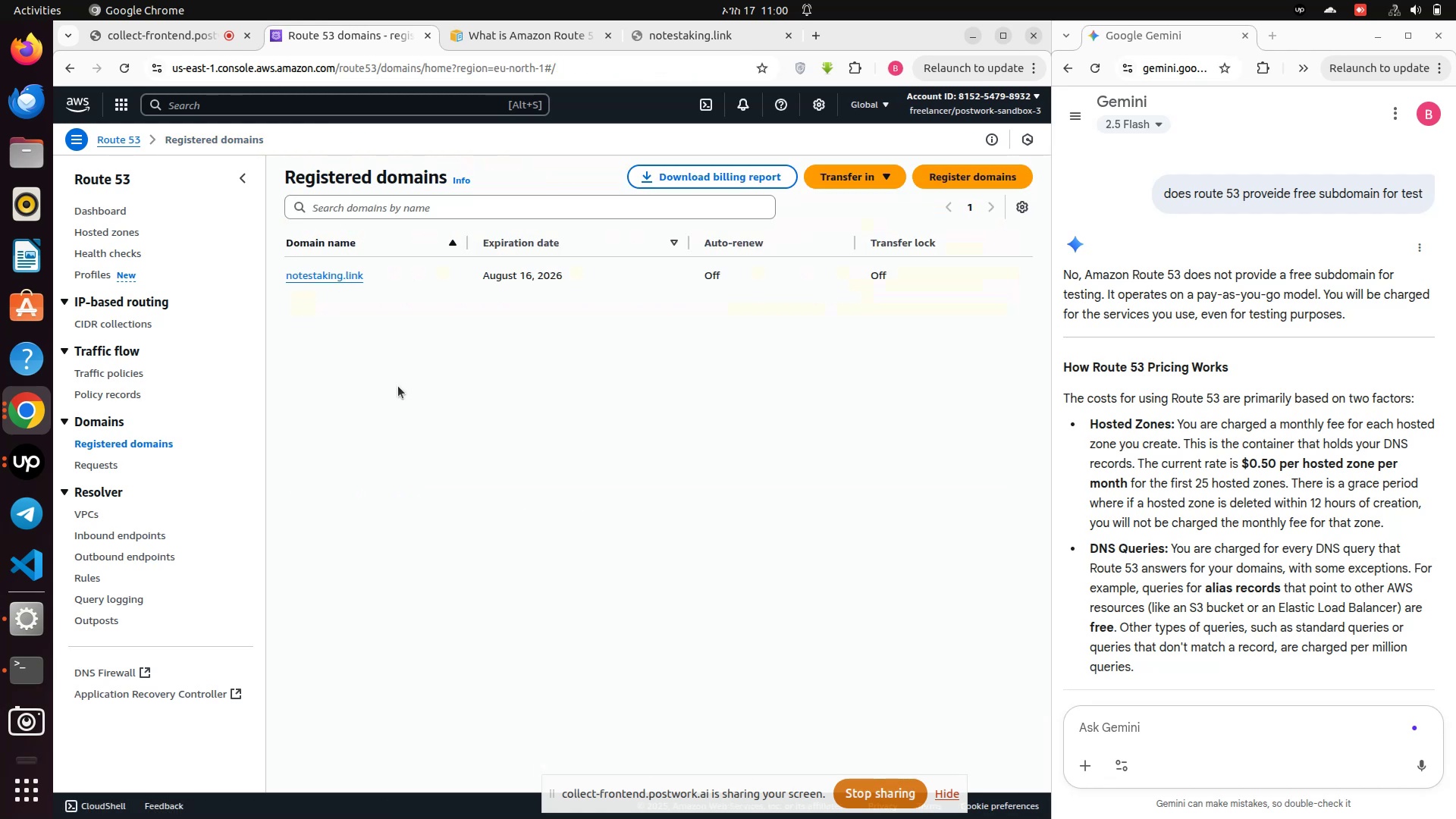 
left_click([101, 464])
 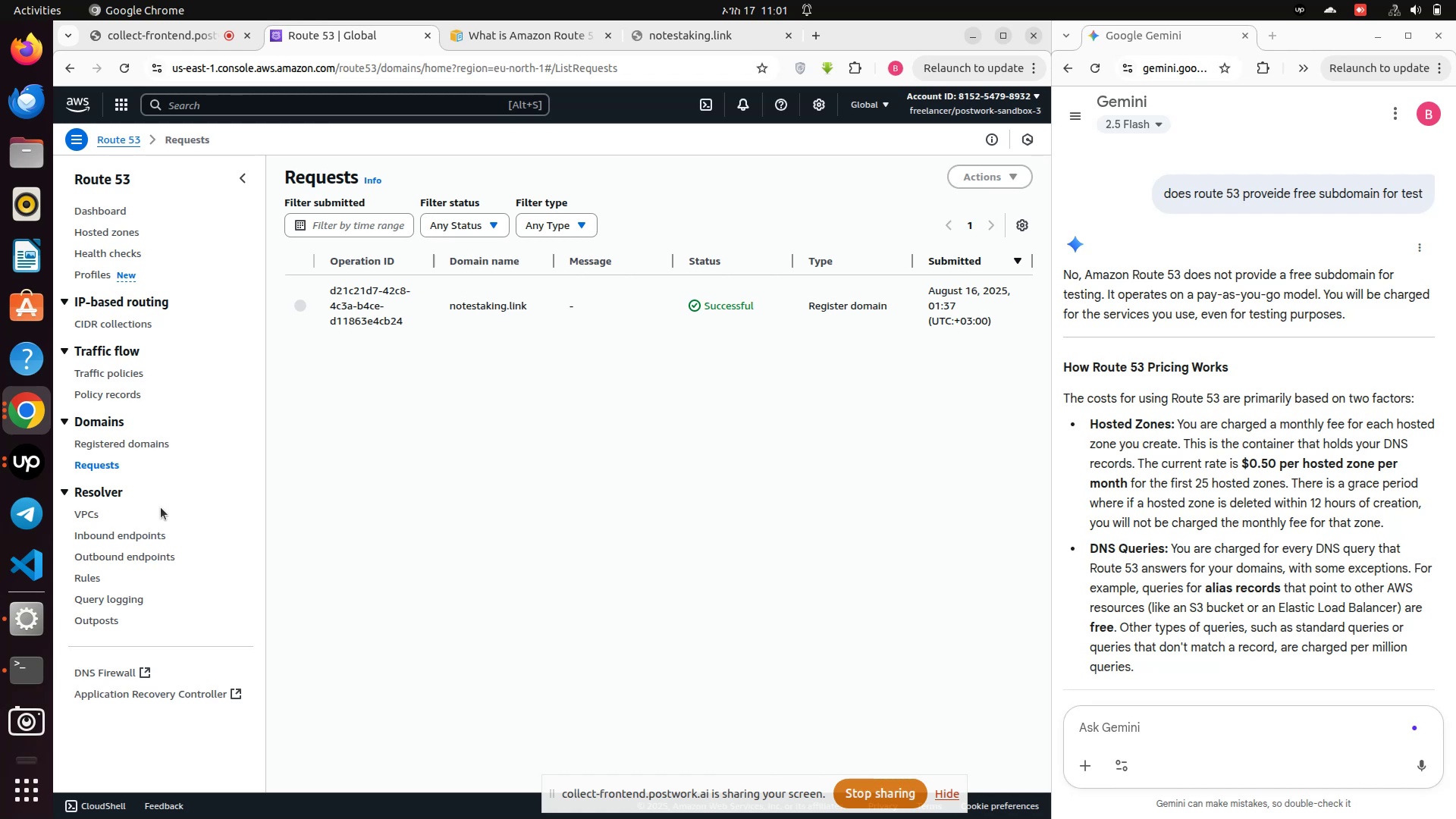 
wait(13.68)
 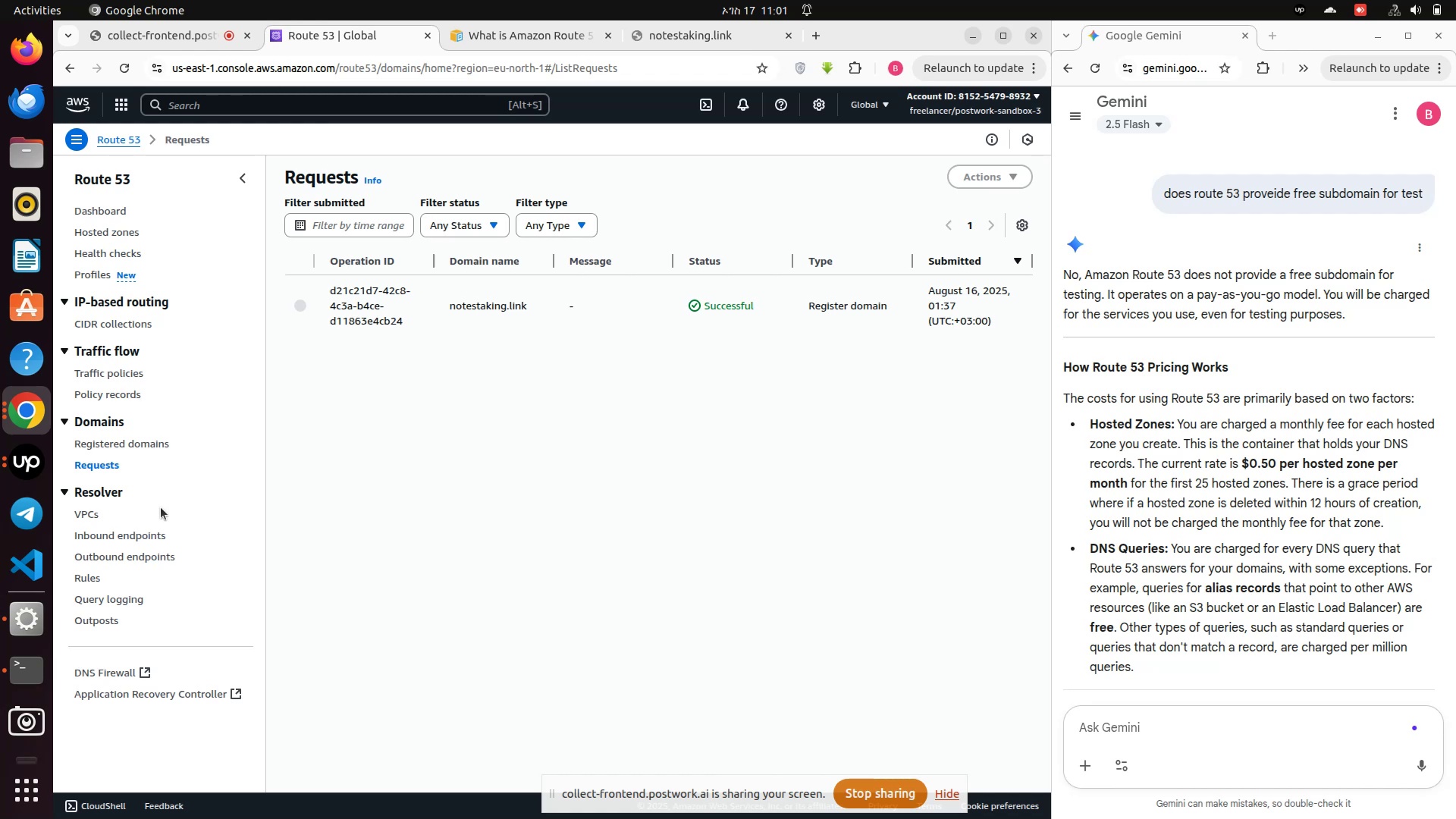 
scroll: coordinate [1141, 513], scroll_direction: down, amount: 2.0
 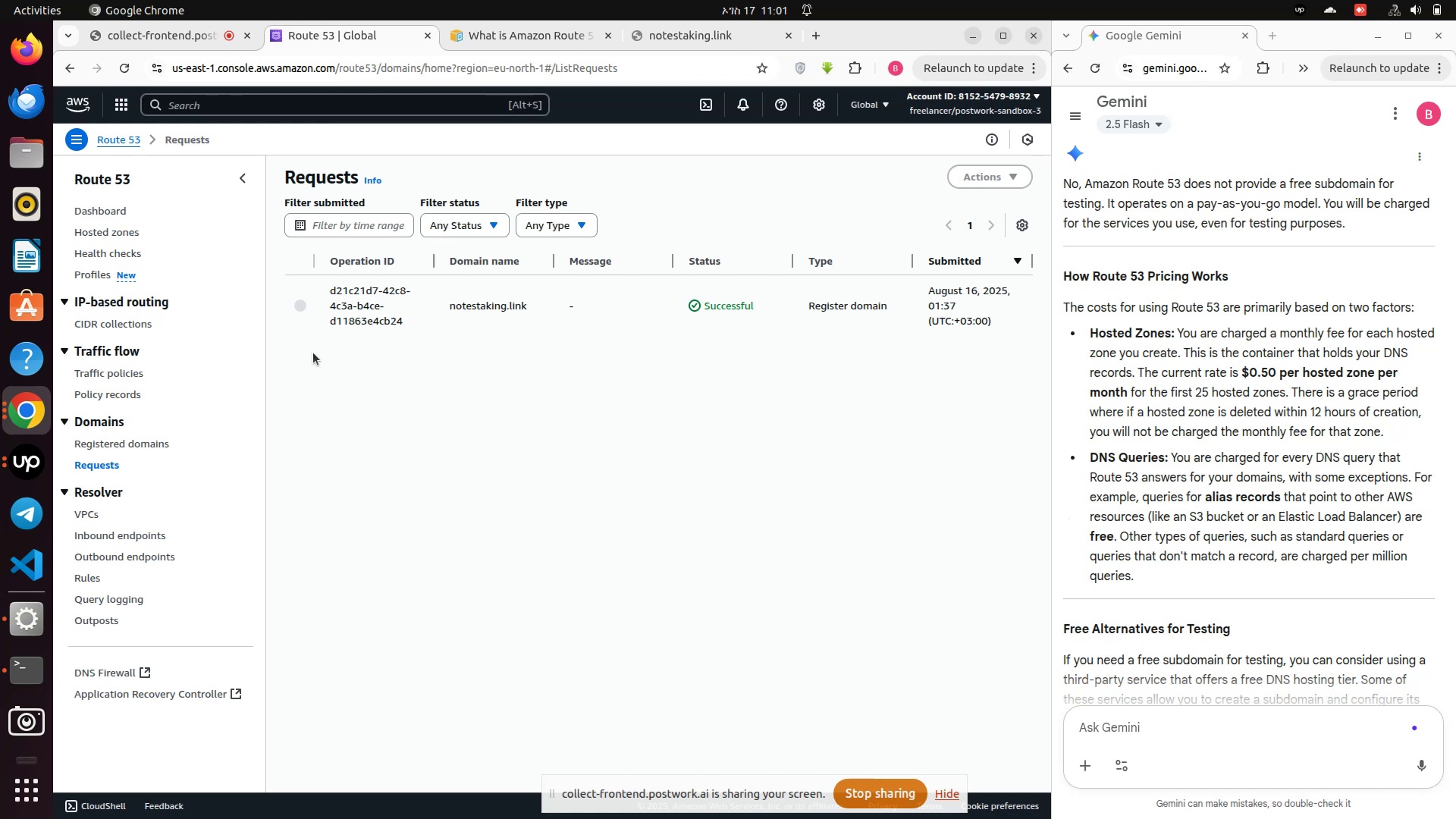 
wait(5.46)
 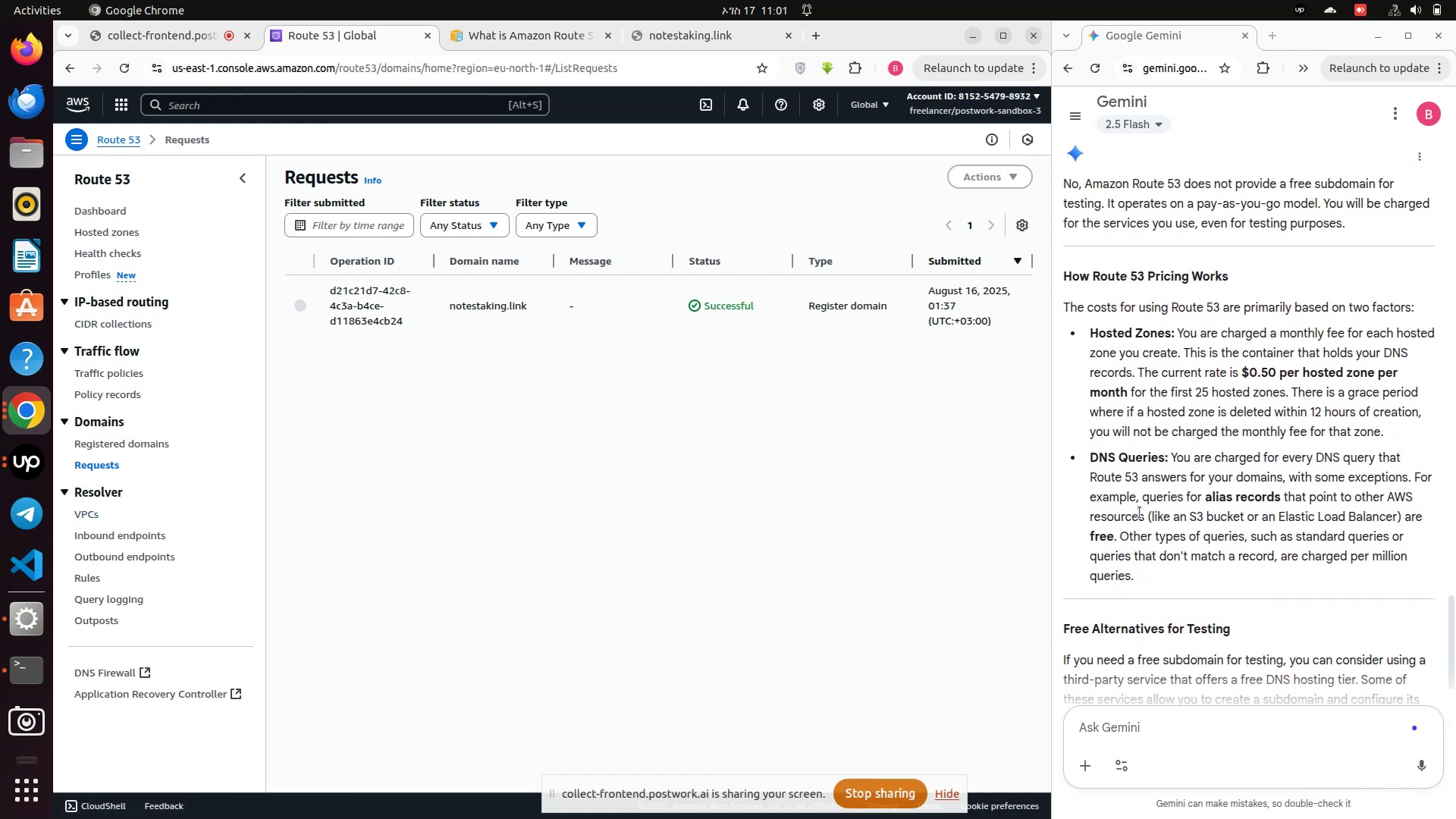 
left_click([817, 36])
 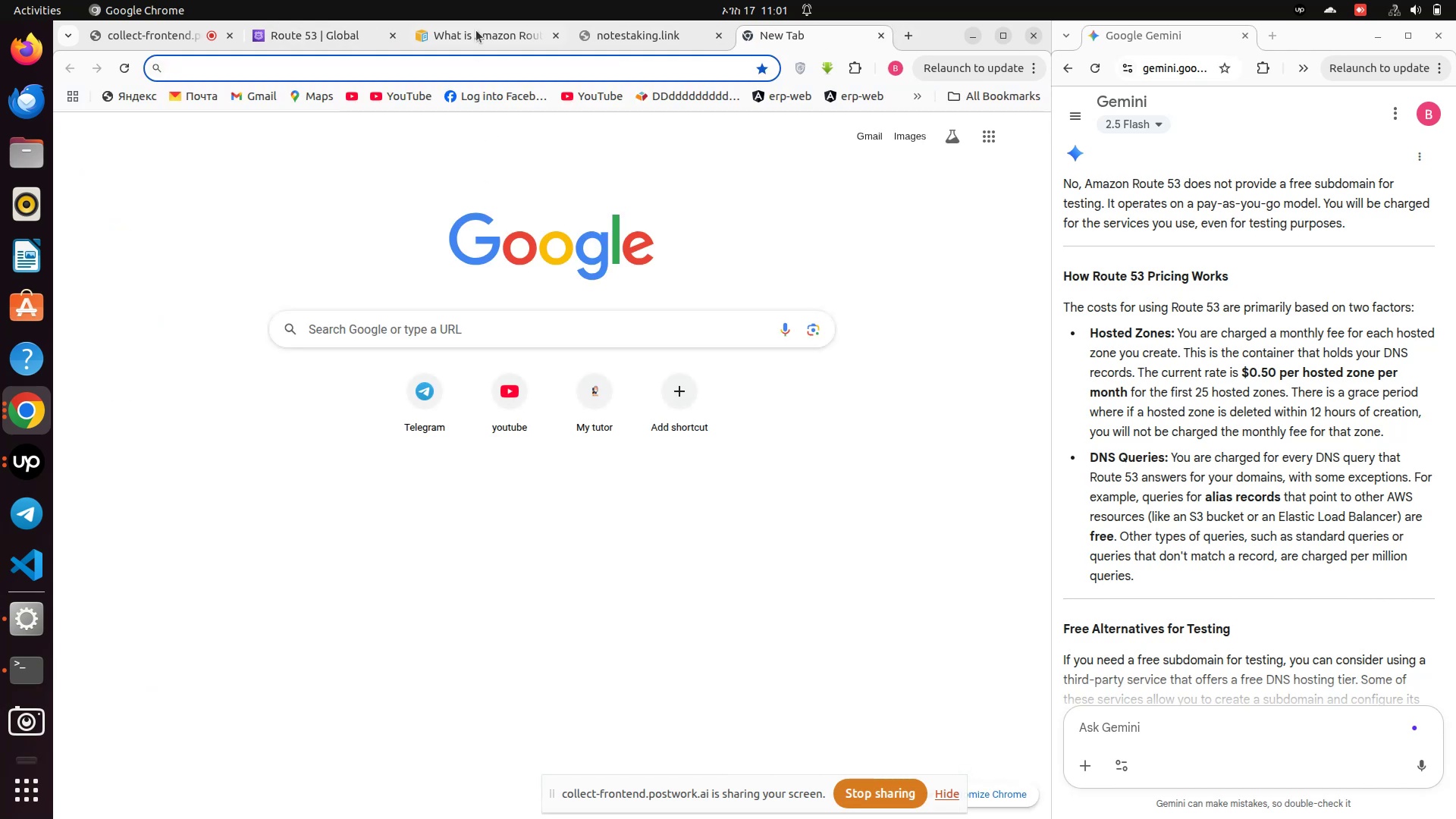 
left_click([476, 30])
 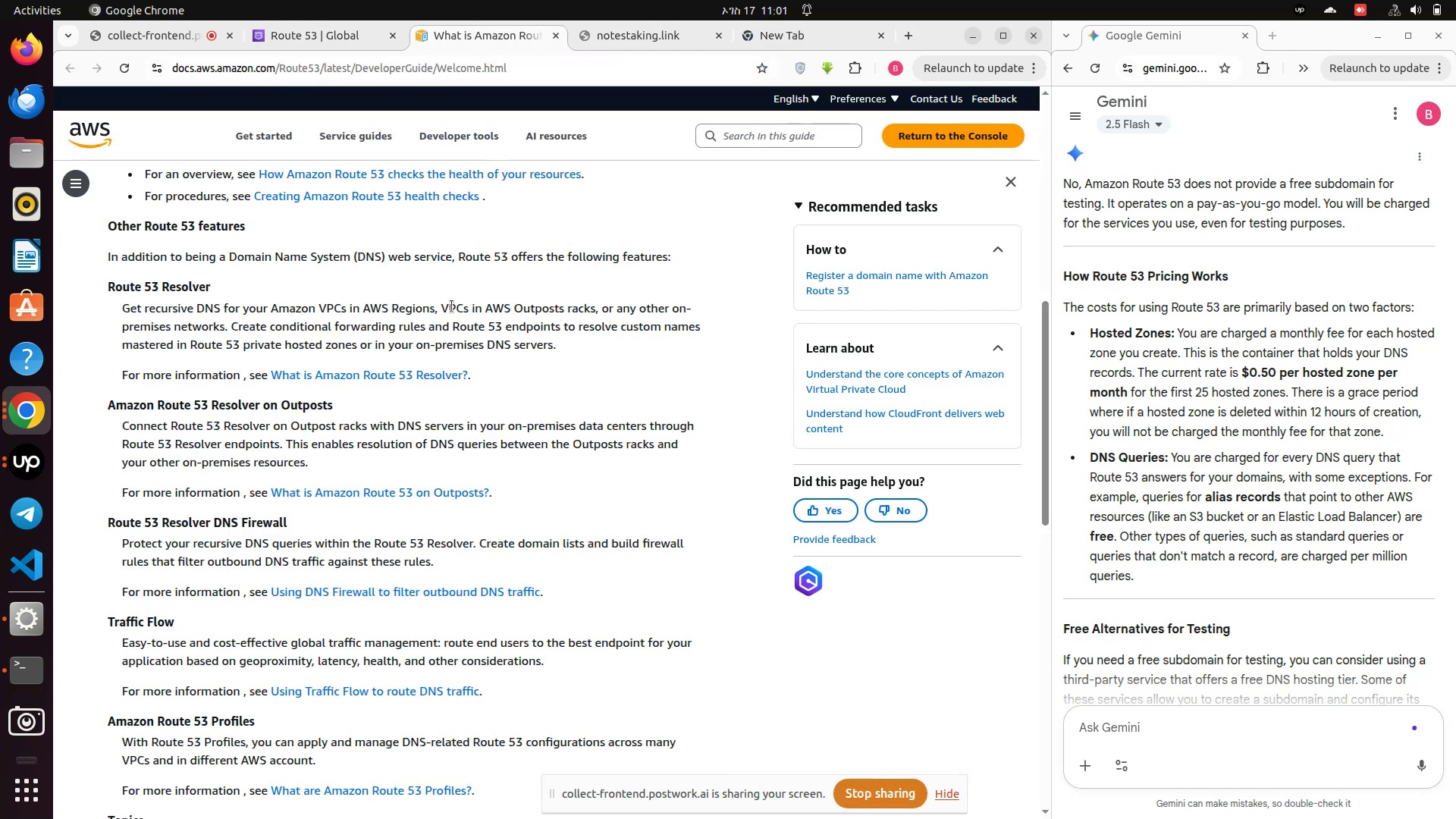 
scroll: coordinate [406, 337], scroll_direction: up, amount: 15.0
 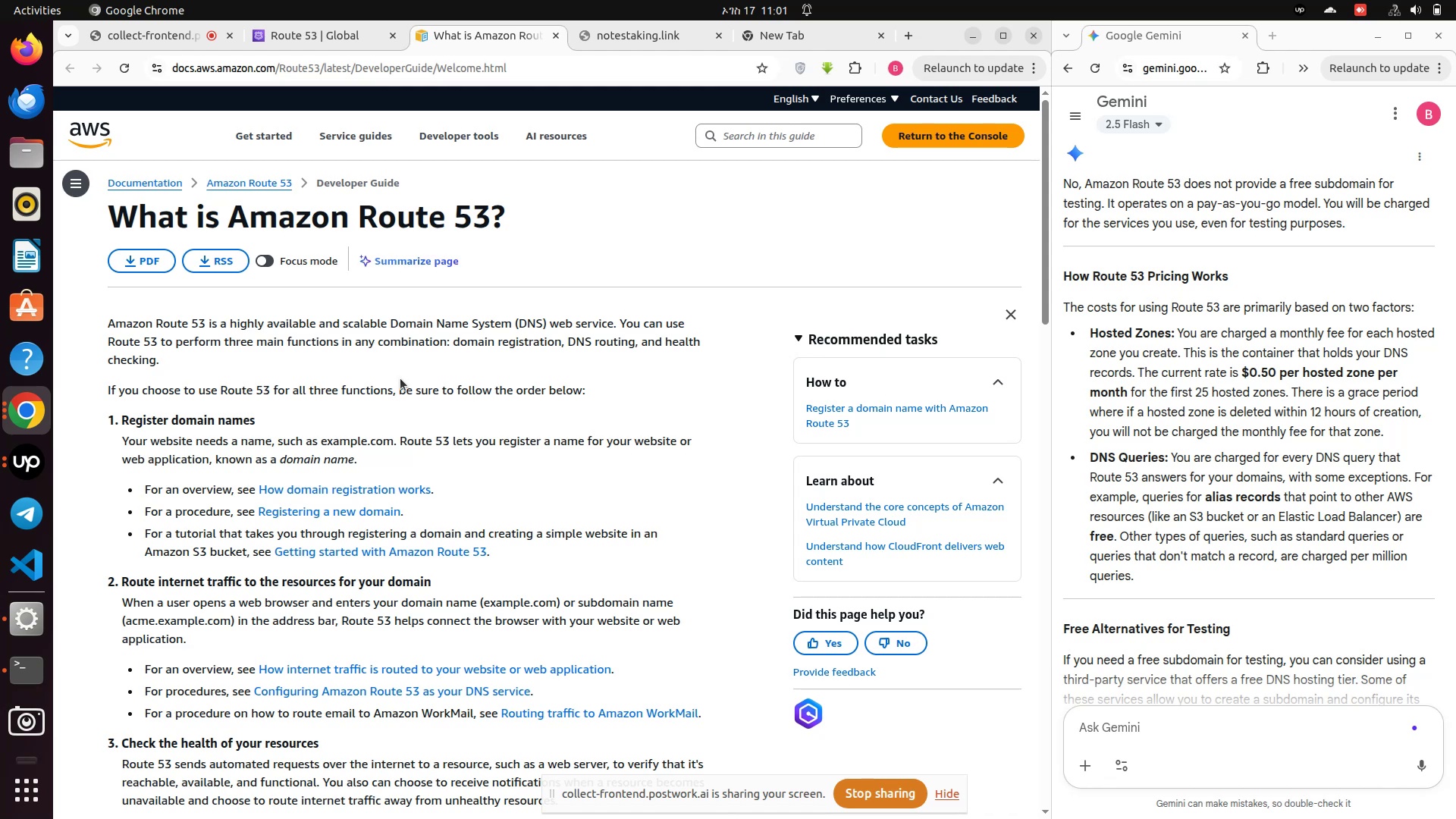 
wait(6.77)
 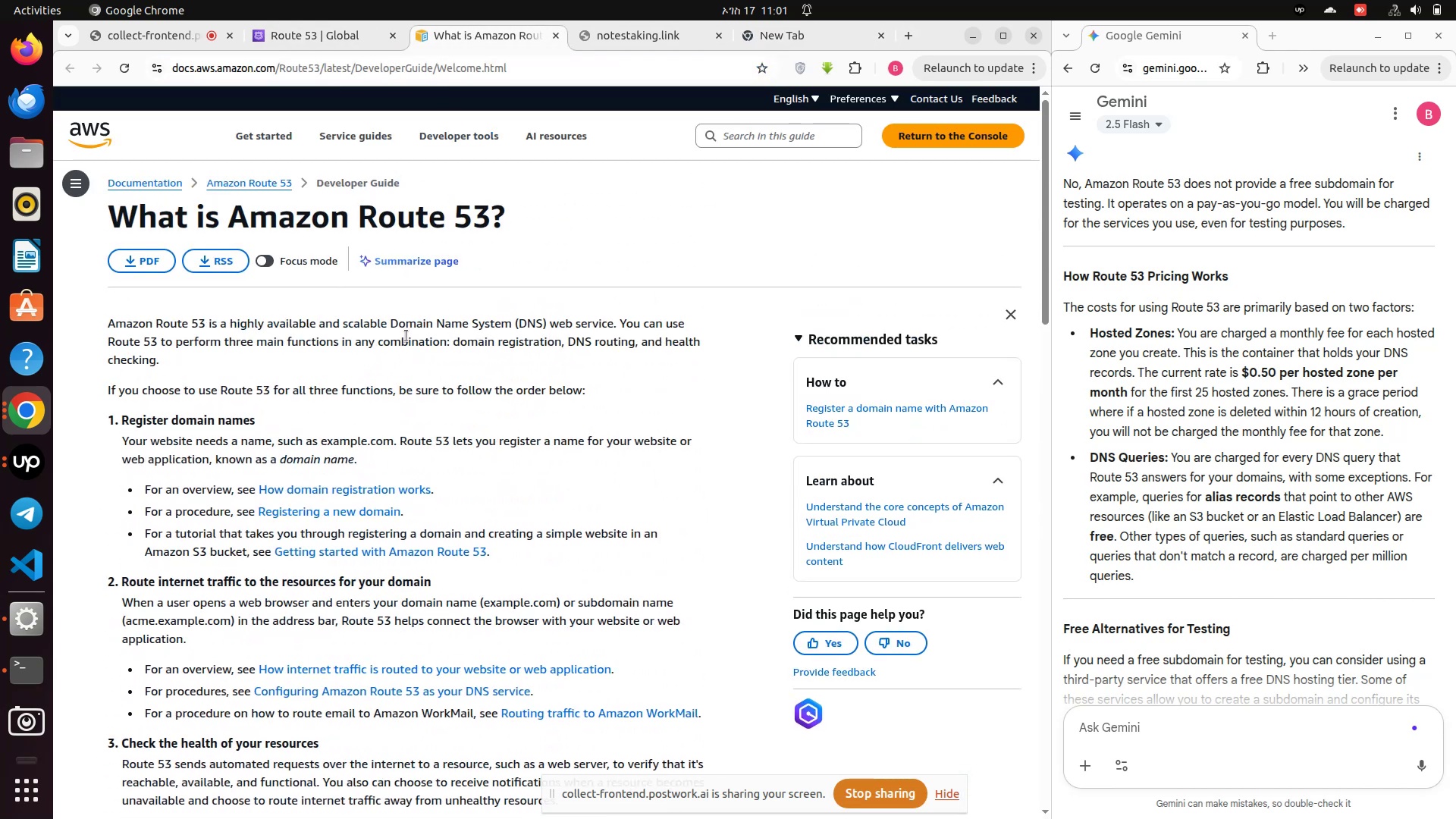 
mouse_move([635, 427])
 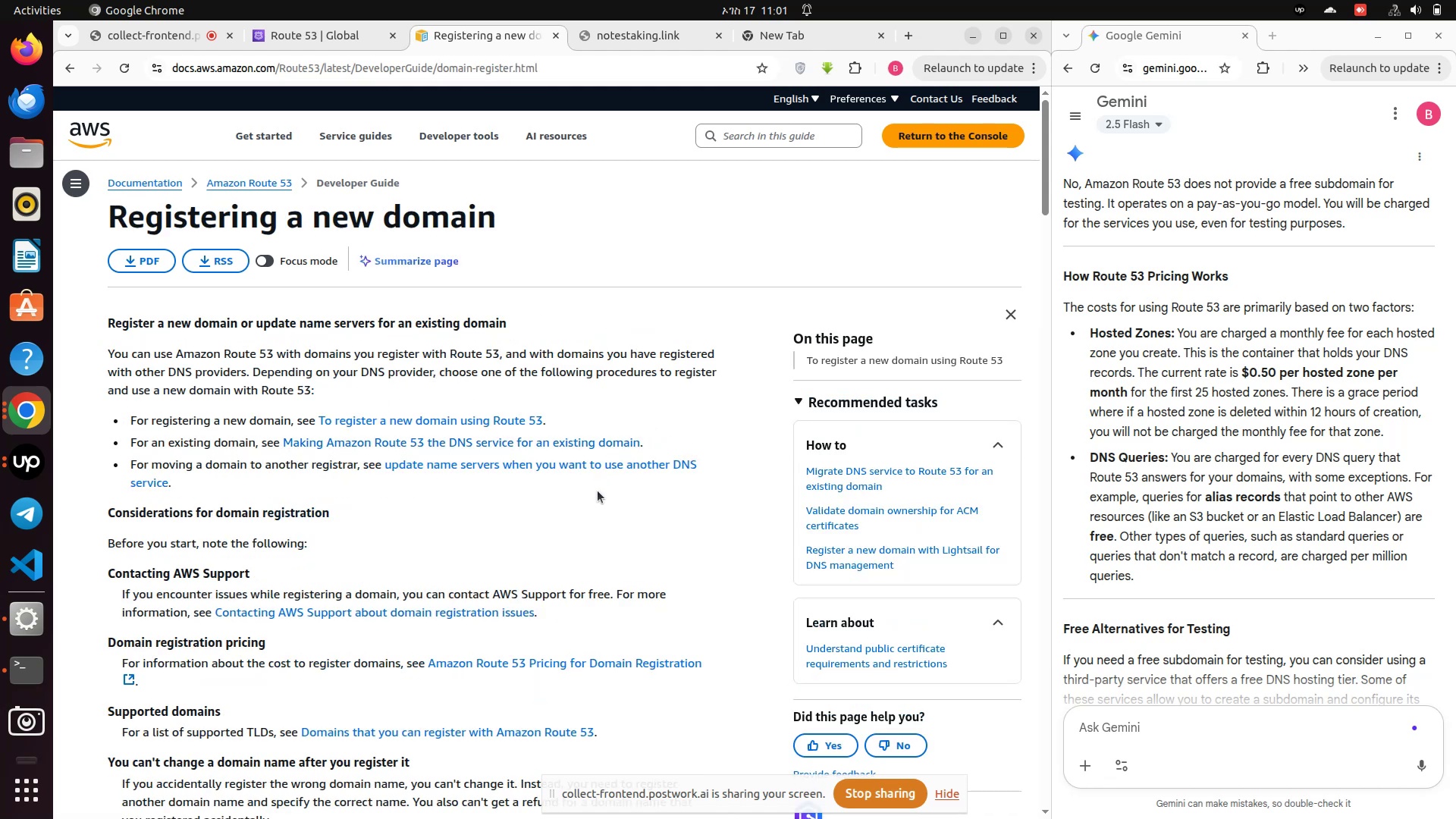 
scroll: coordinate [598, 491], scroll_direction: down, amount: 13.0
 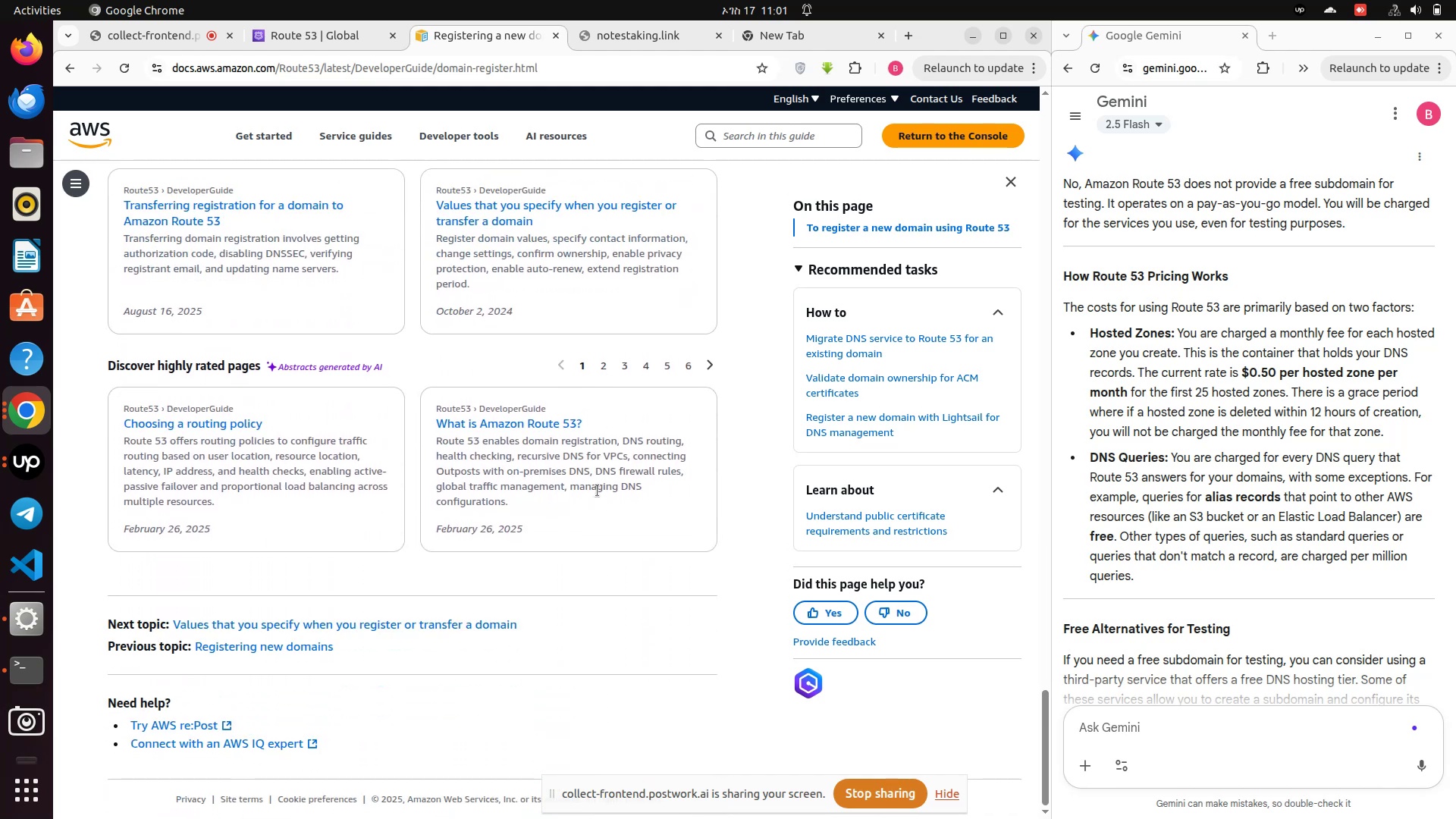 
scroll: coordinate [598, 489], scroll_direction: up, amount: 50.0
 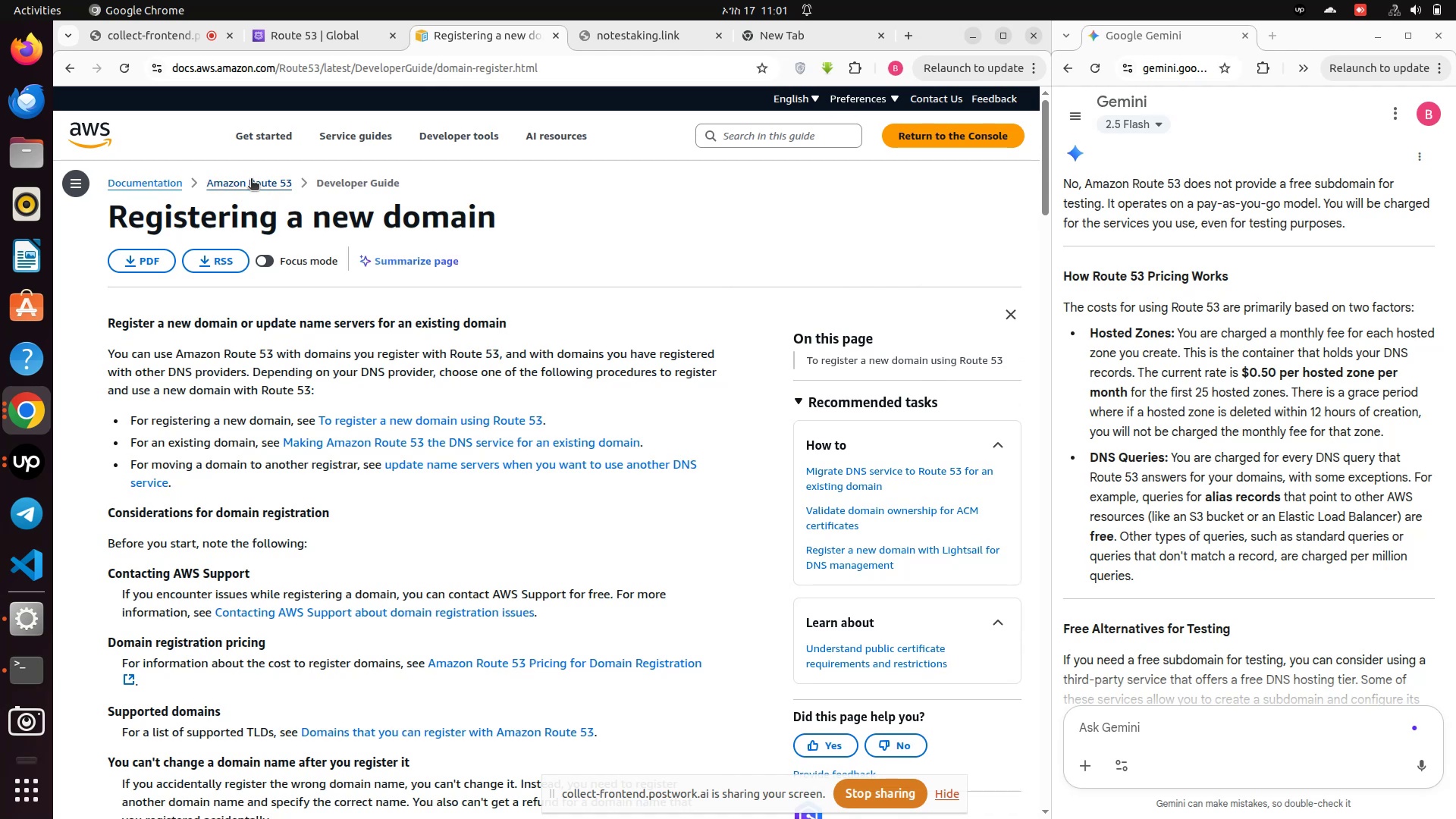 
left_click([248, 181])
 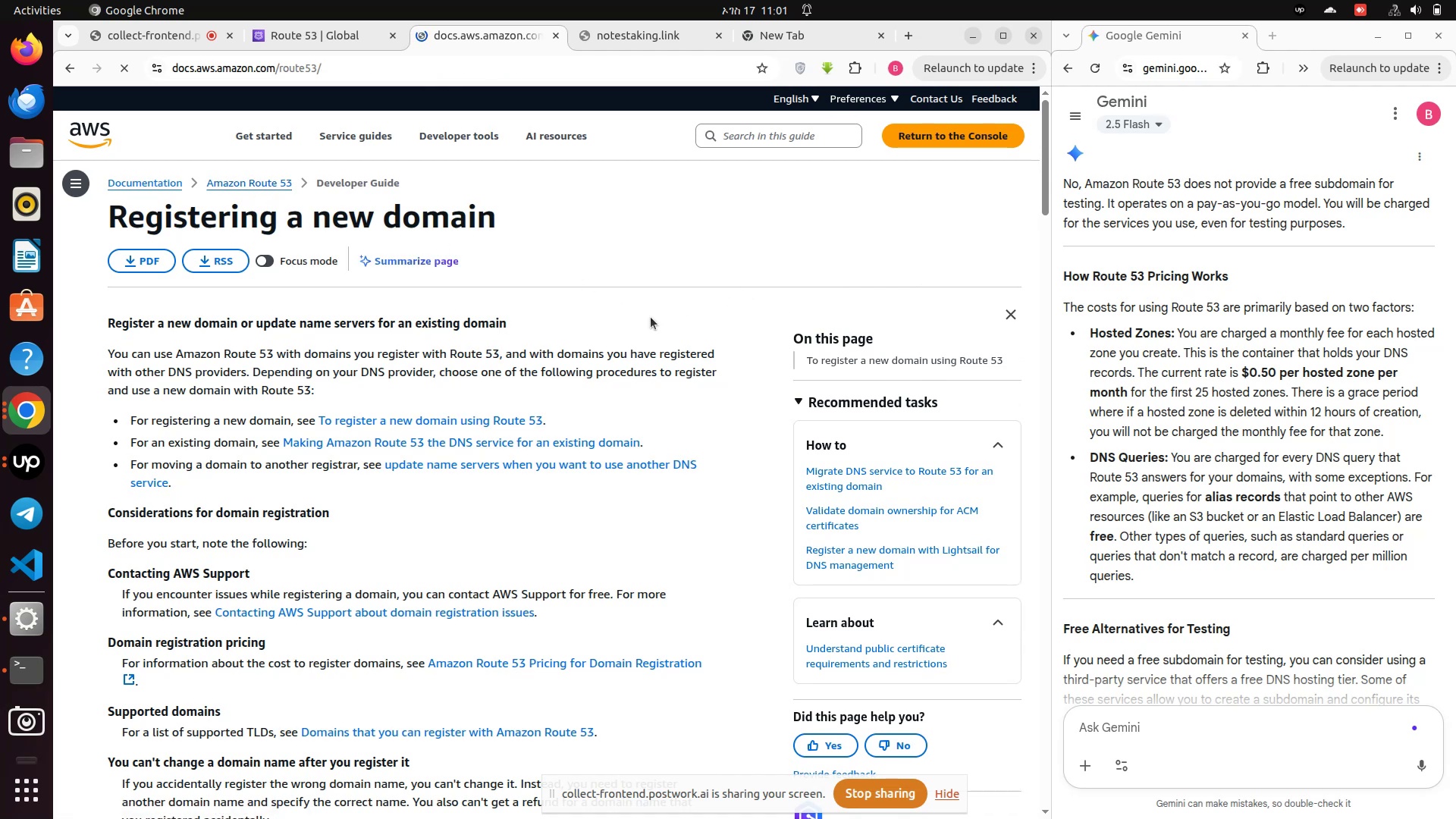 
mouse_move([572, 438])
 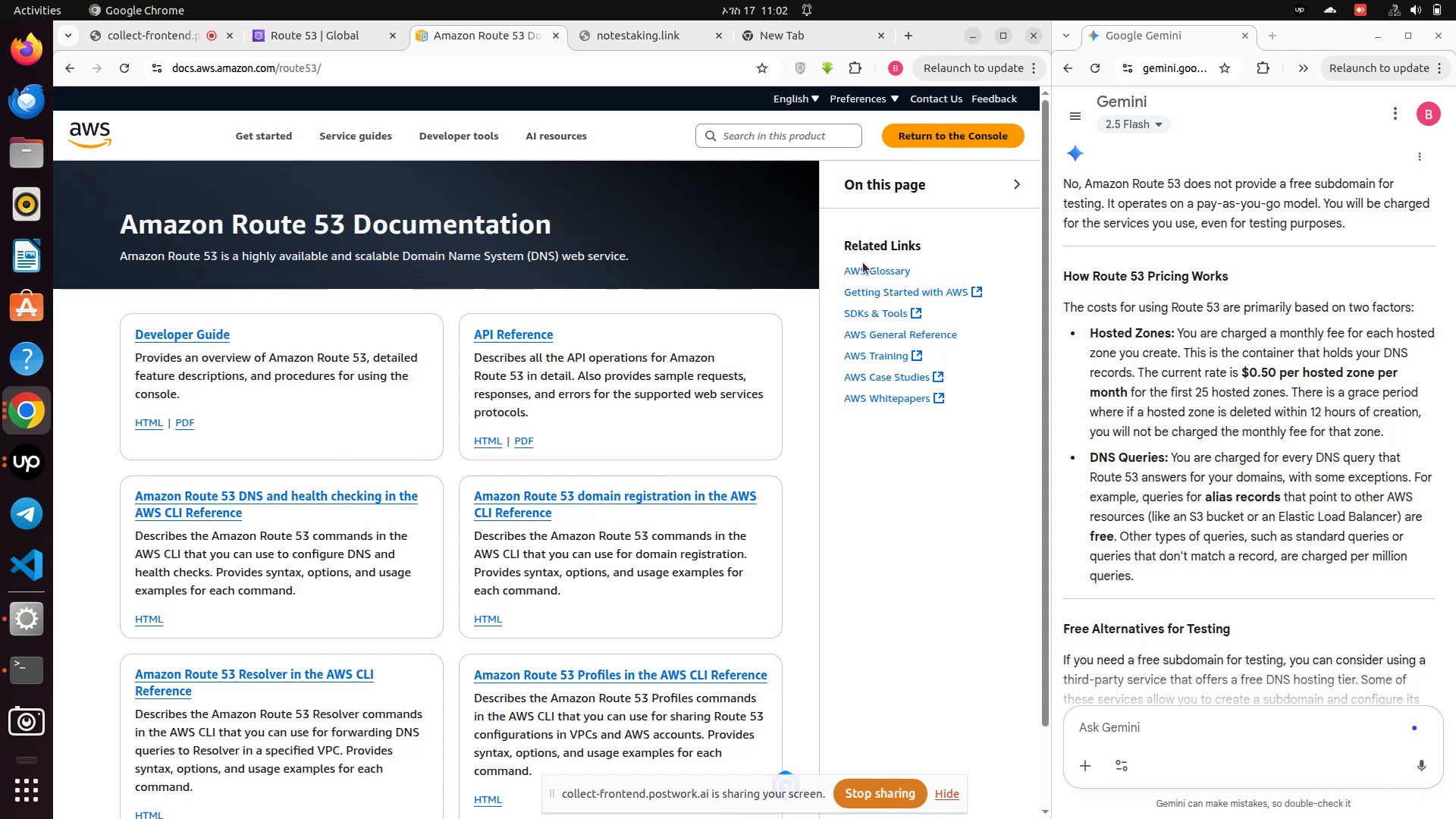 
wait(7.85)
 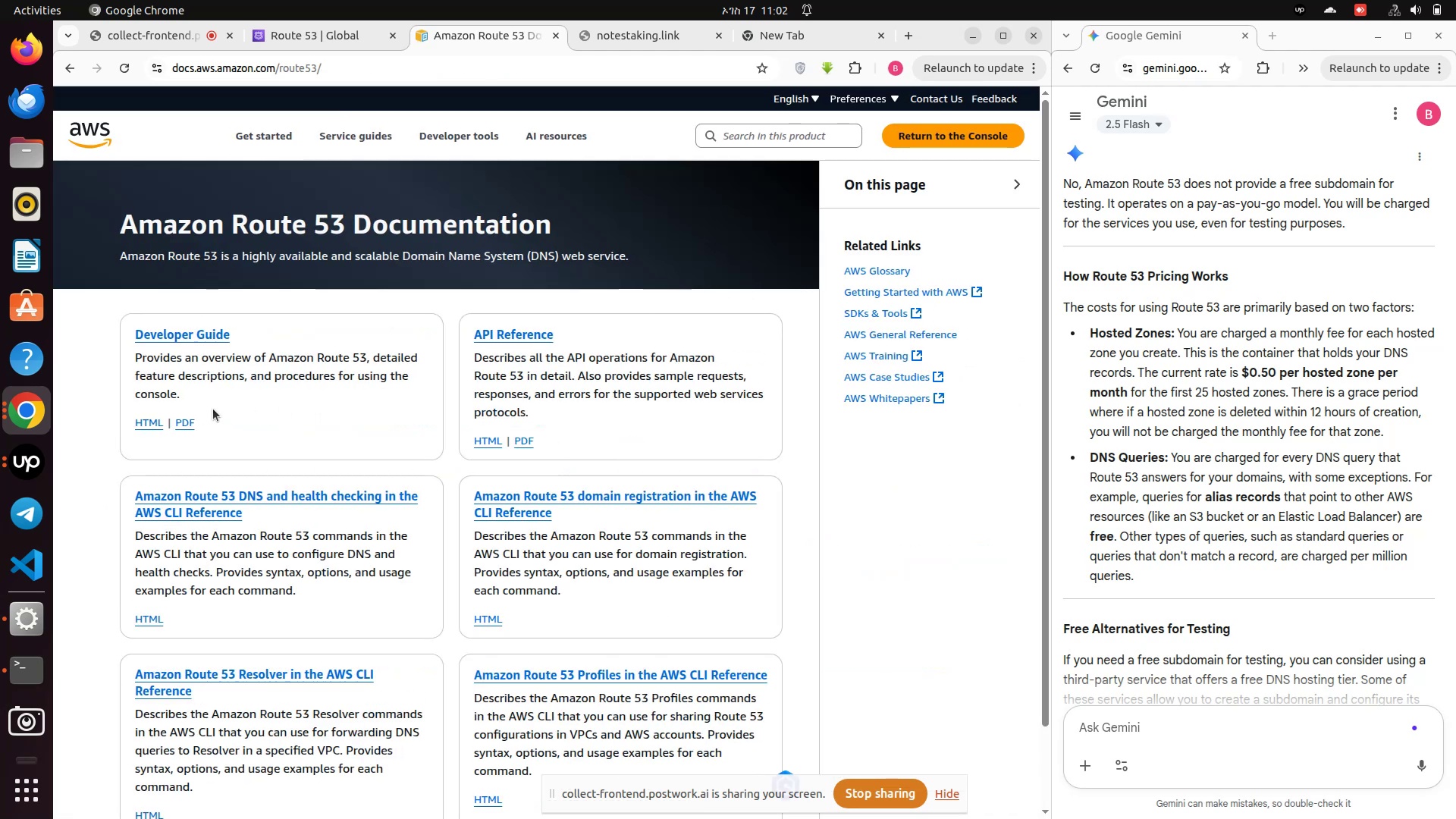 
left_click([75, 70])
 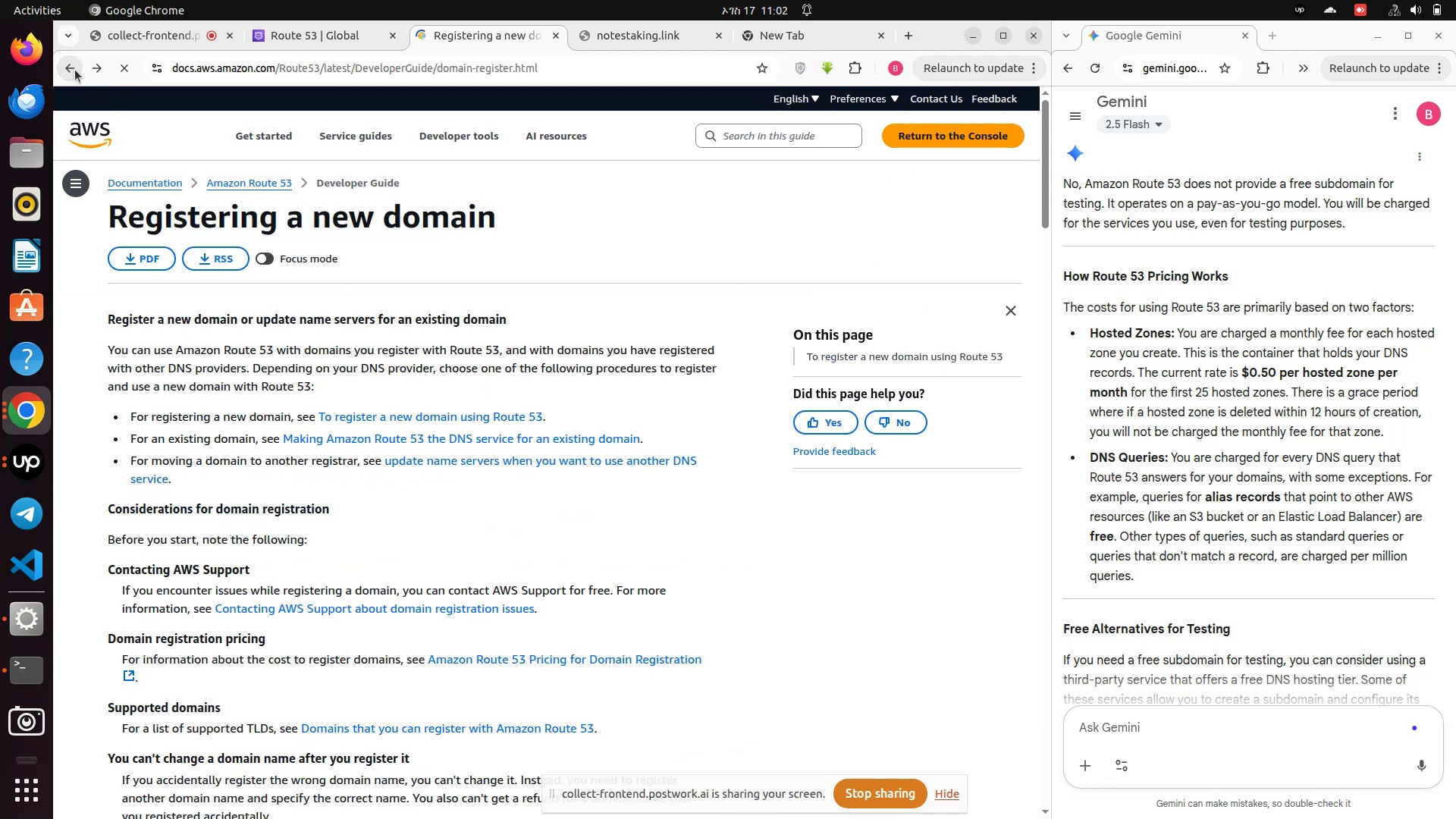 
left_click([75, 70])
 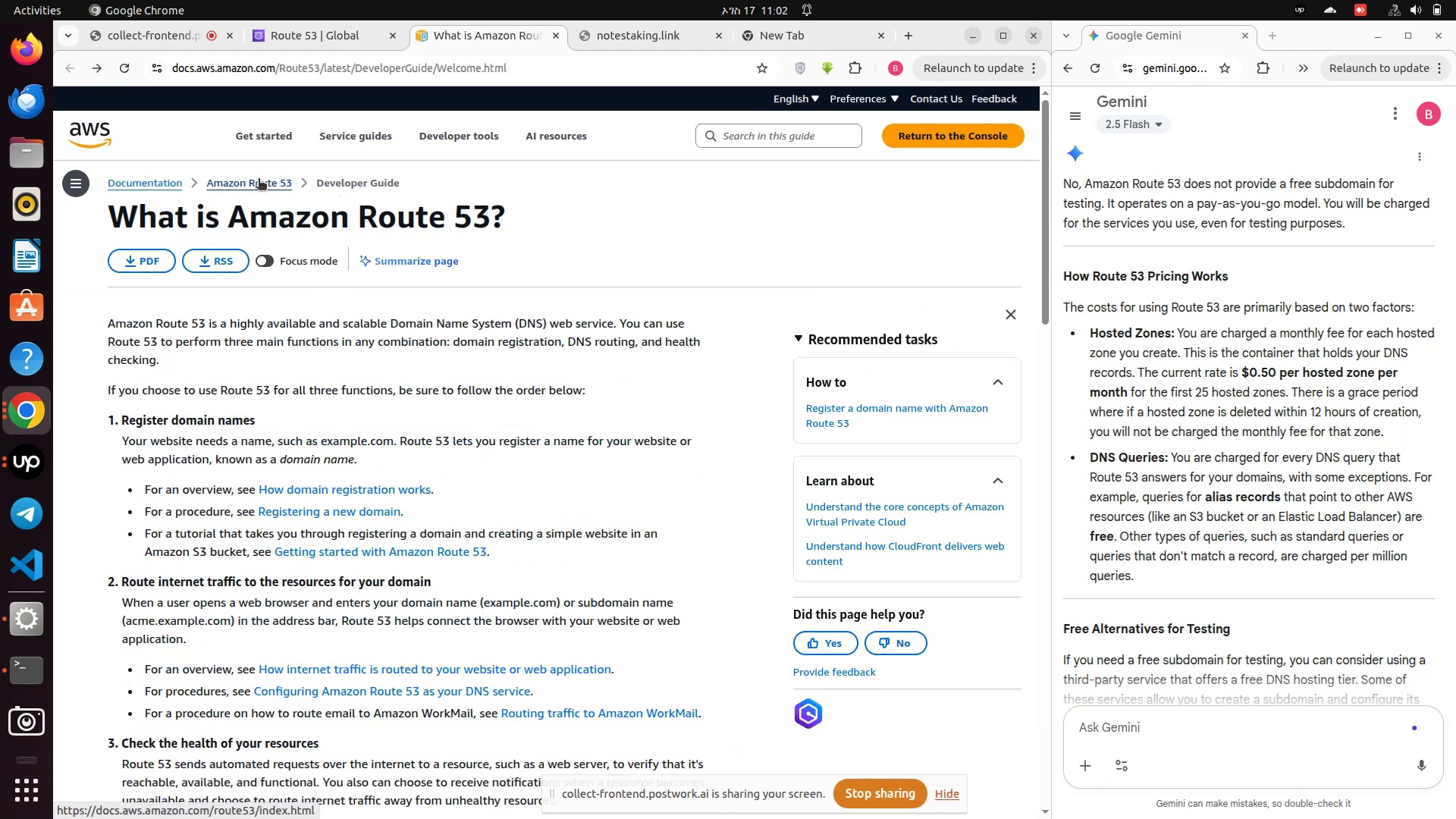 
left_click([258, 180])
 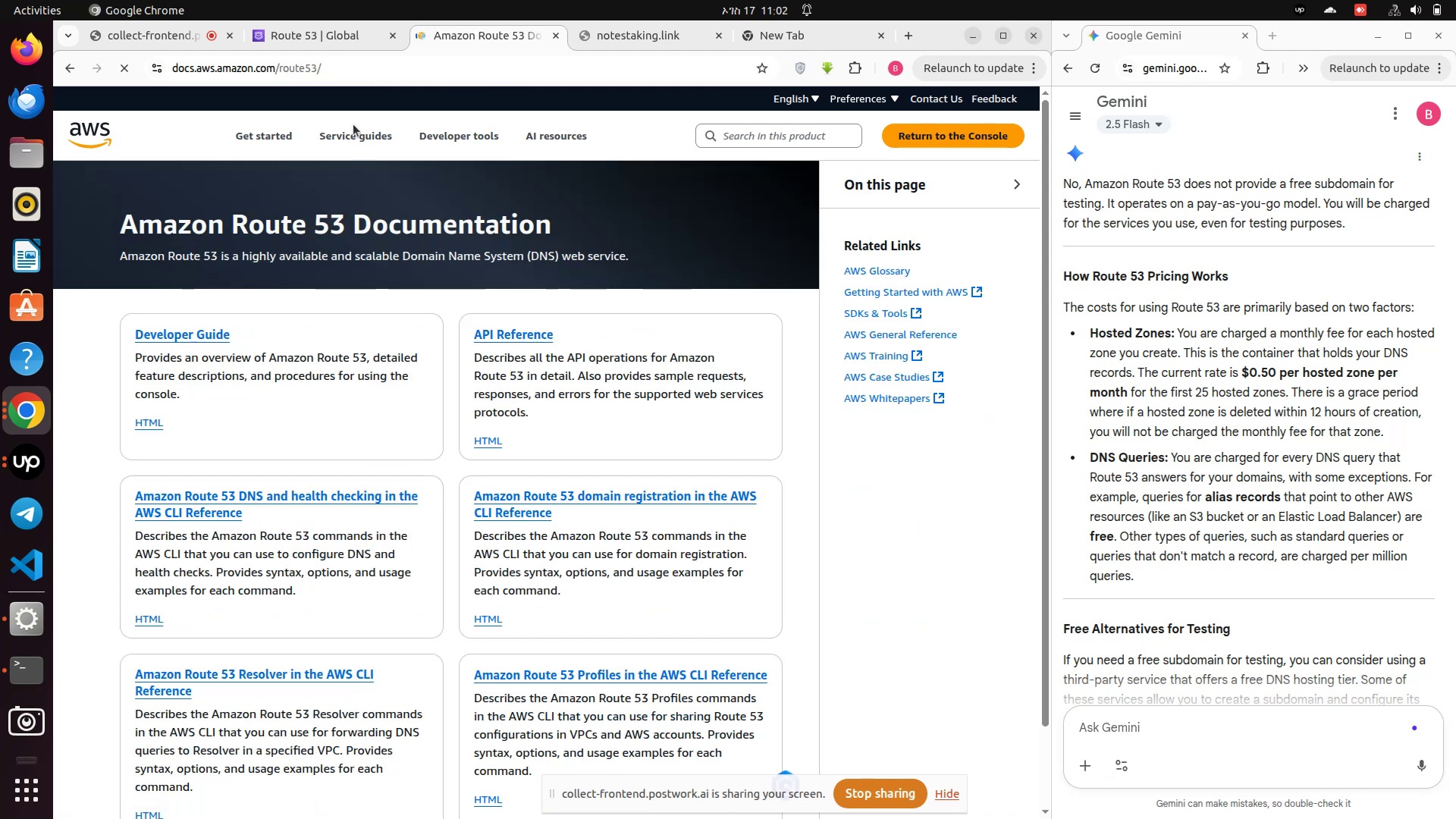 
left_click([322, 30])
 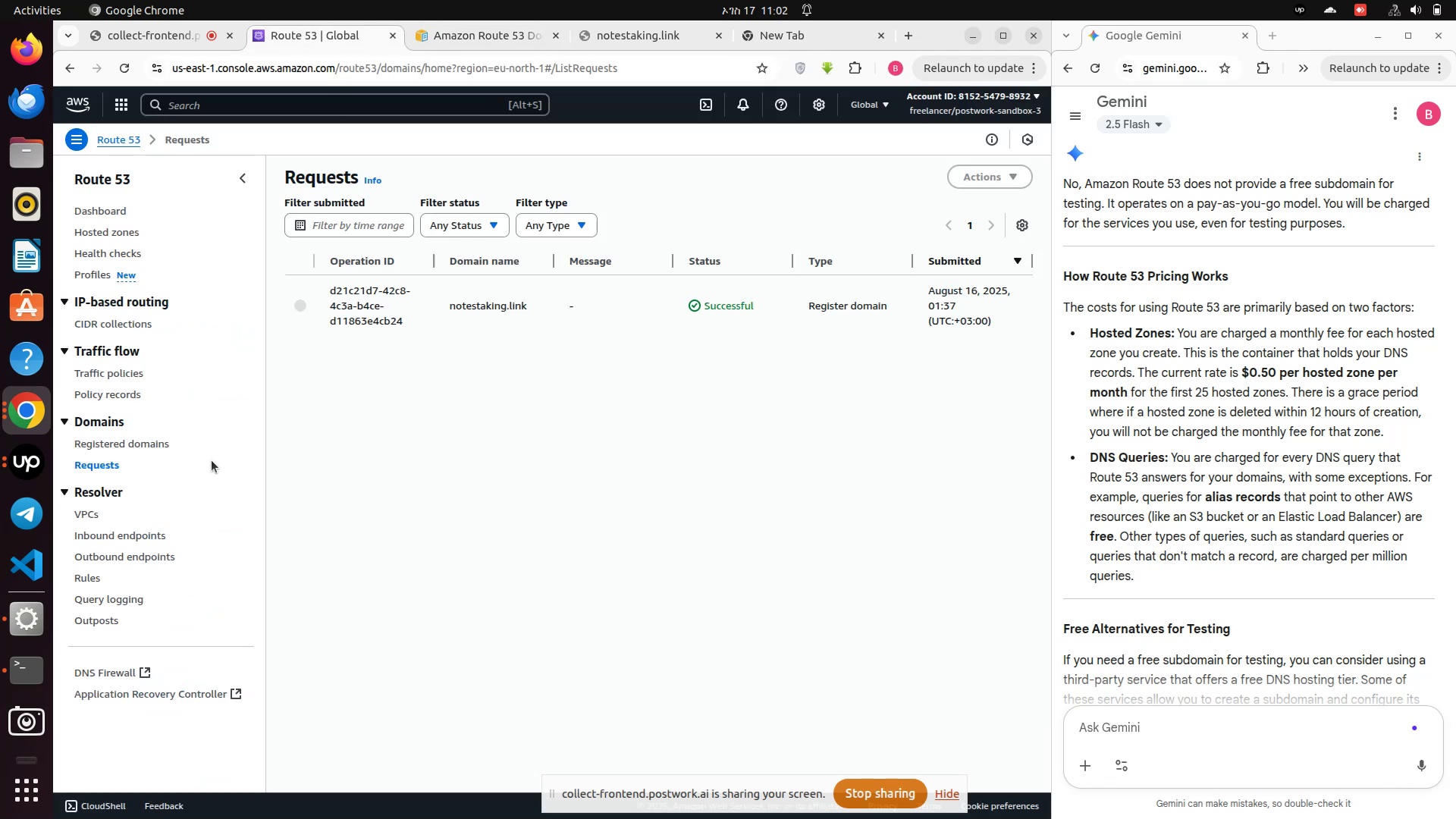 
left_click([142, 441])
 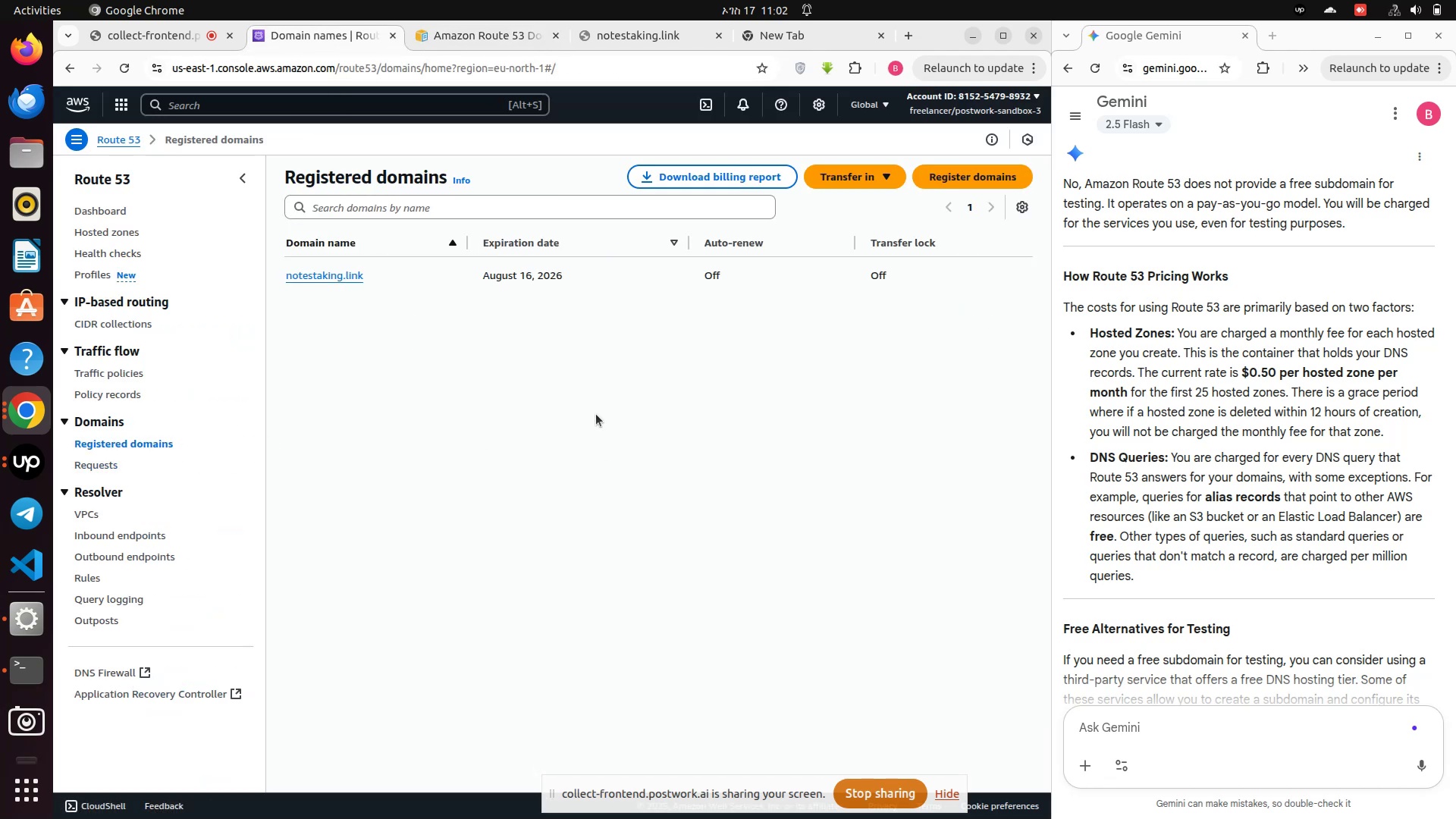 
wait(5.68)
 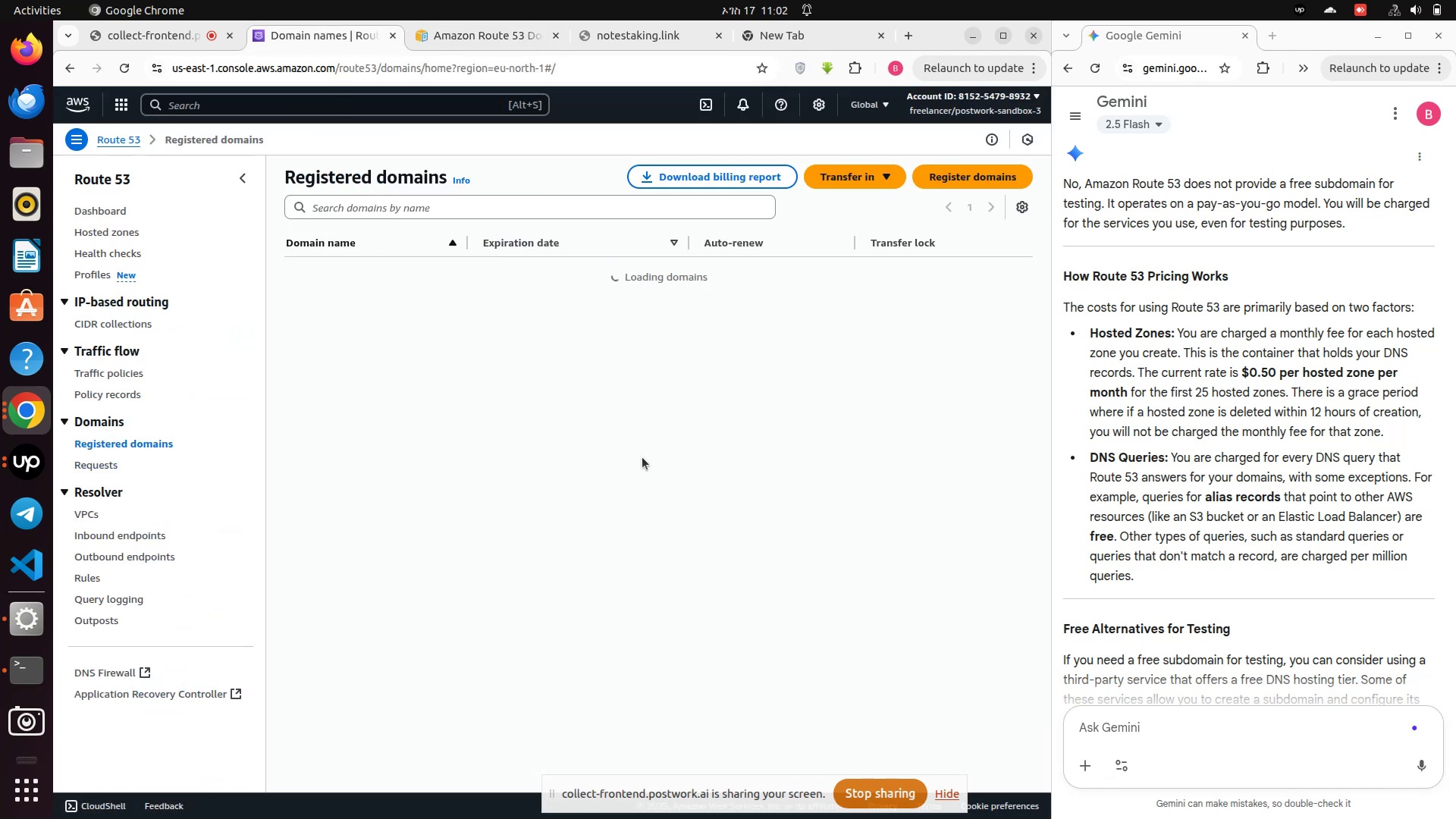 
left_click([306, 274])
 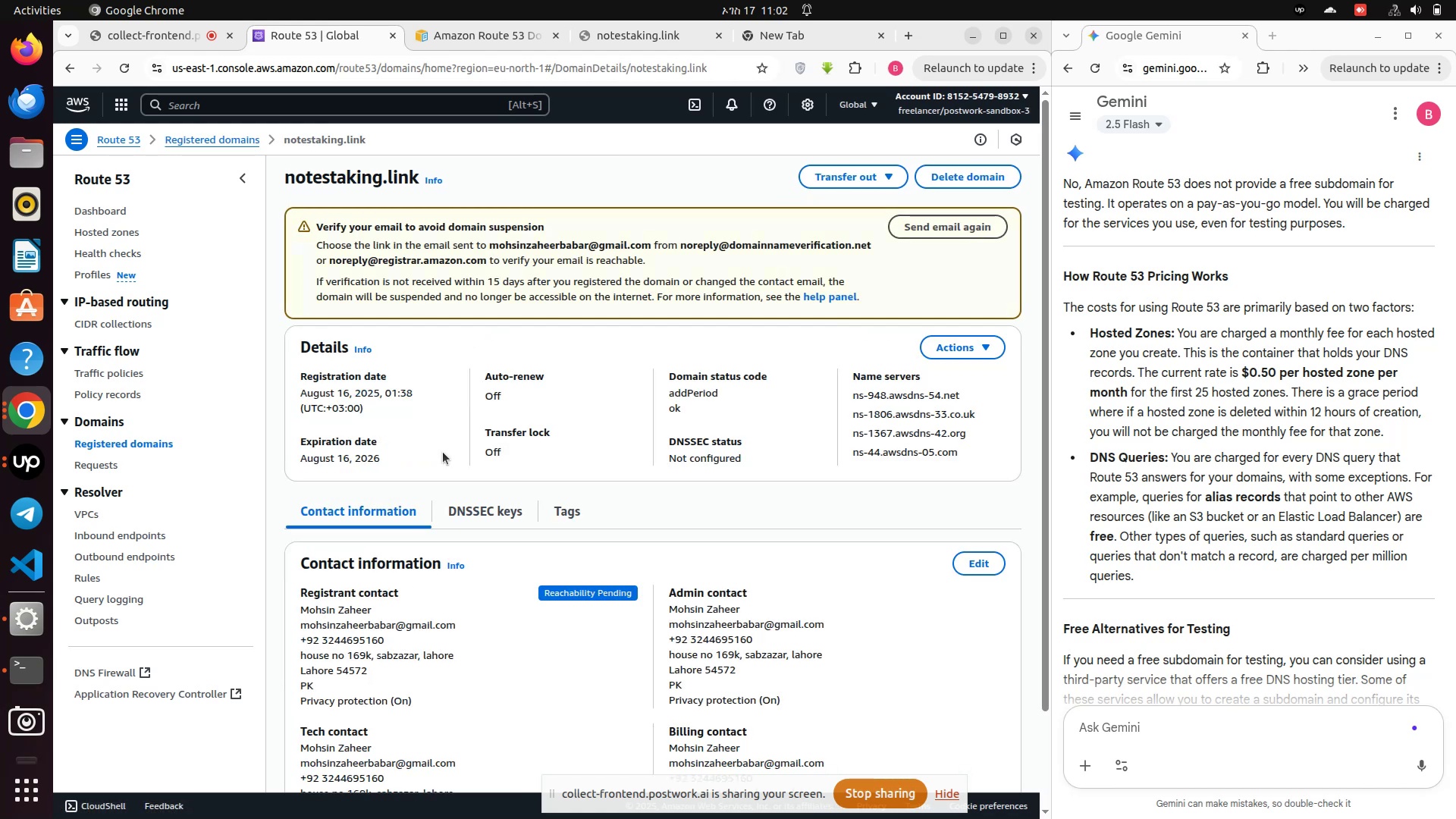 
wait(14.48)
 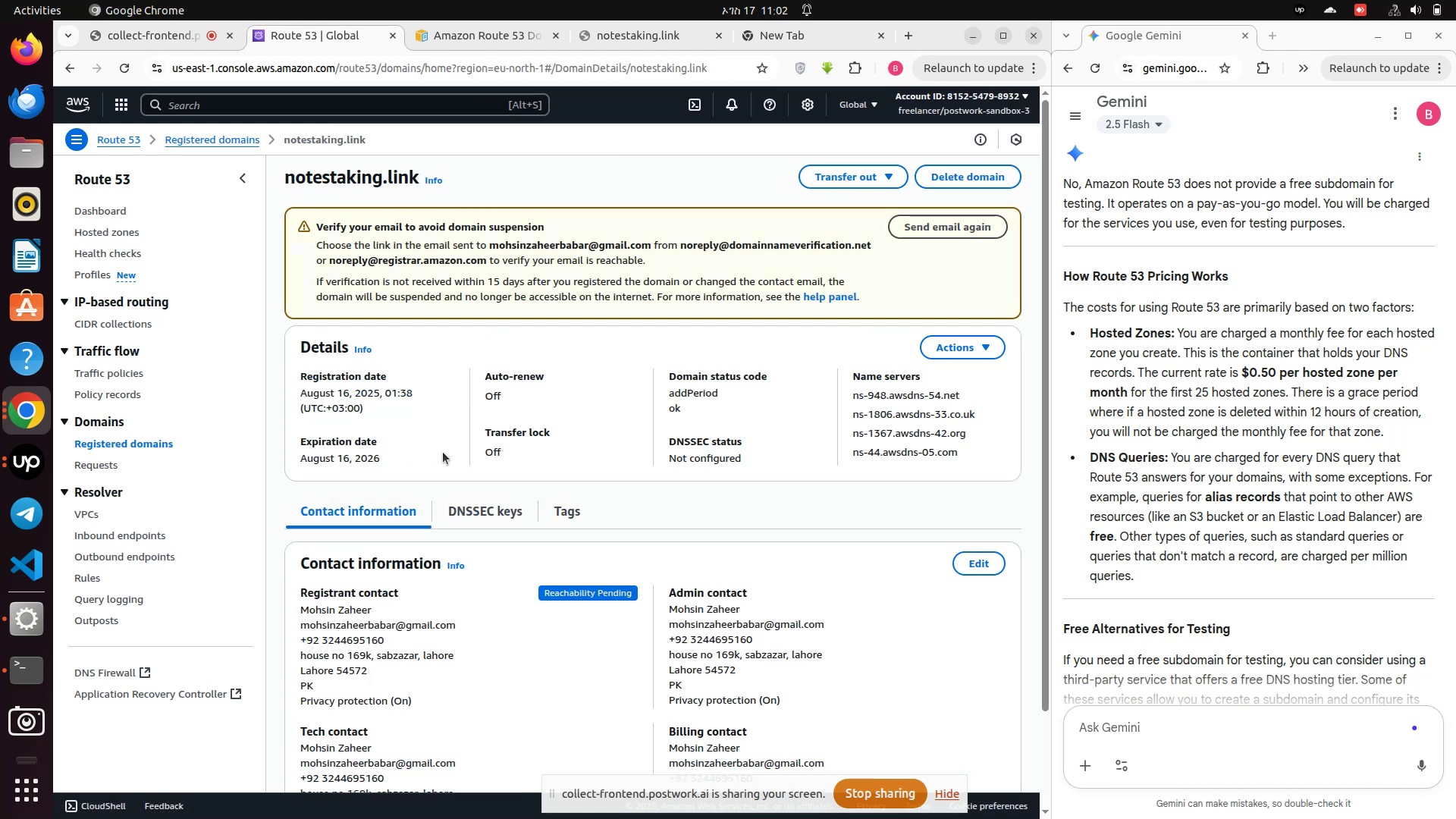 
left_click([235, 145])
 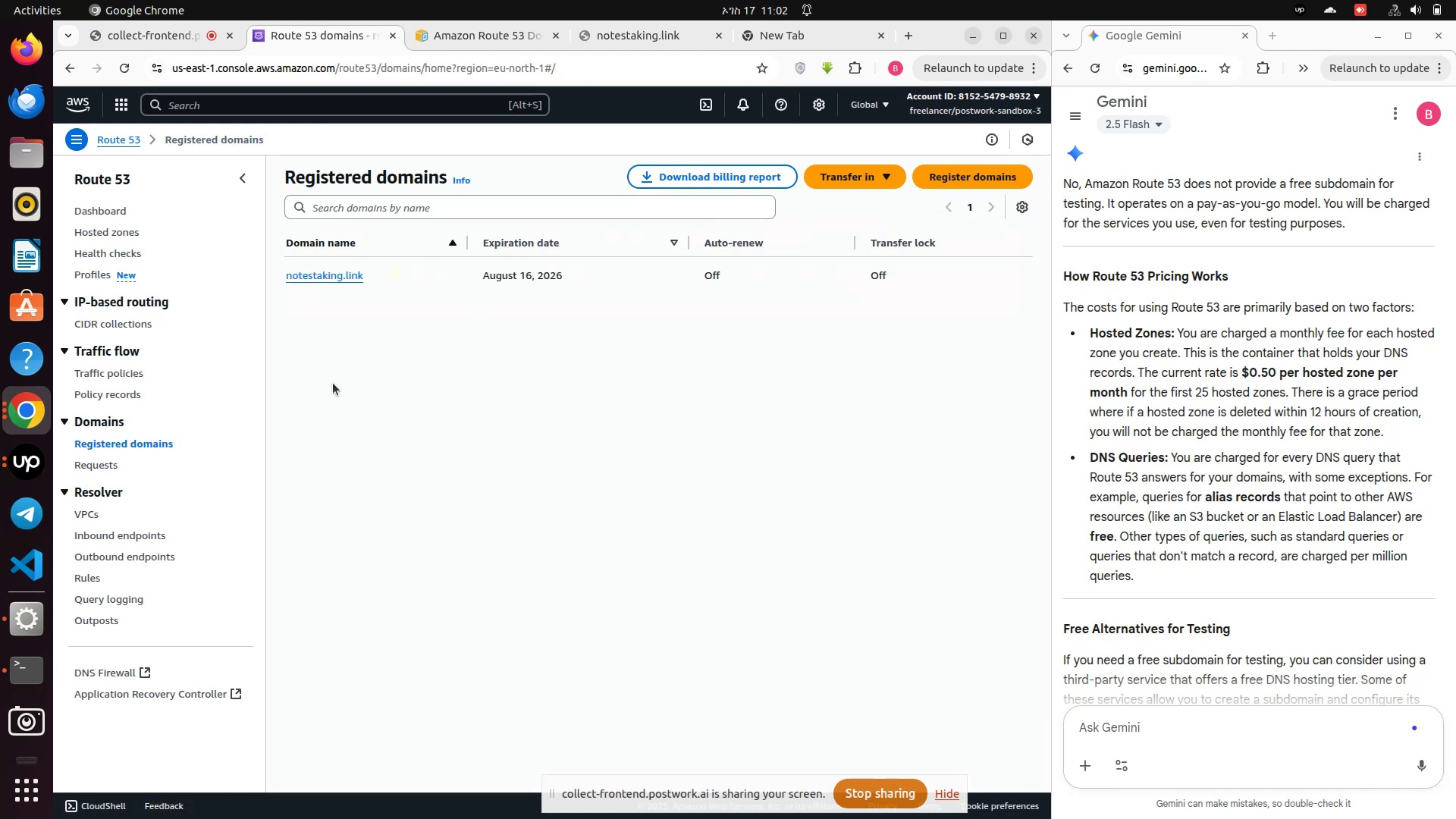 
wait(5.66)
 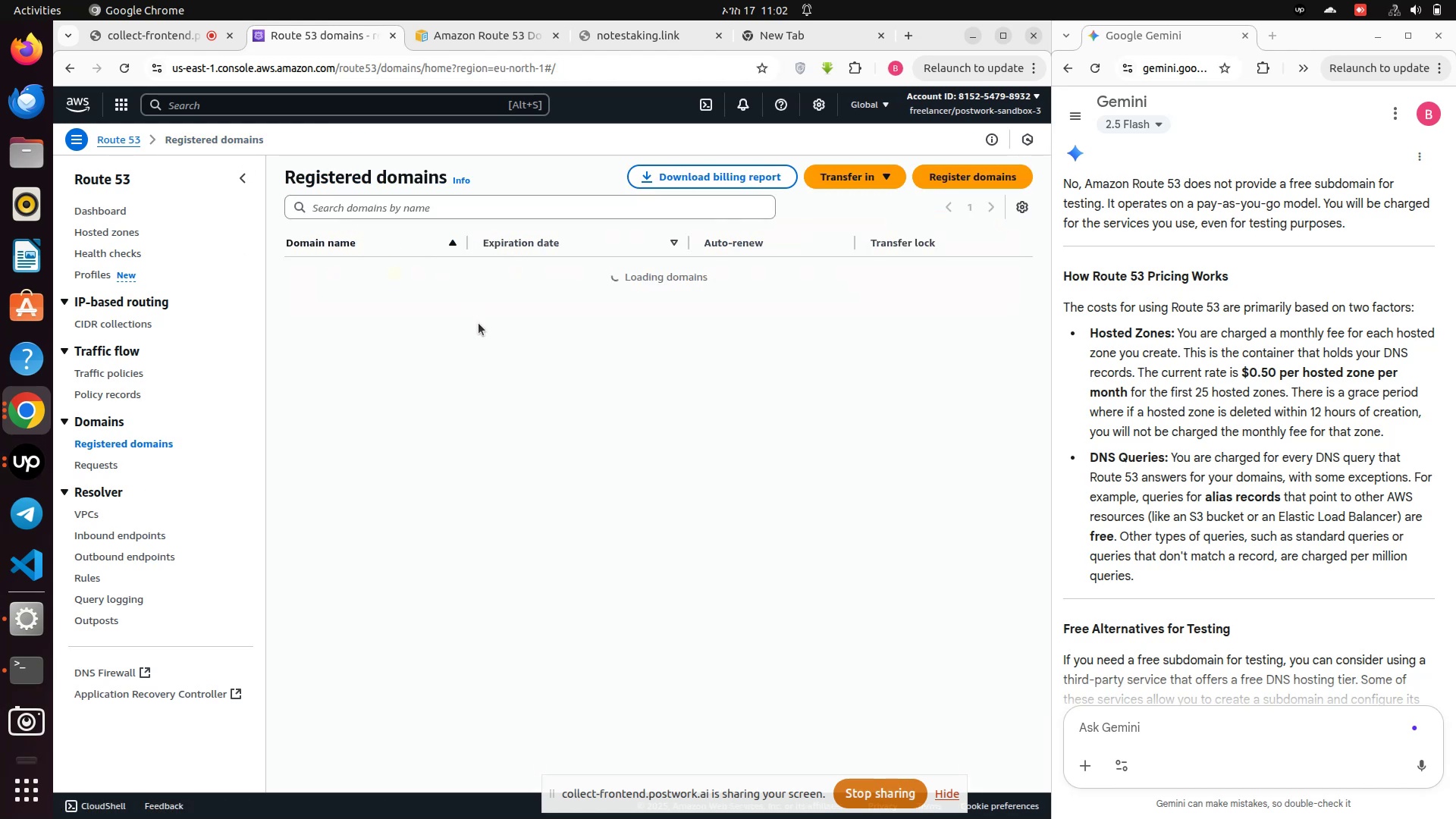 
left_click([962, 182])
 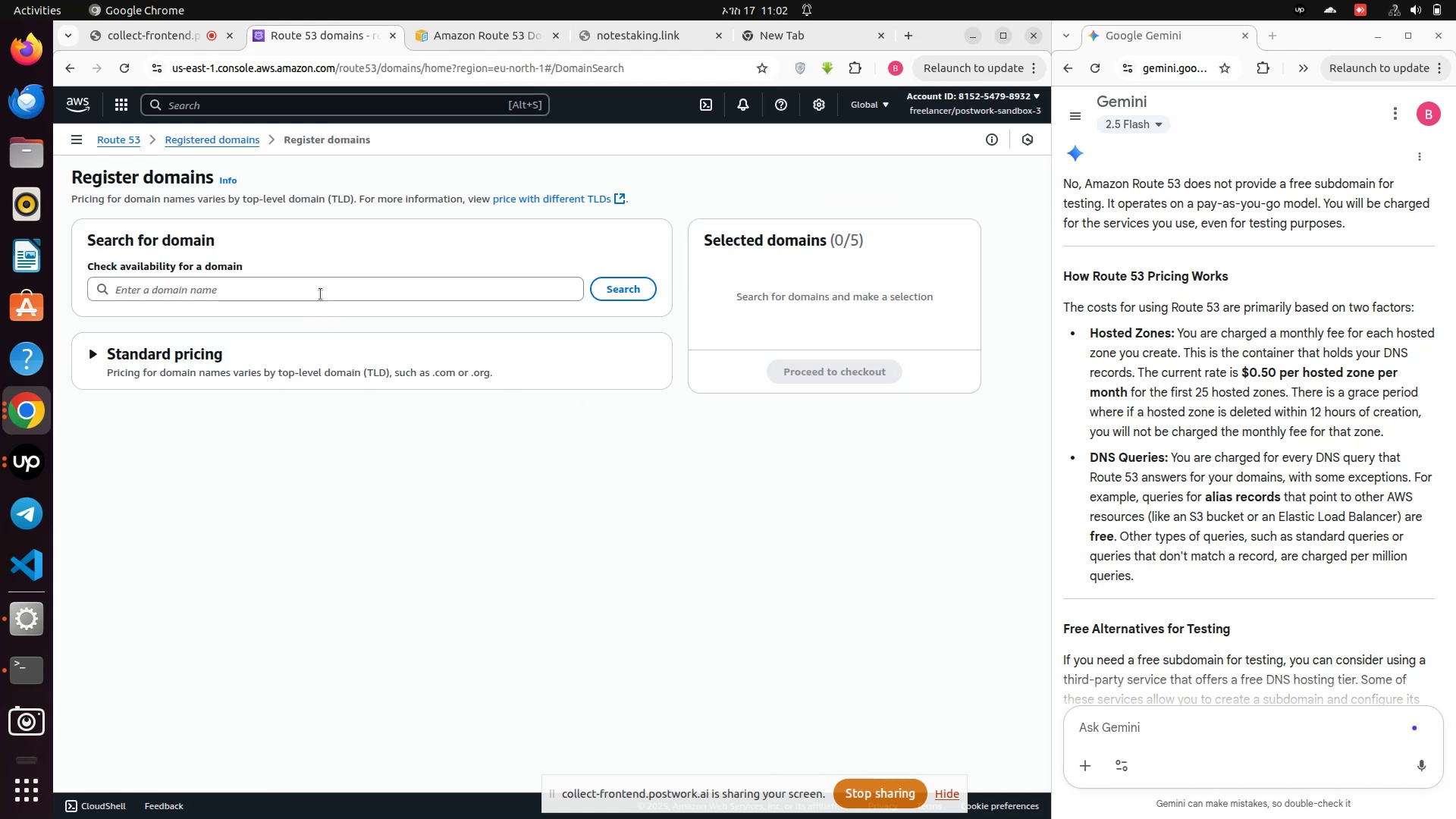 
left_click([321, 290])
 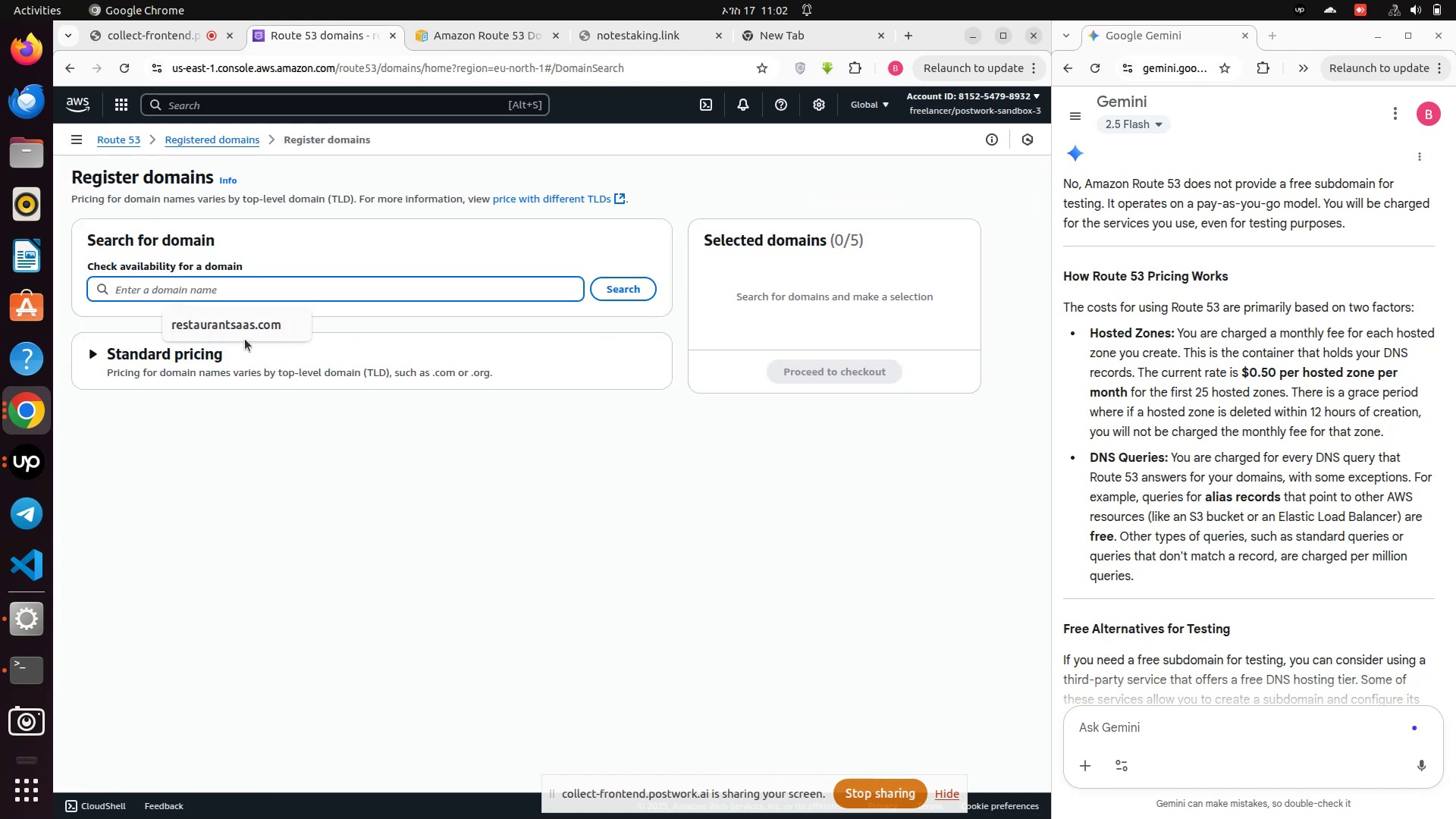 
left_click([246, 322])
 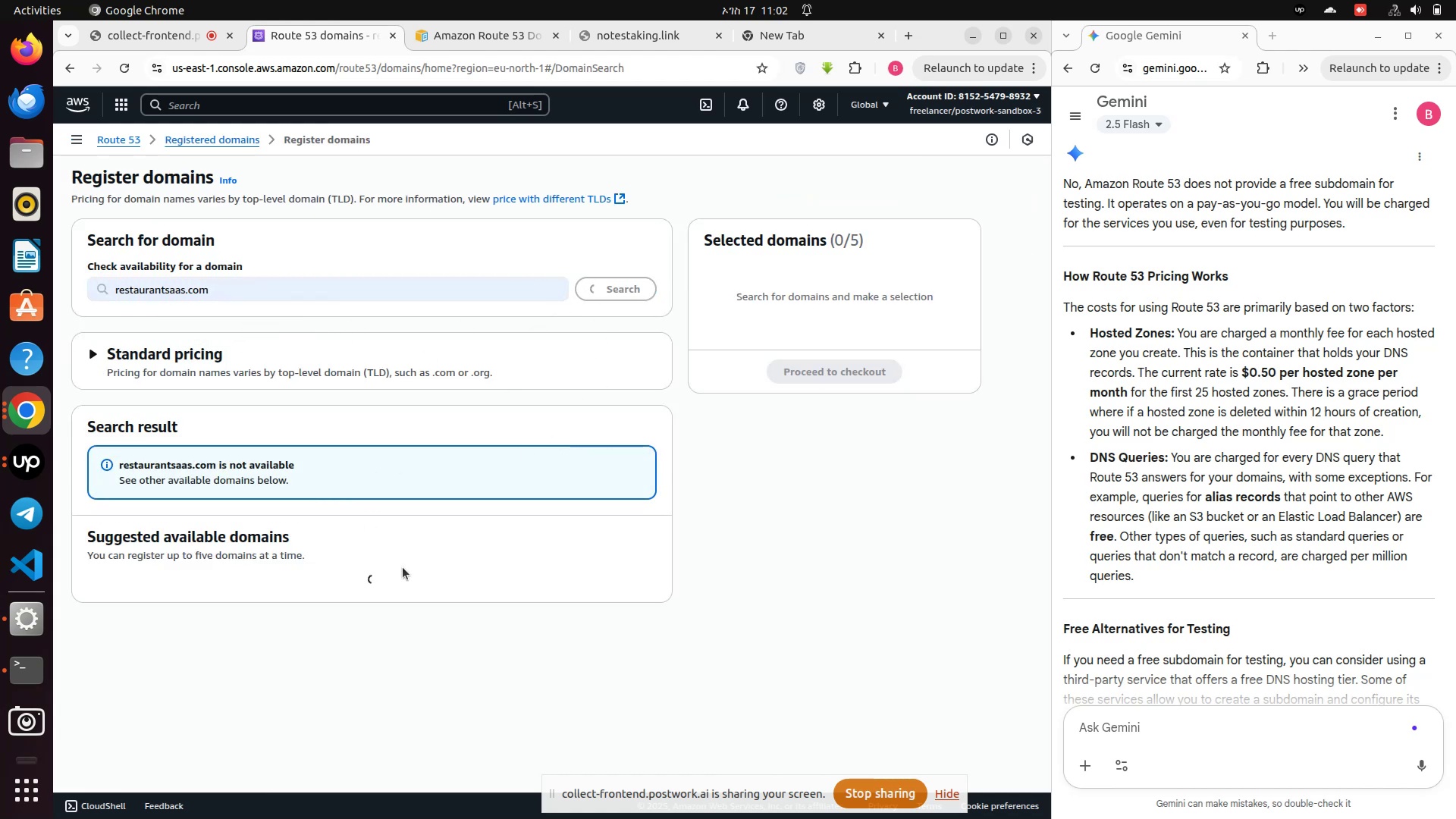 
wait(5.06)
 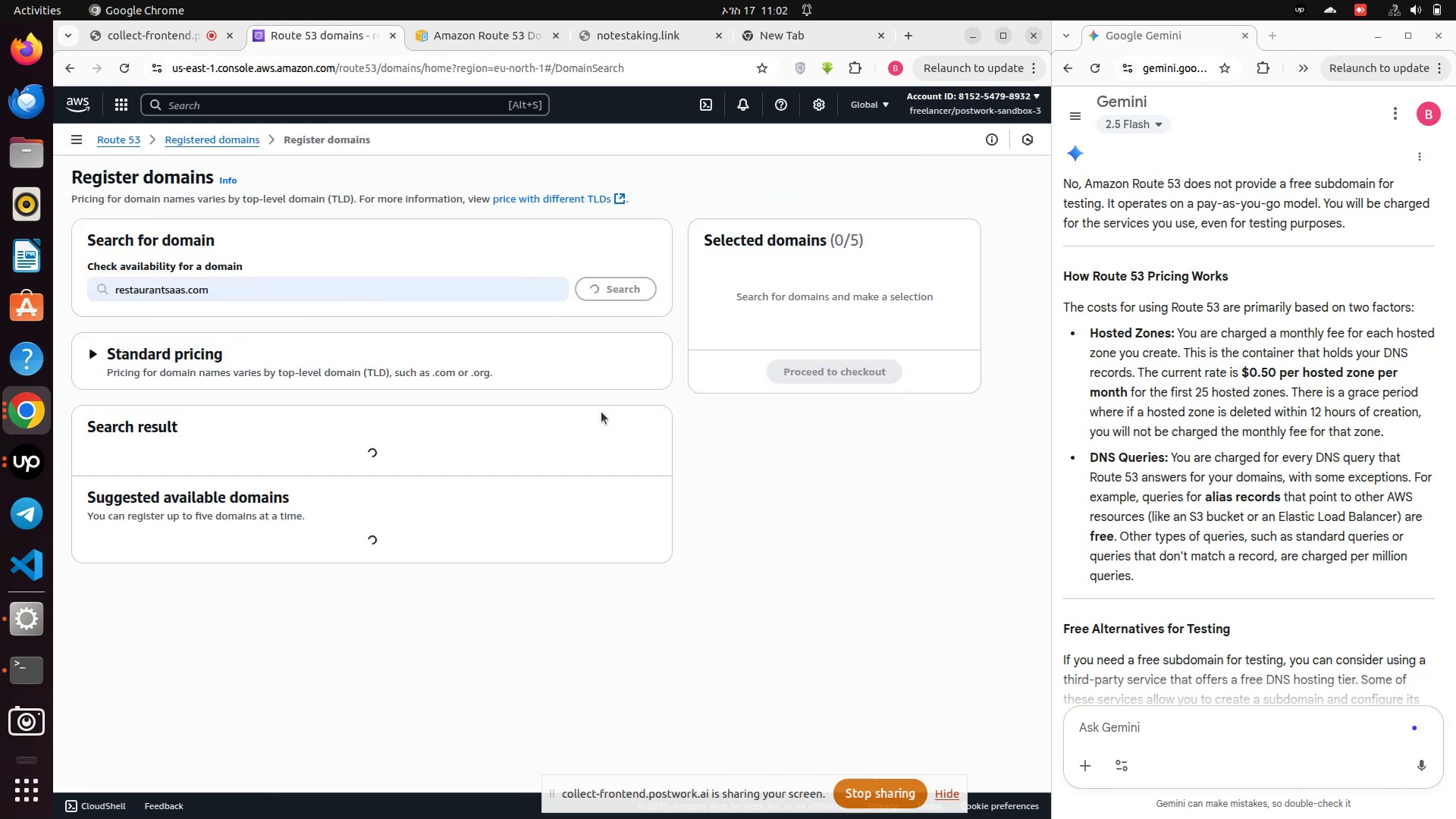 
scroll: coordinate [405, 566], scroll_direction: down, amount: 2.0
 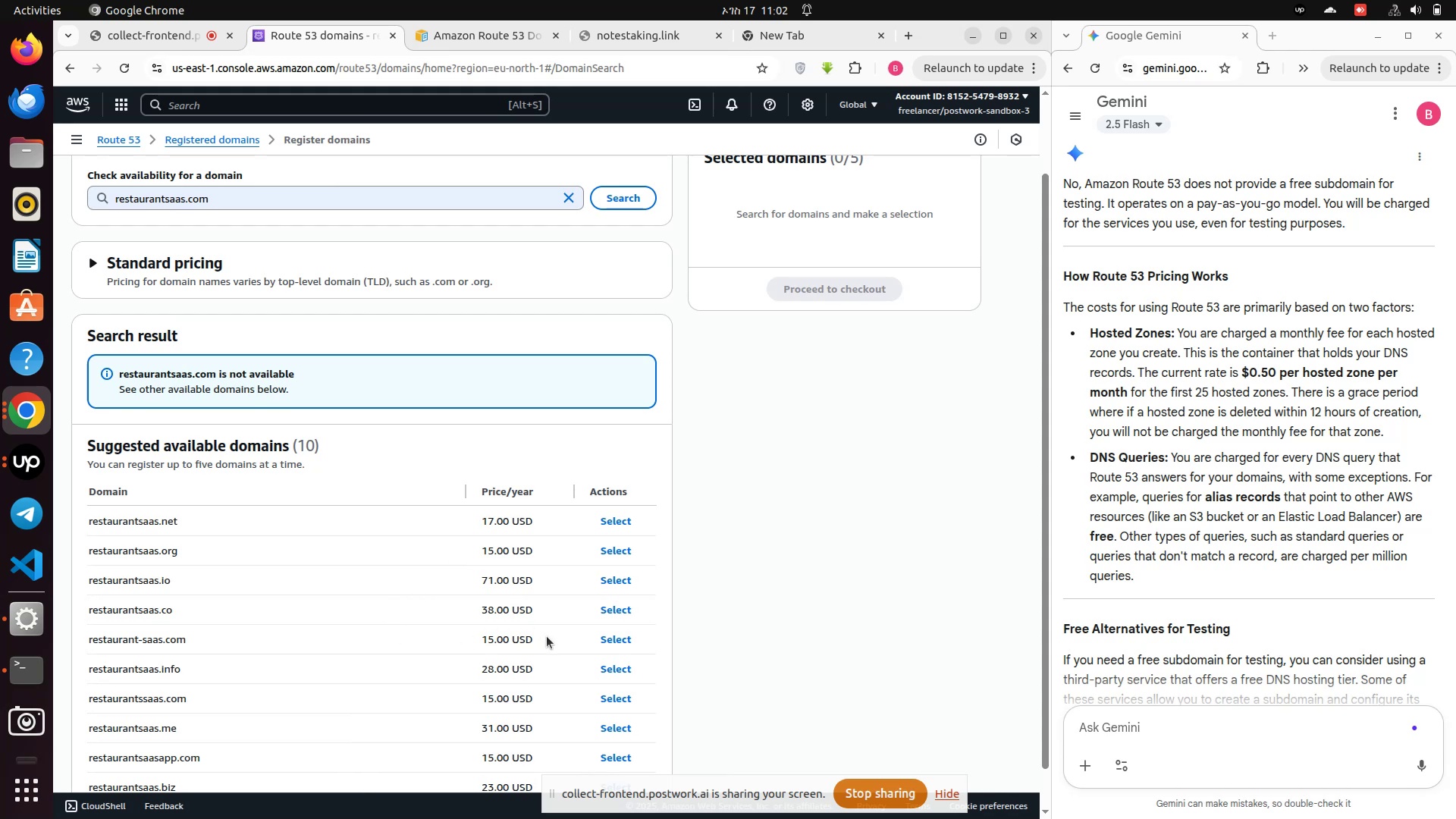 
wait(5.12)
 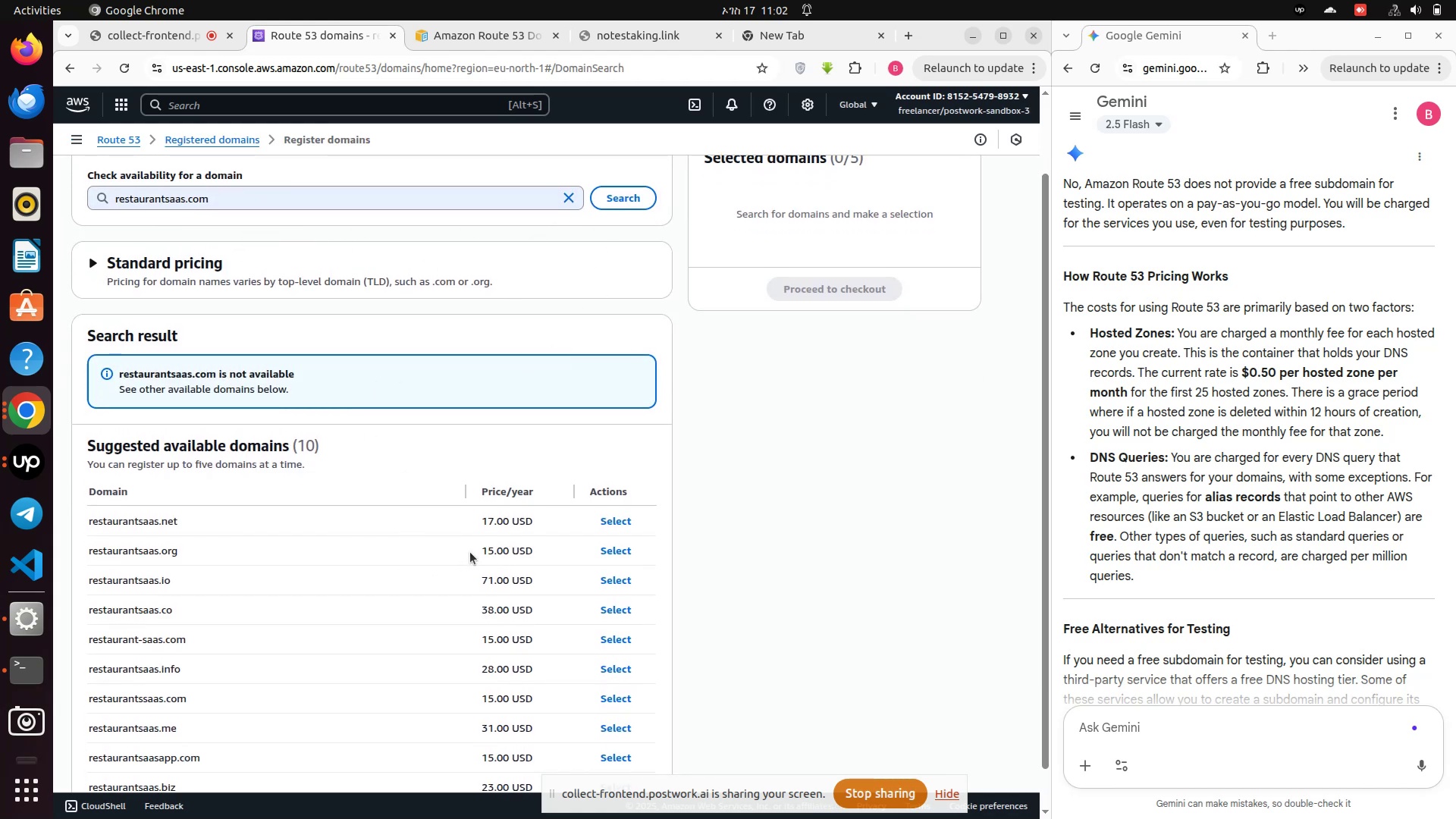 
scroll: coordinate [505, 626], scroll_direction: down, amount: 9.0
 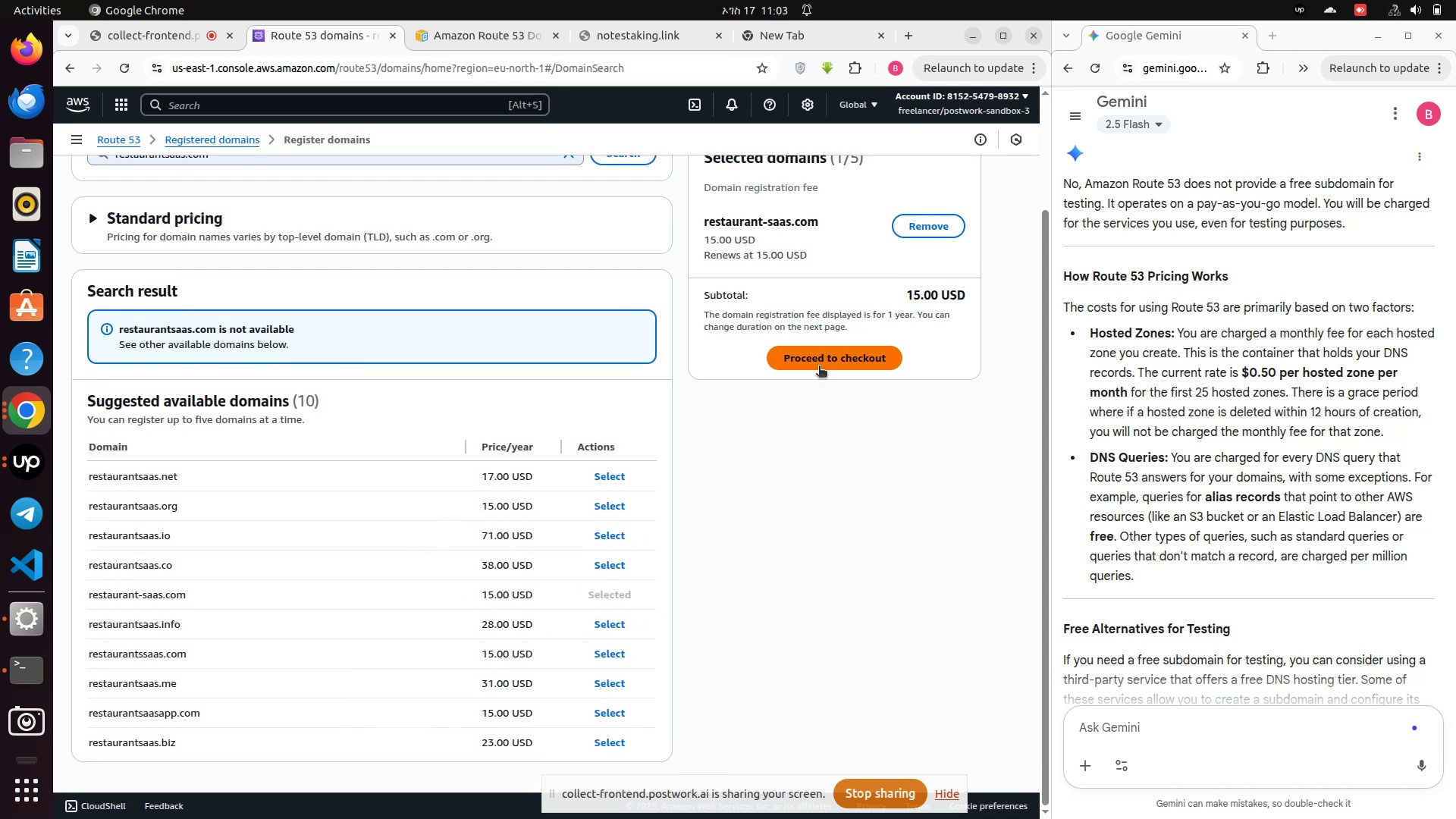 
left_click([818, 368])
 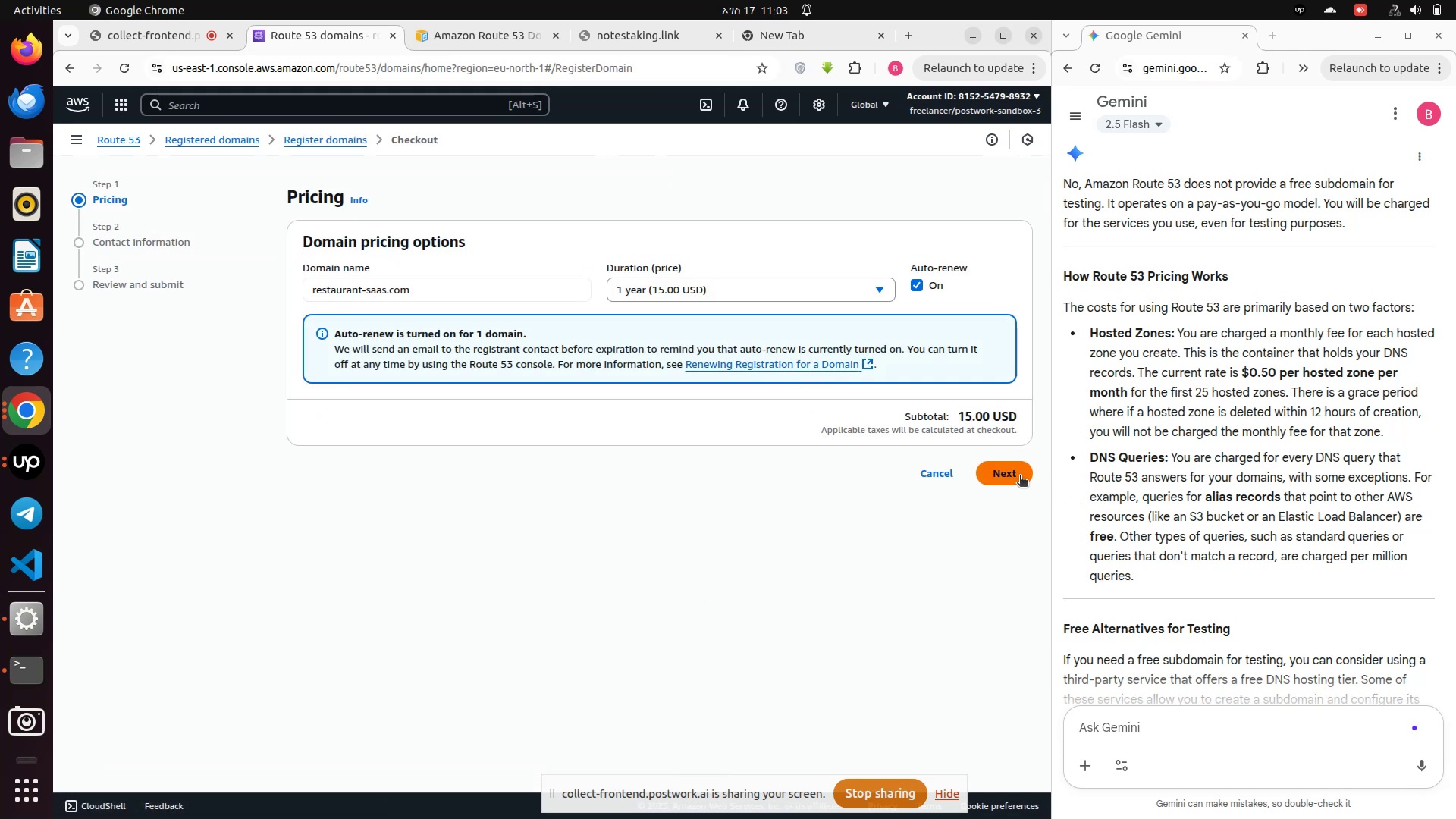 
left_click([1020, 476])
 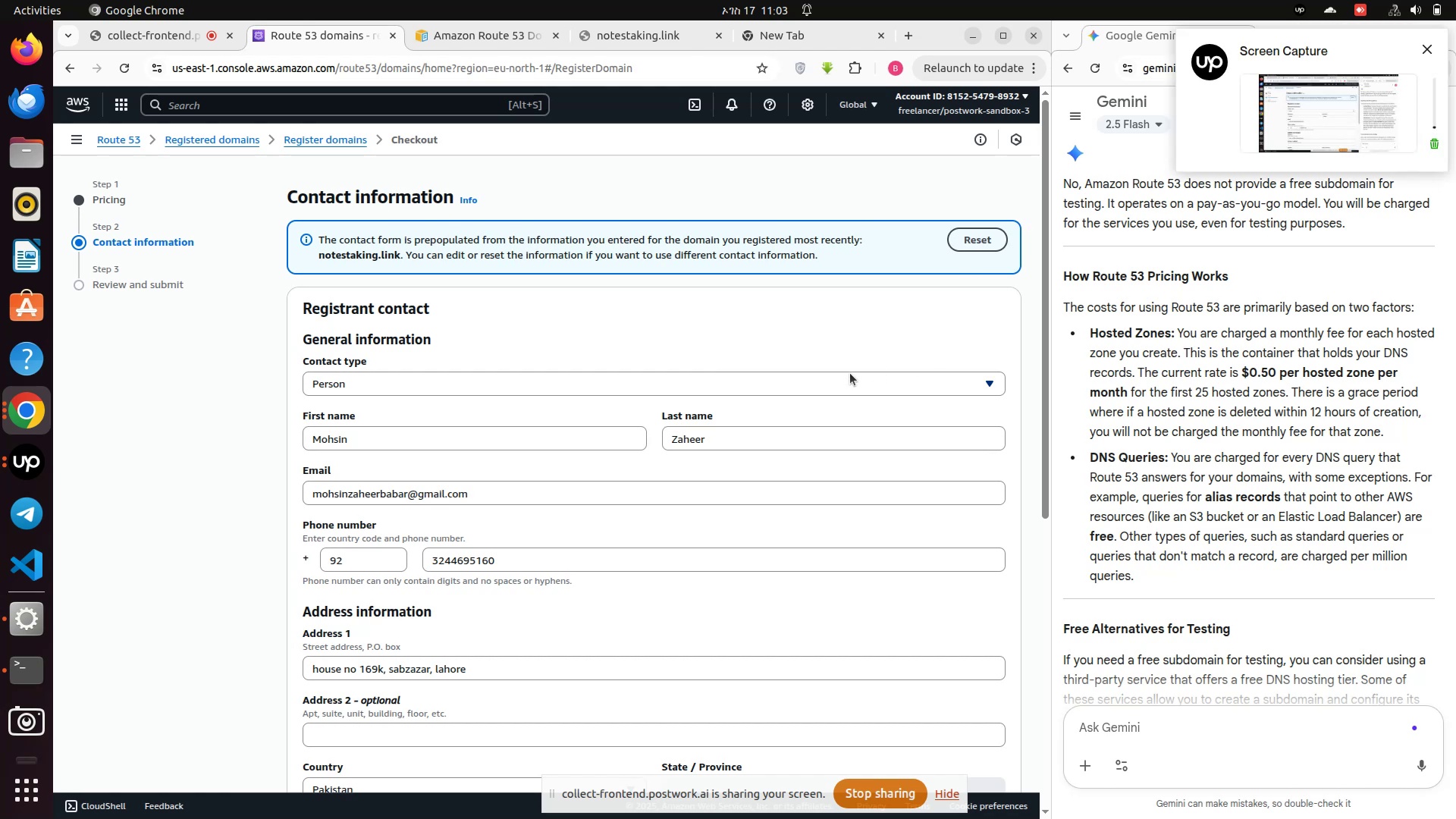 
wait(6.6)
 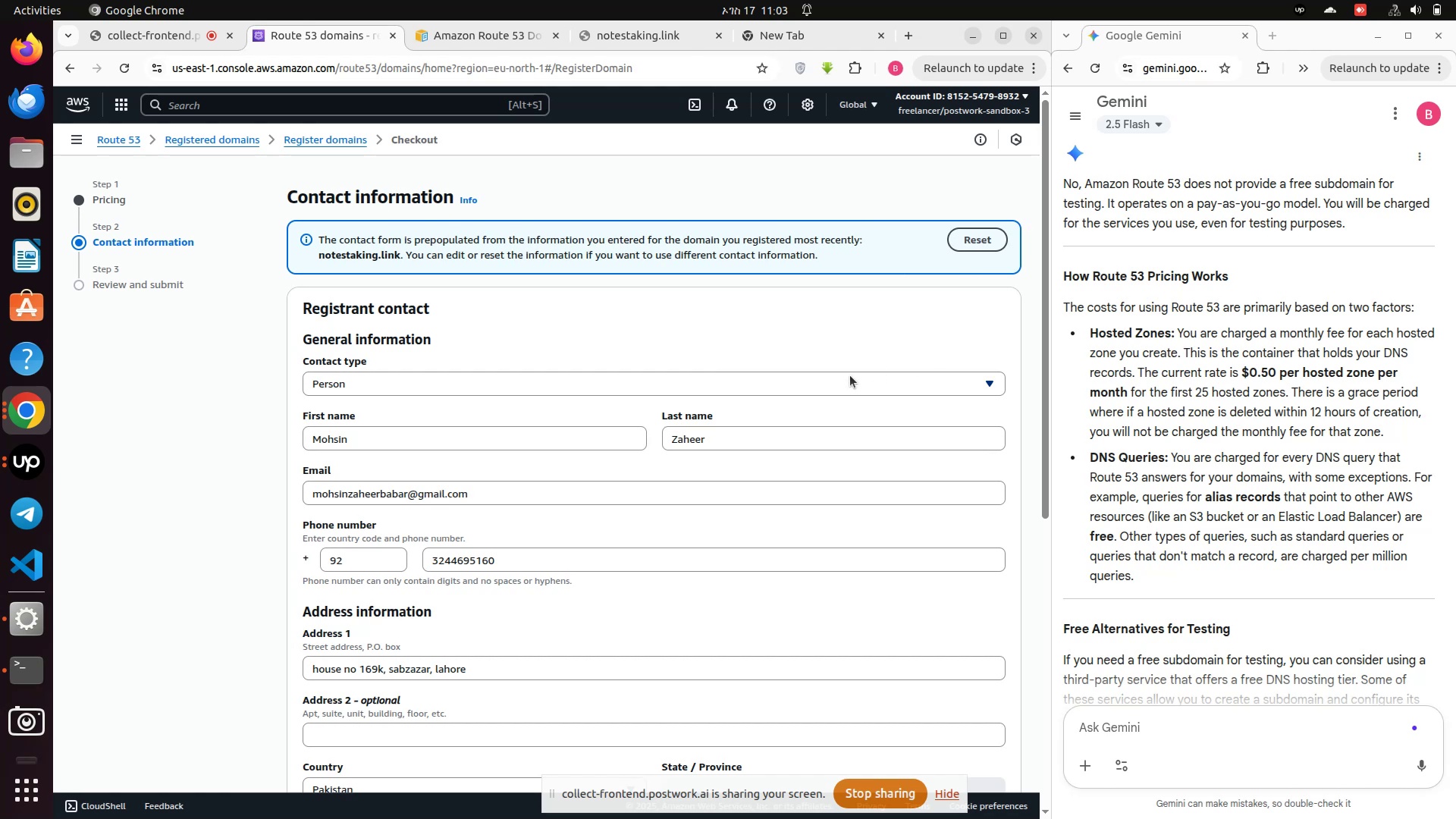 
scroll: coordinate [850, 372], scroll_direction: down, amount: 4.0
 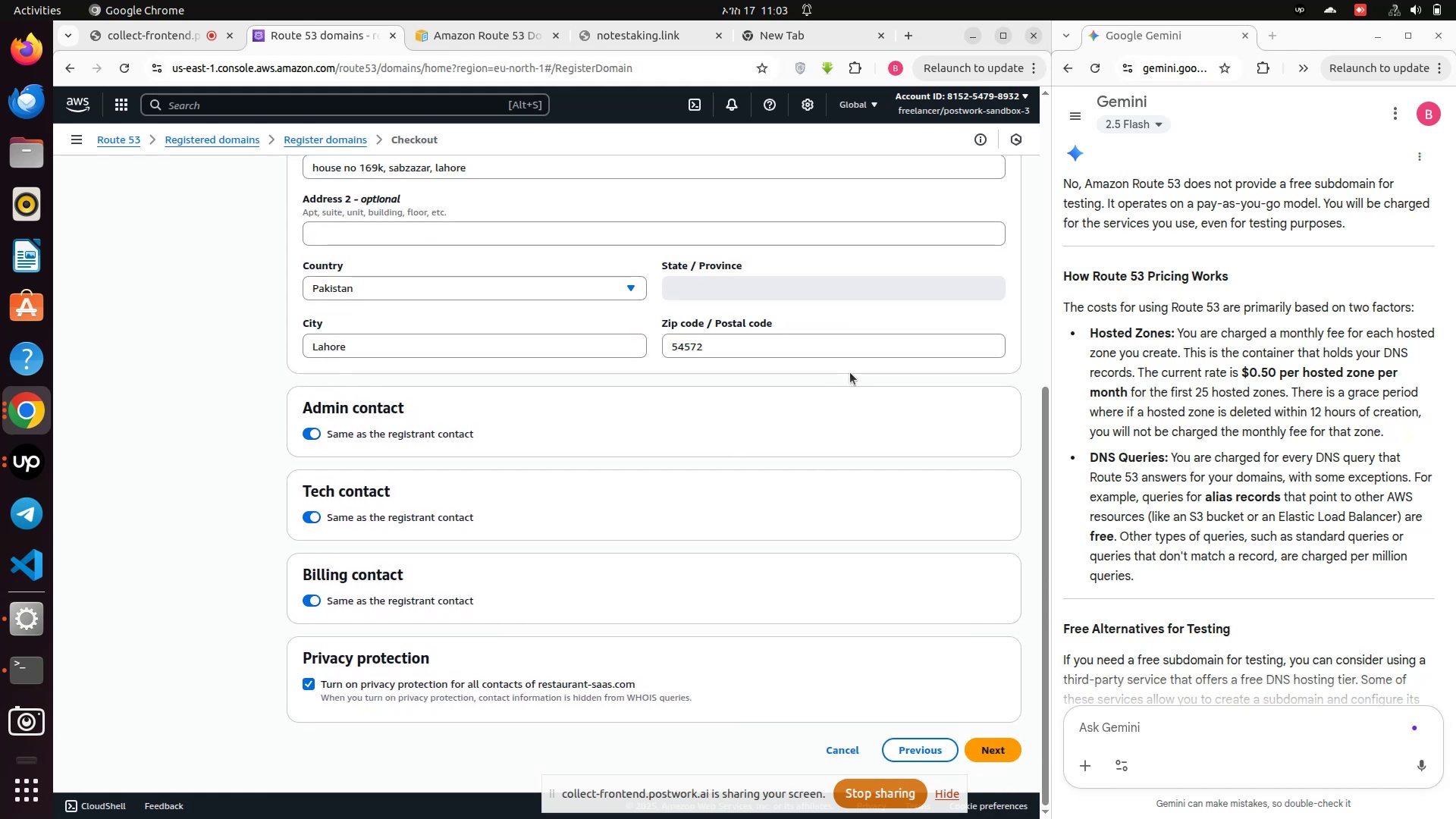 
scroll: coordinate [850, 360], scroll_direction: up, amount: 9.0
 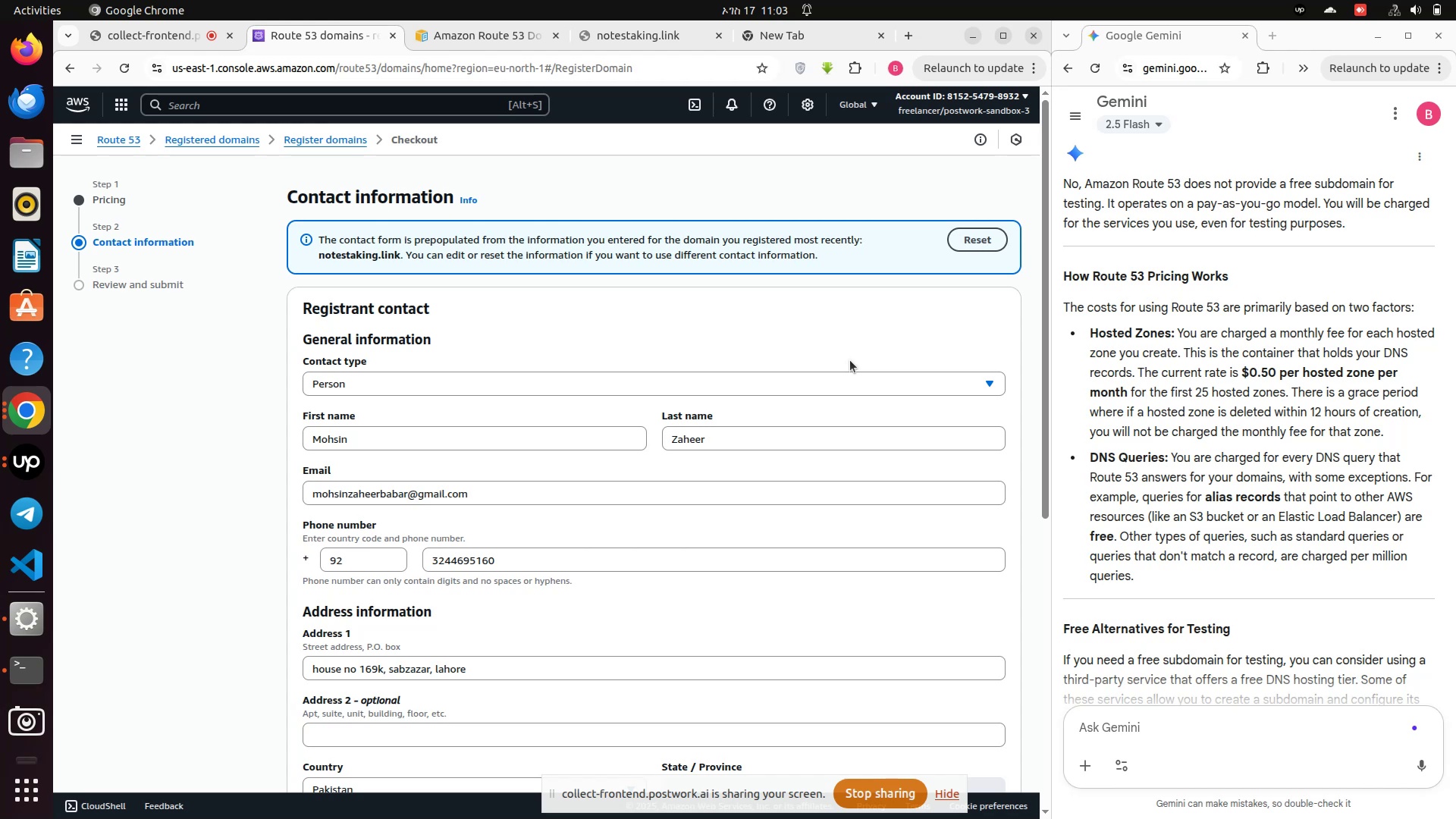 
left_click([579, 429])
 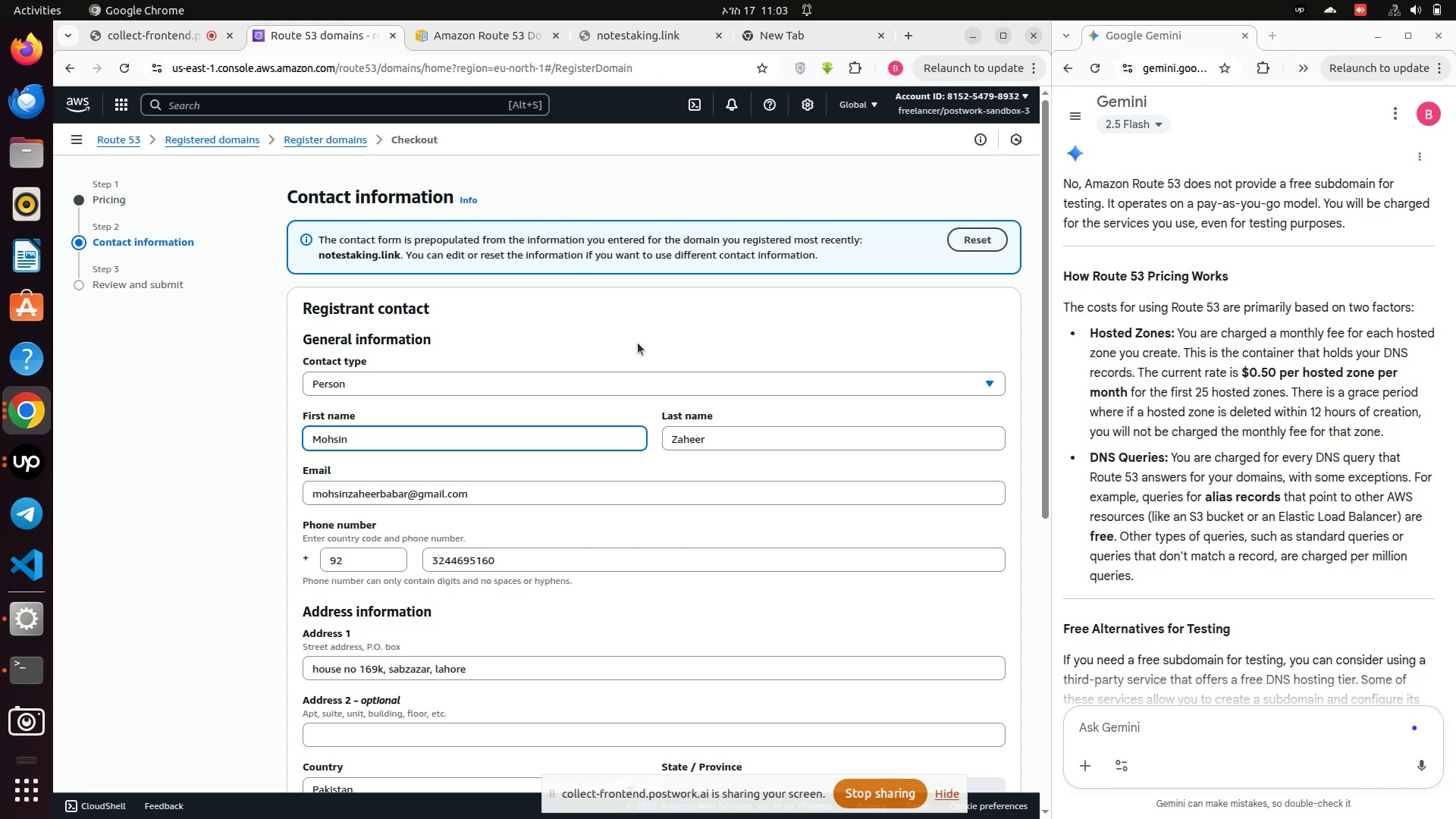 
wait(19.96)
 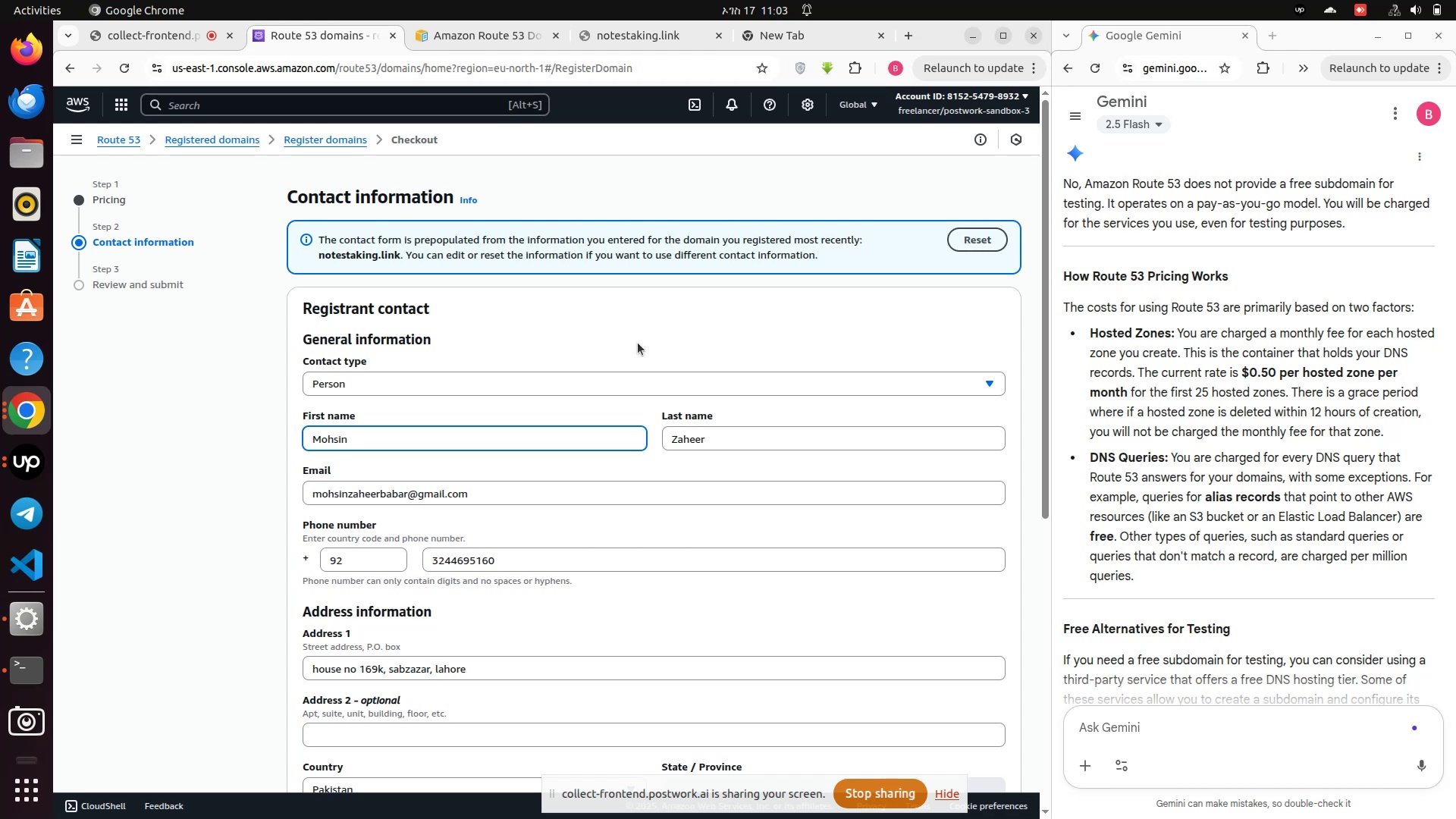 
left_click([444, 444])
 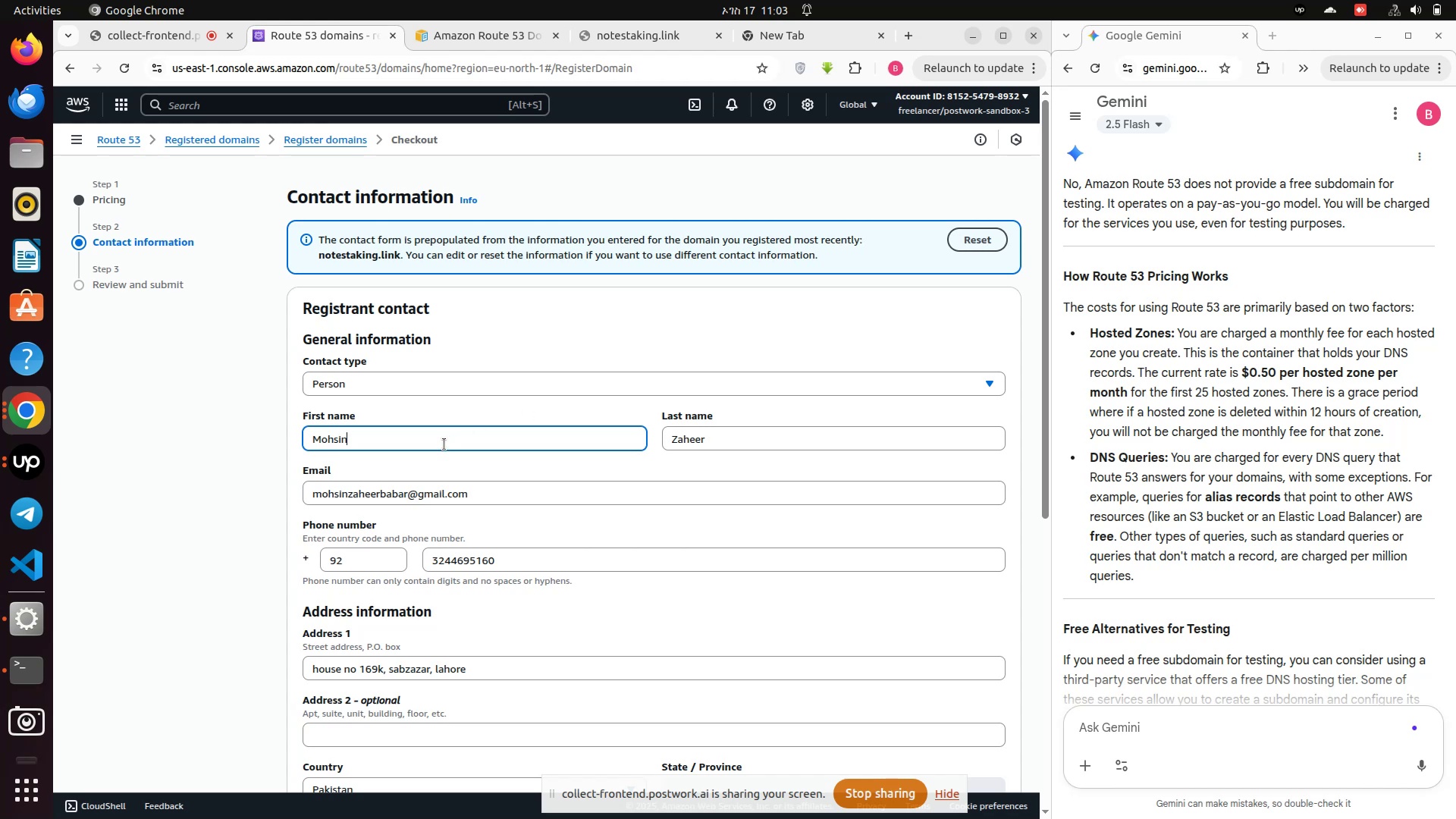 
hold_key(key=Backspace, duration=0.92)
 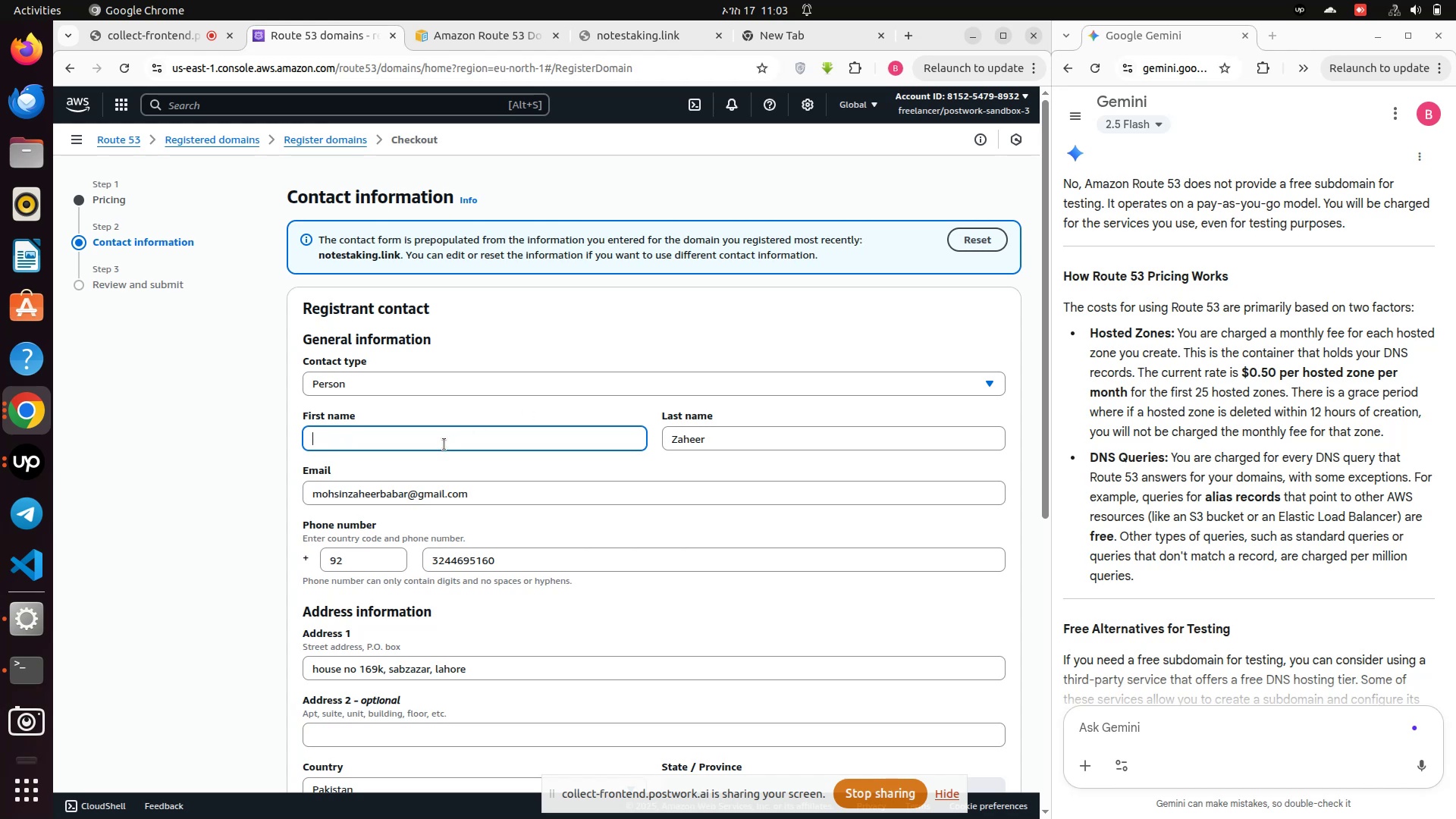 
type(behaylu)
 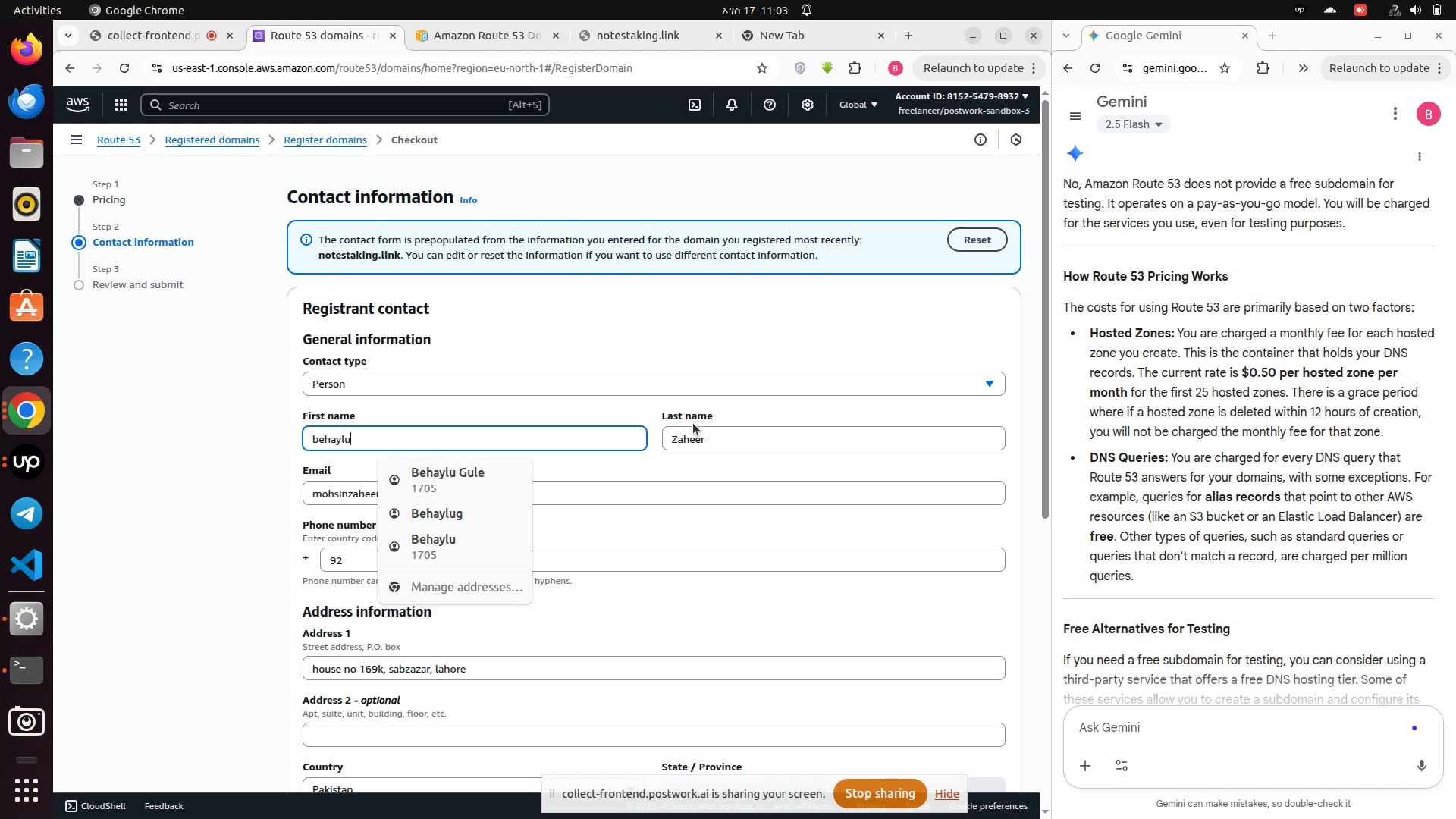 
left_click([687, 439])
 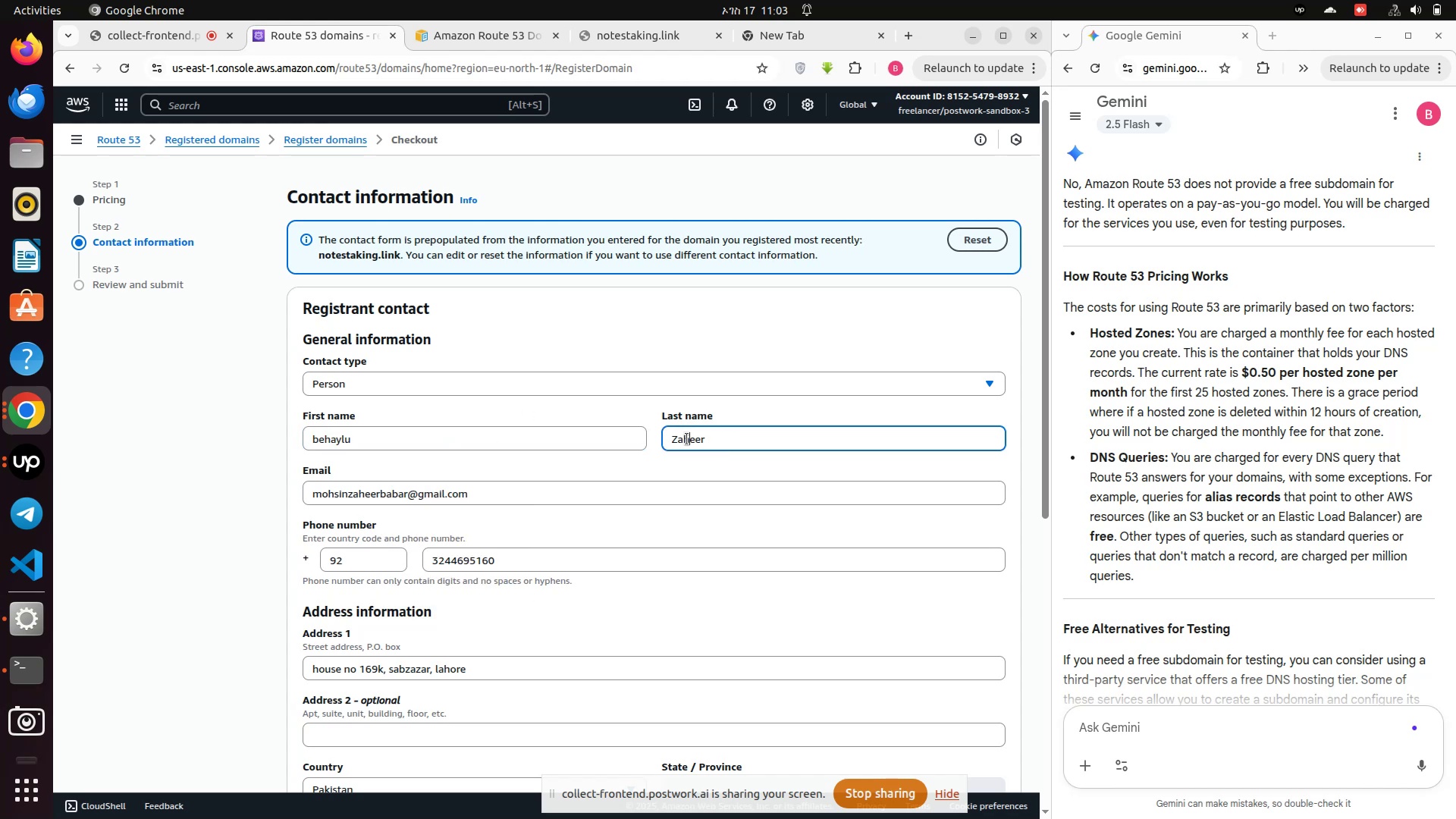 
left_click([687, 439])
 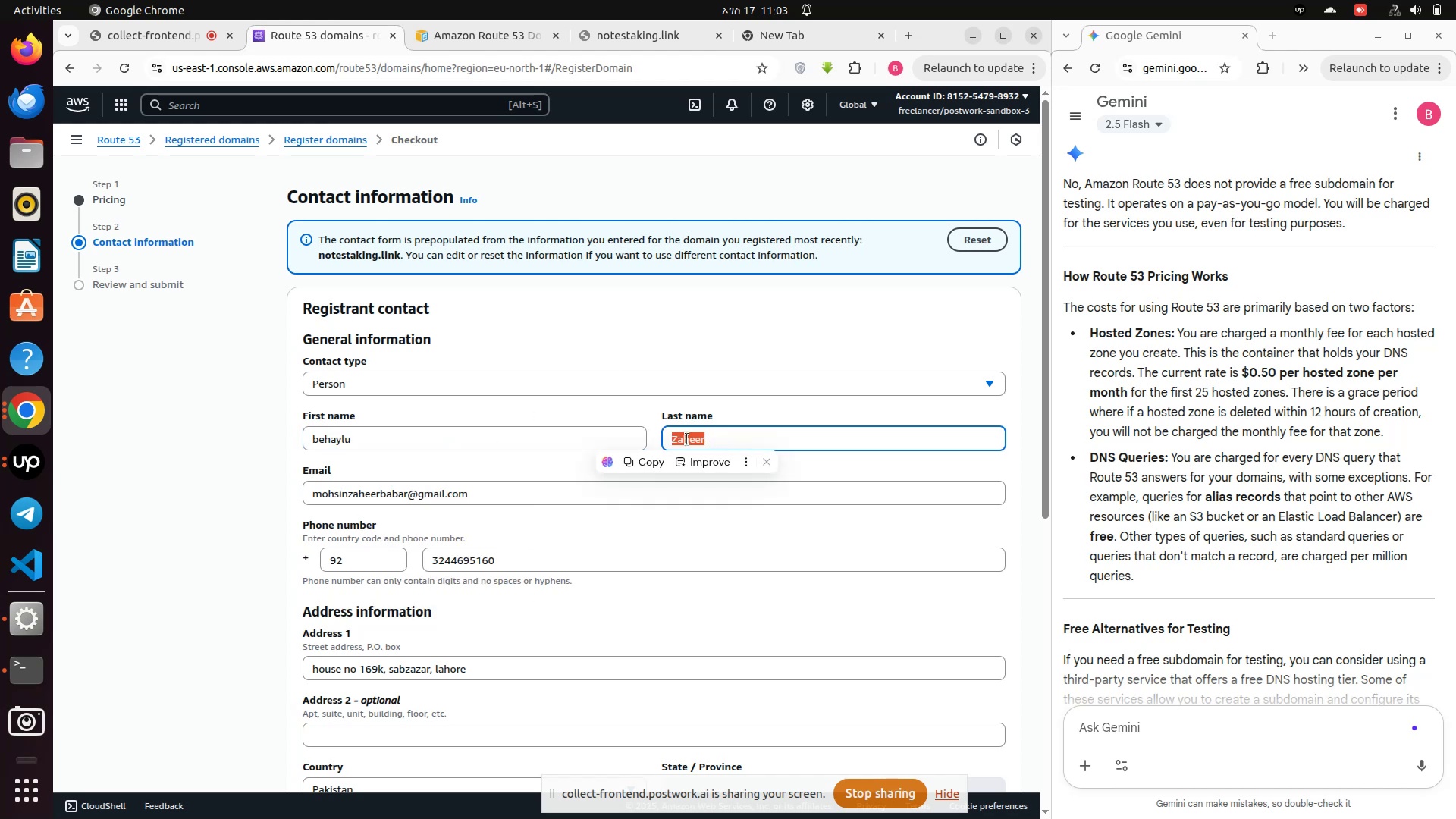 
type(gule)
 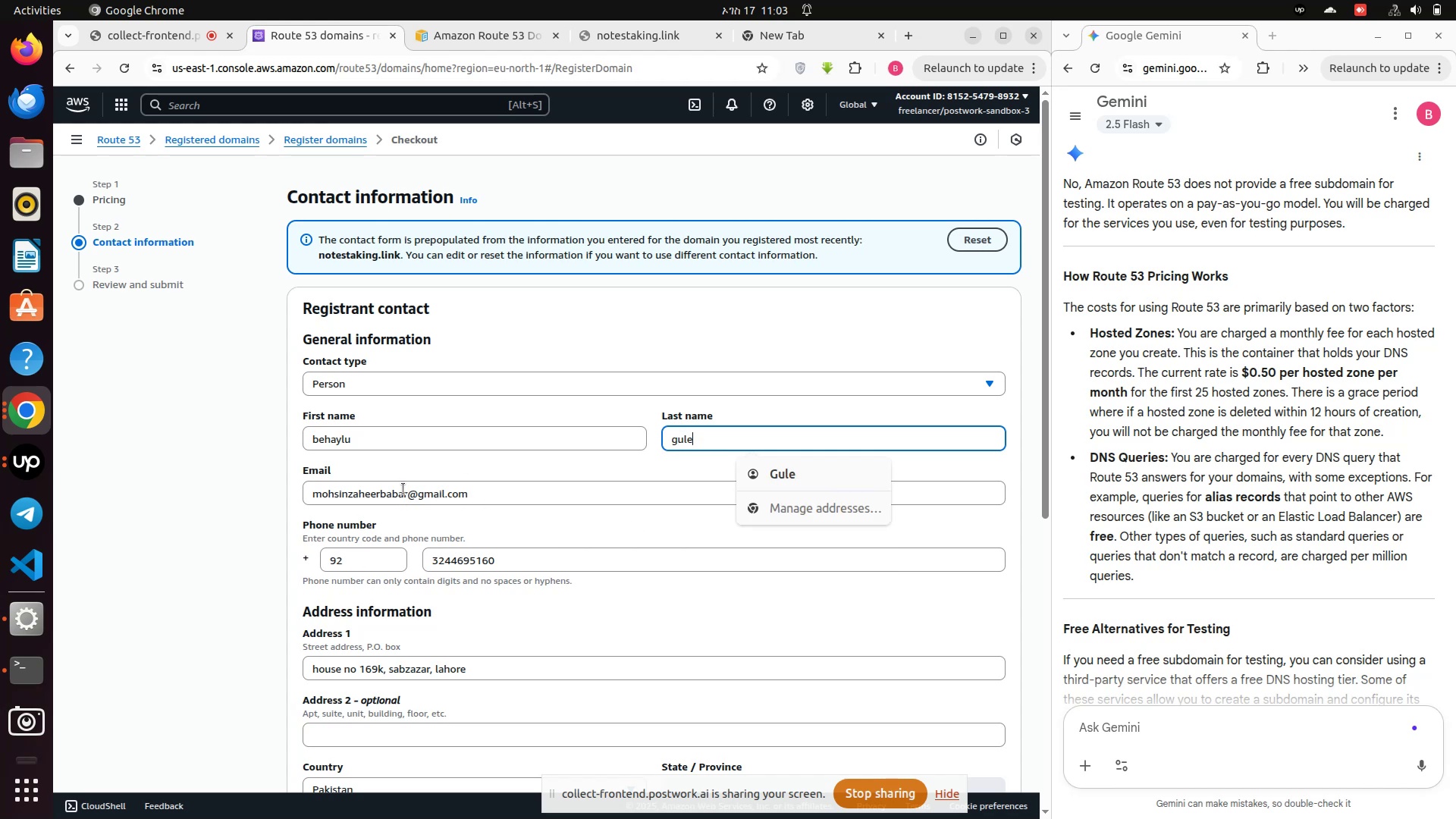 
key(Backspace)
type(behaylugule)
 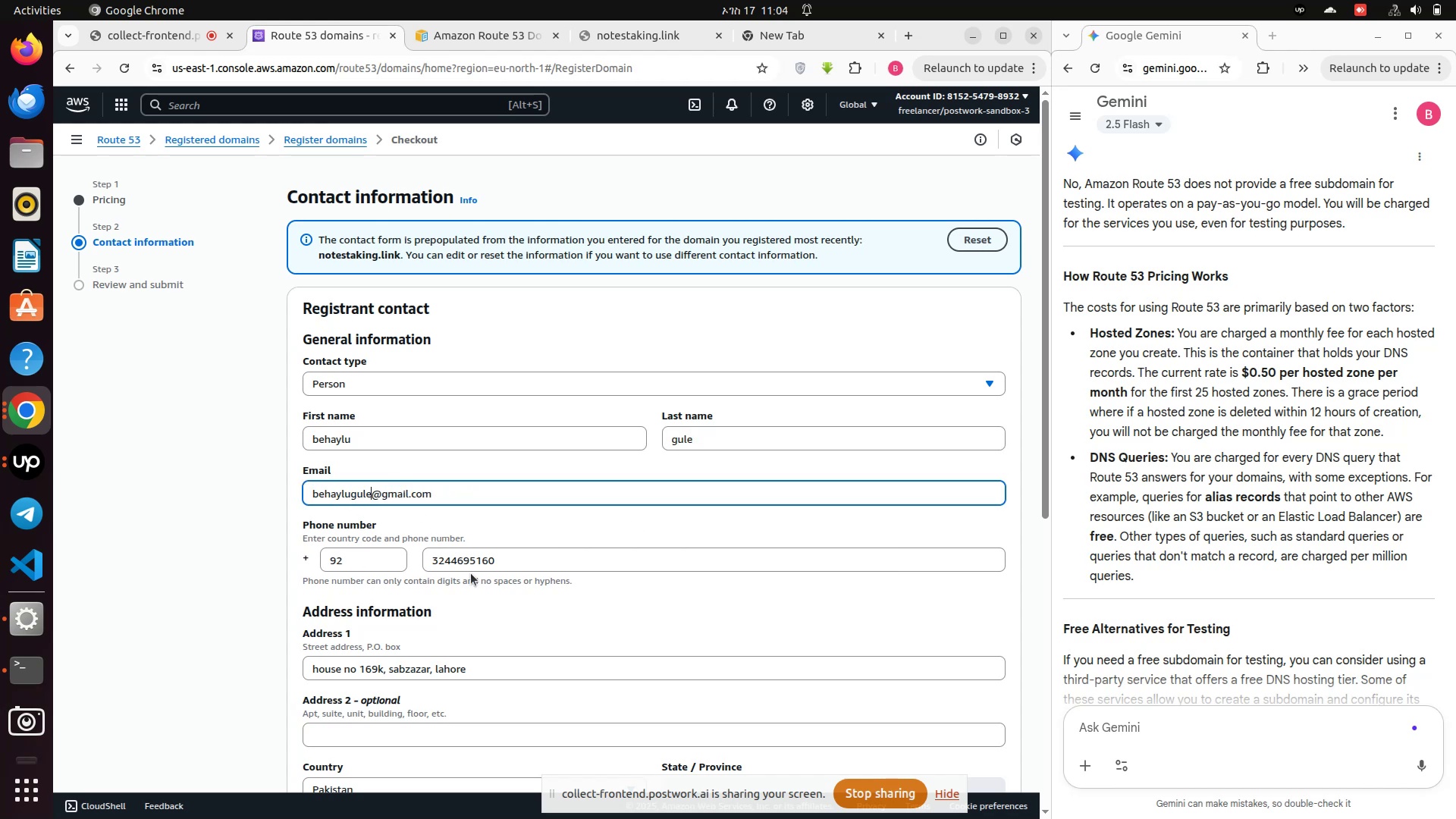 
left_click([347, 565])
 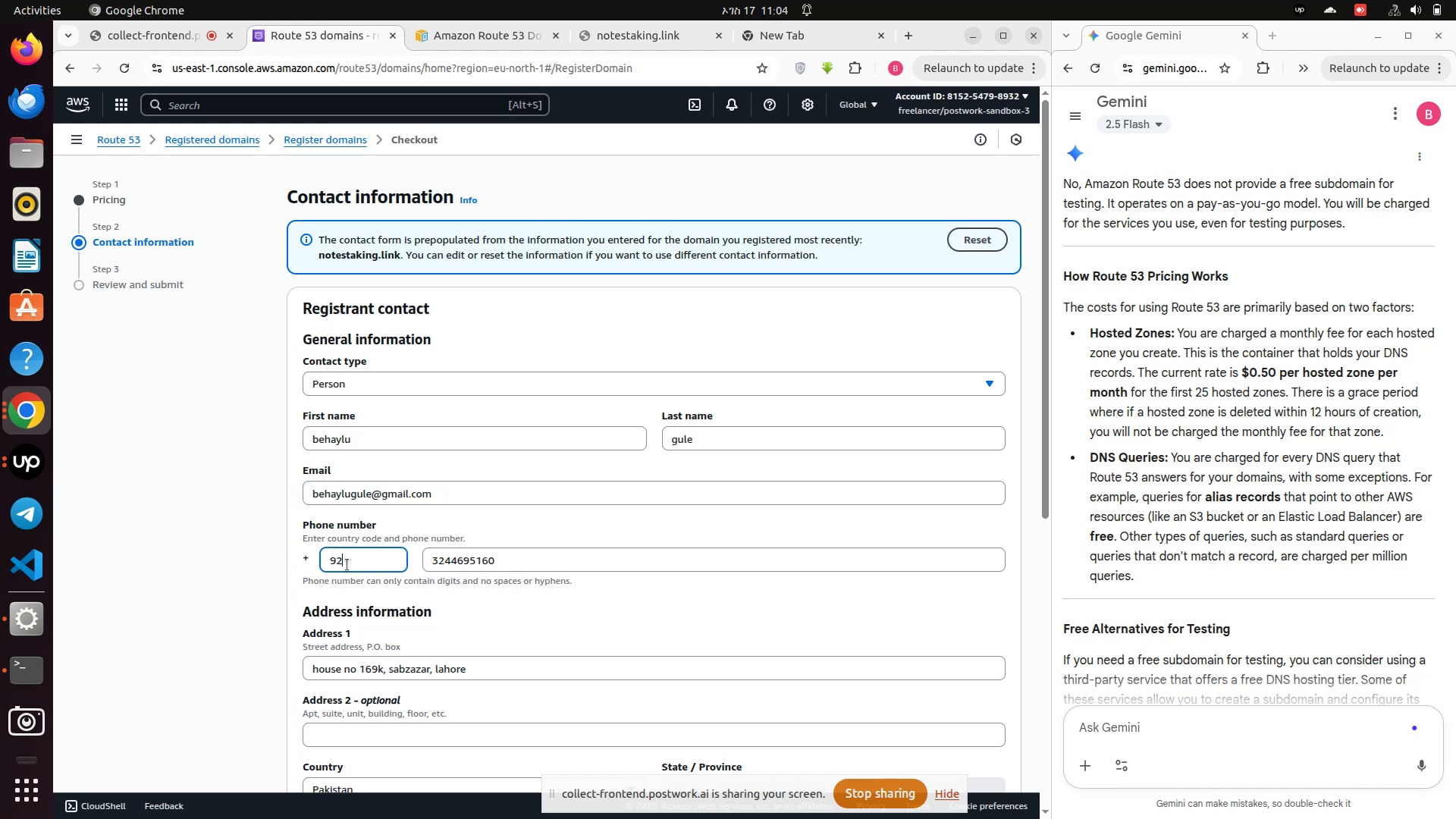 
key(Backspace)
key(Backspace)
key(Backspace)
type(251)
 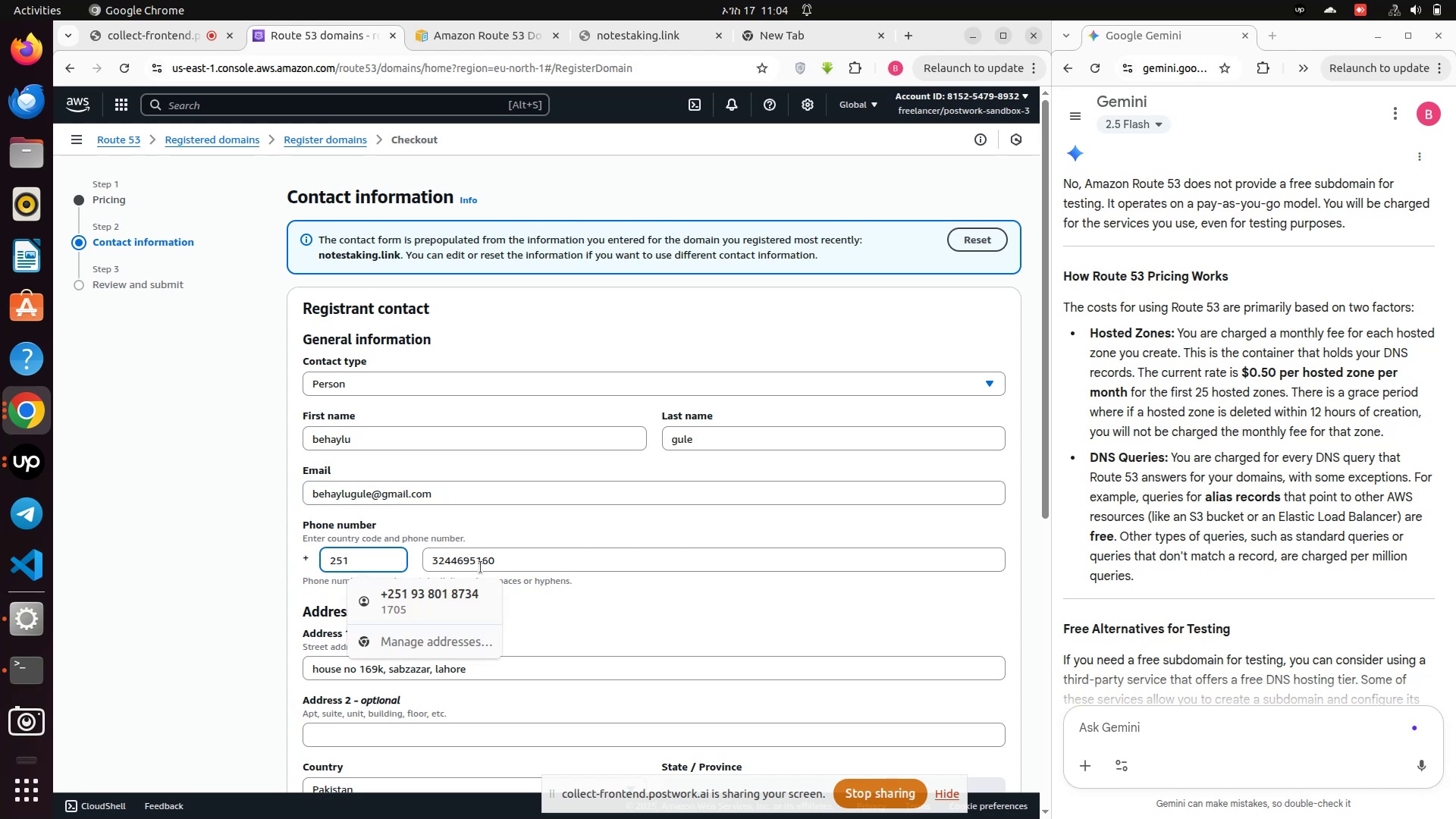 
left_click([521, 560])
 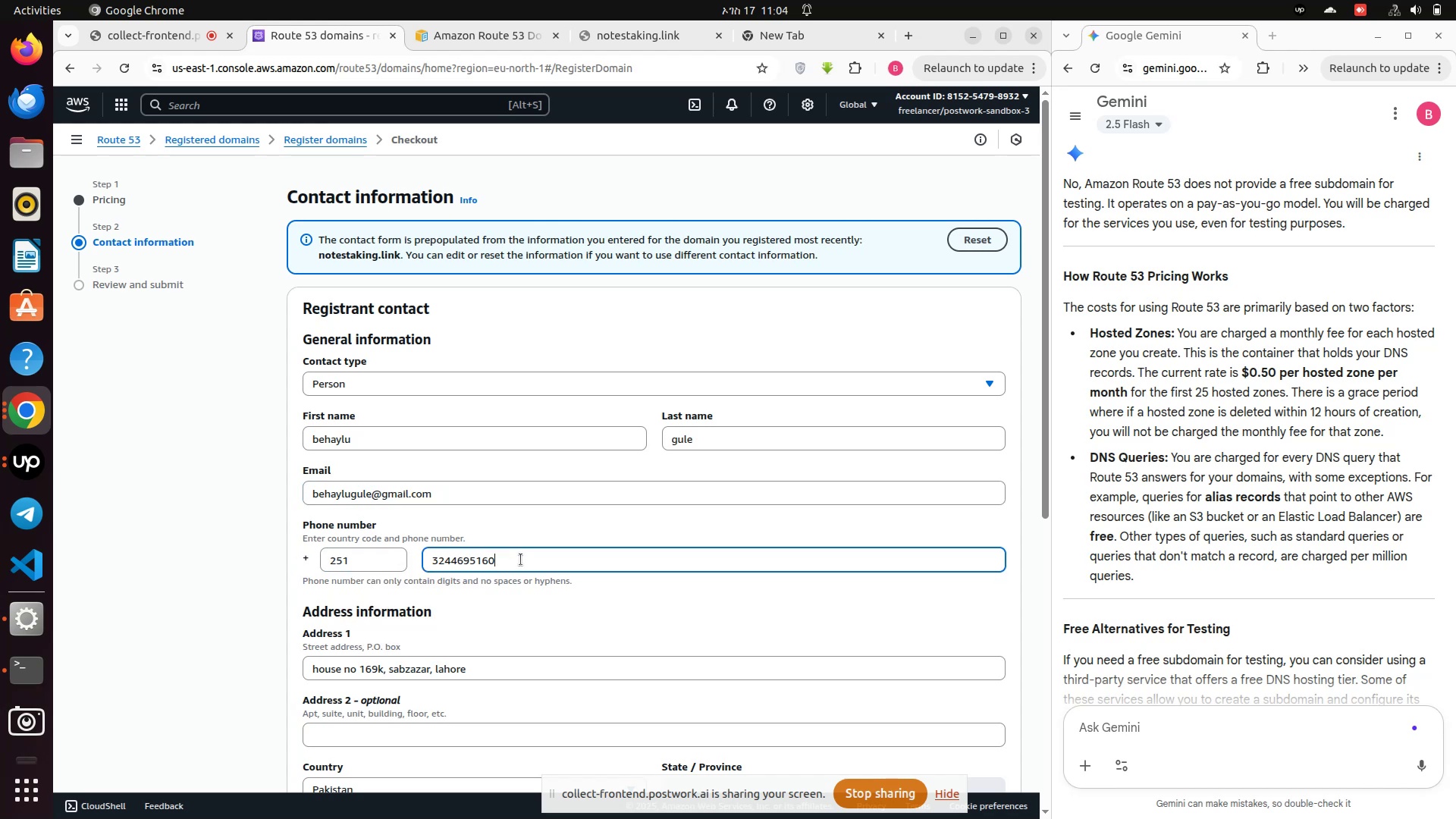 
hold_key(key=Backspace, duration=1.09)
 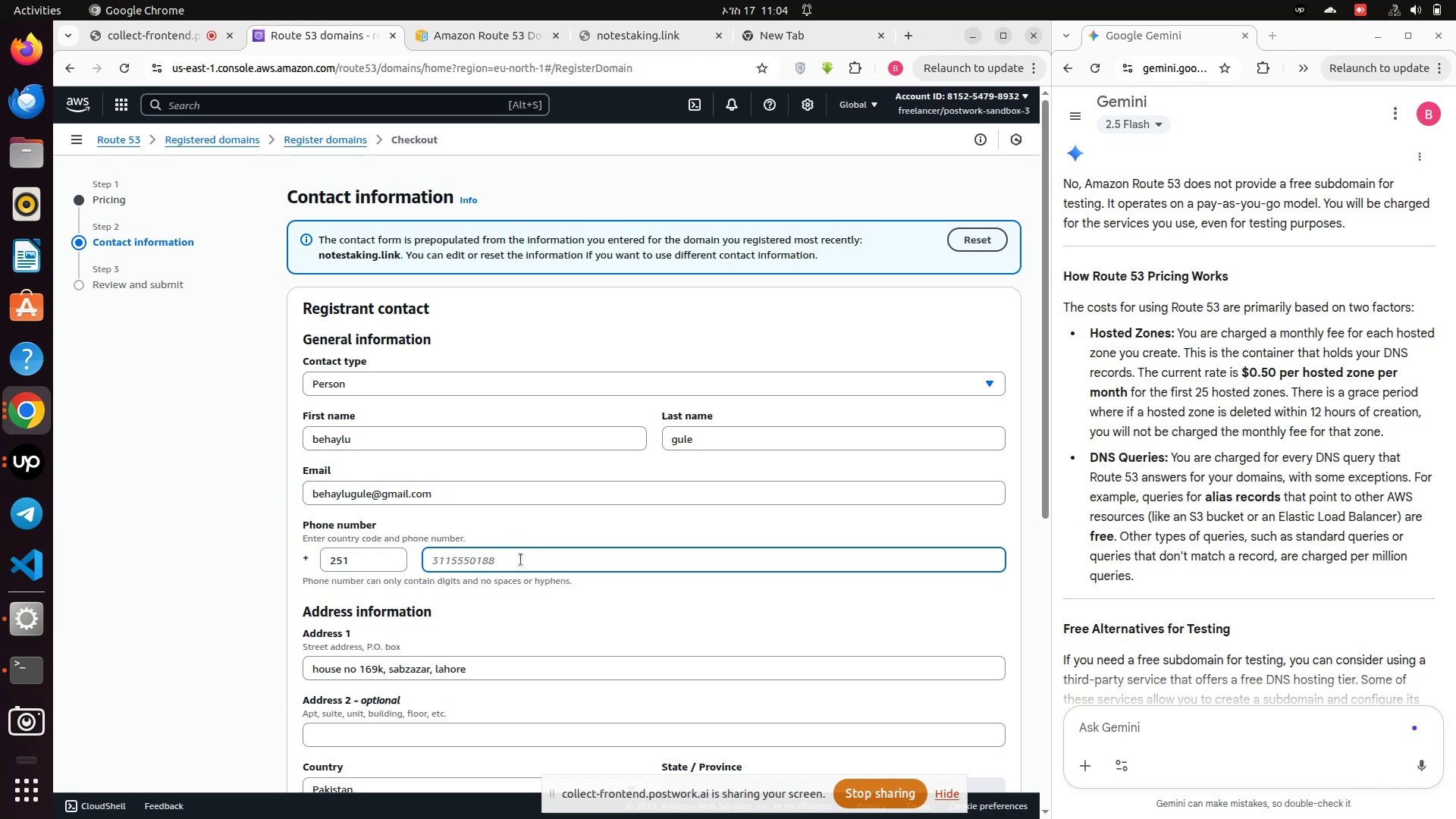 
type(938018734)
 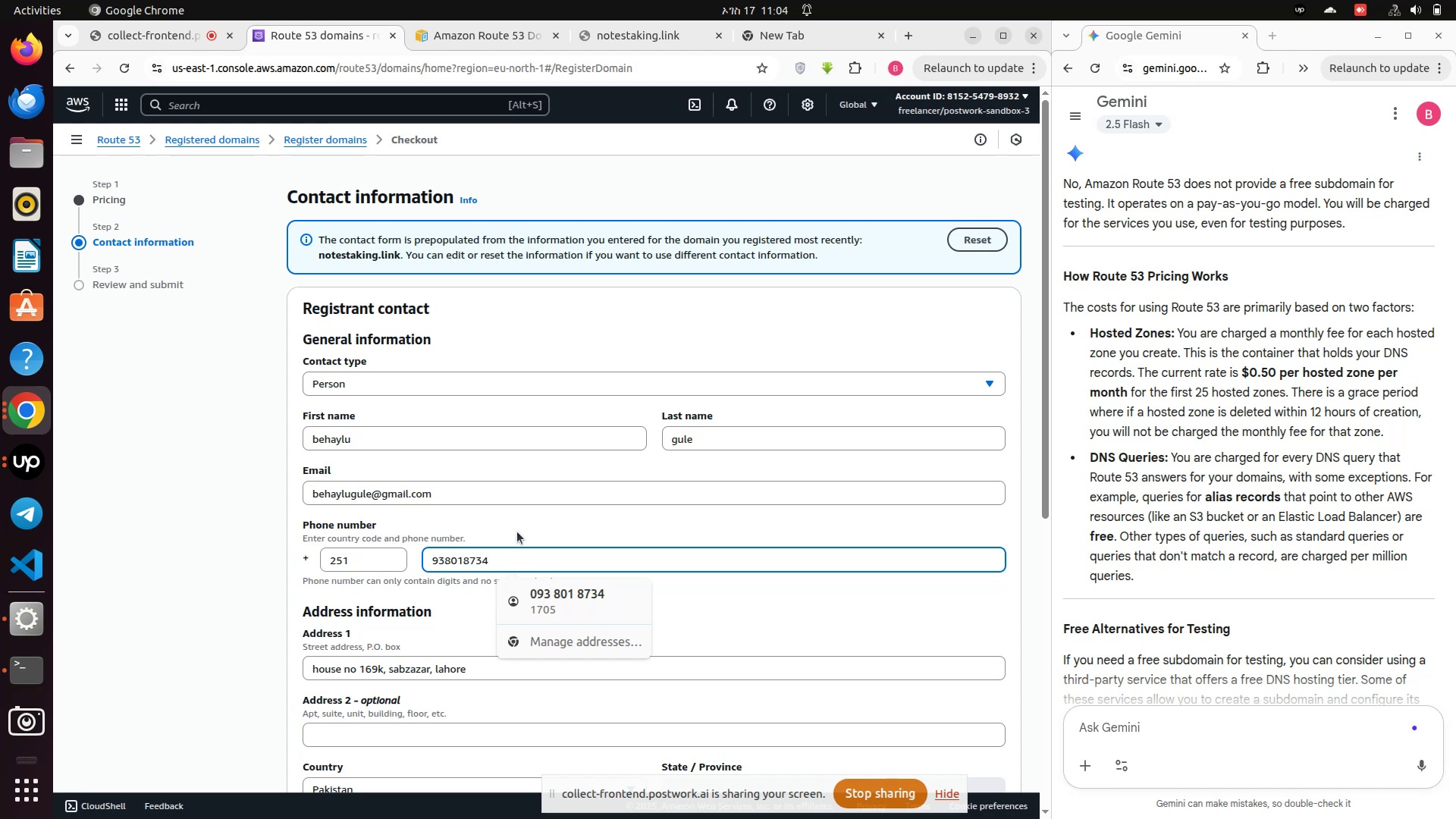 
left_click([523, 527])
 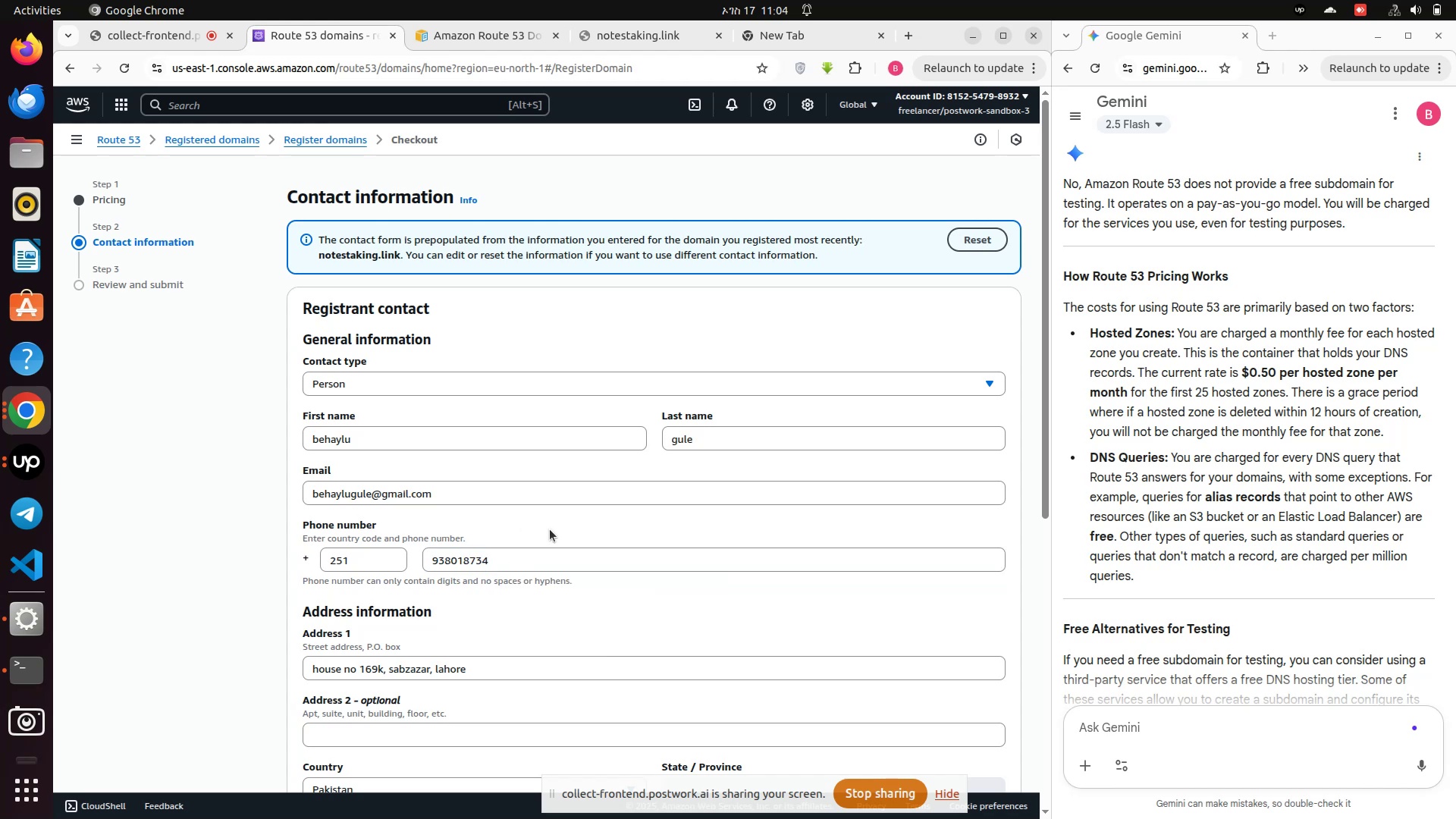 
scroll: coordinate [563, 545], scroll_direction: down, amount: 4.0
 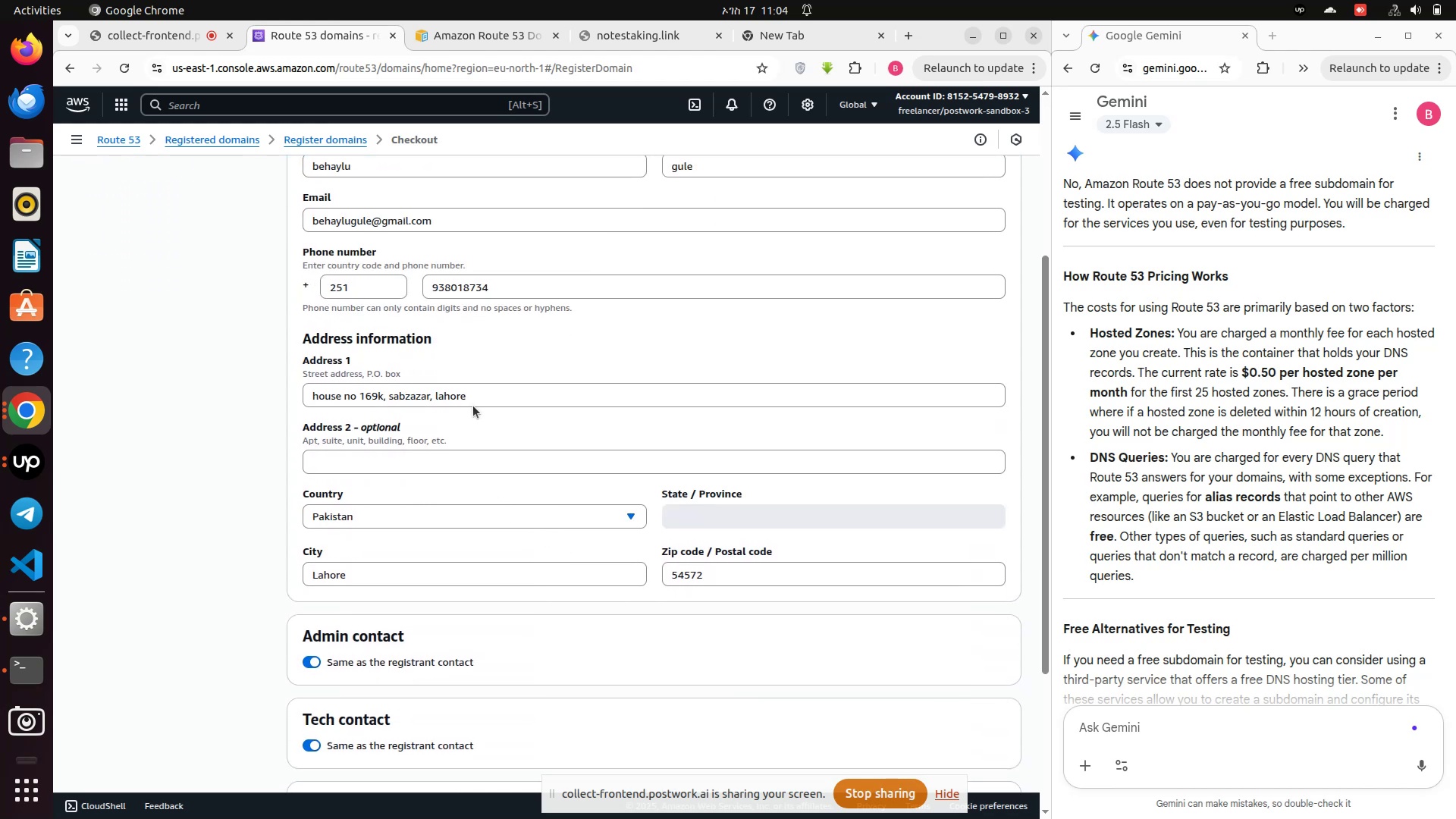 
left_click_drag(start_coordinate=[483, 391], to_coordinate=[318, 369])
 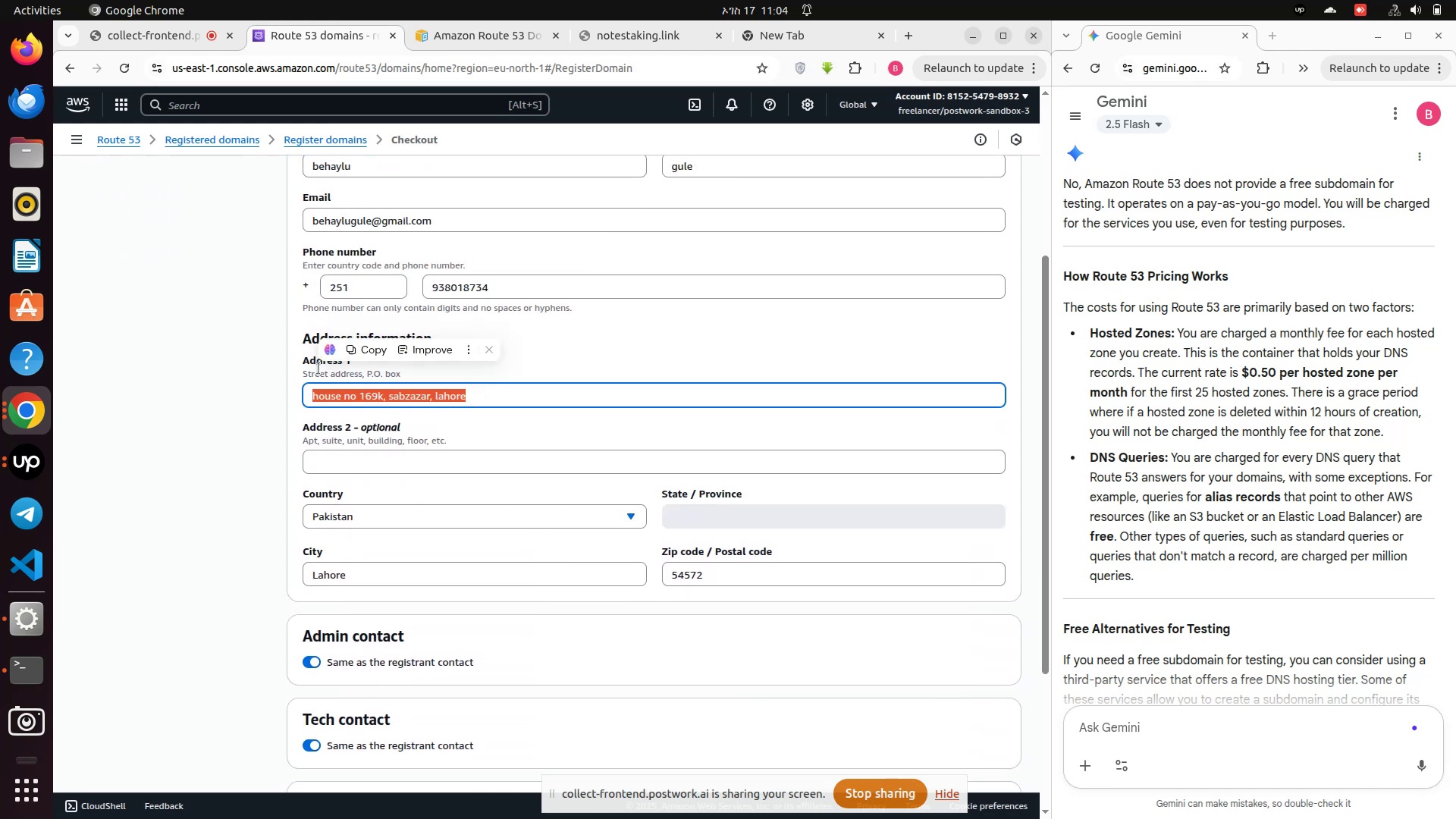 
key(Backspace)
type(house number 1705 )
key(Backspace)
type(, addis ababa, ethiopia)
 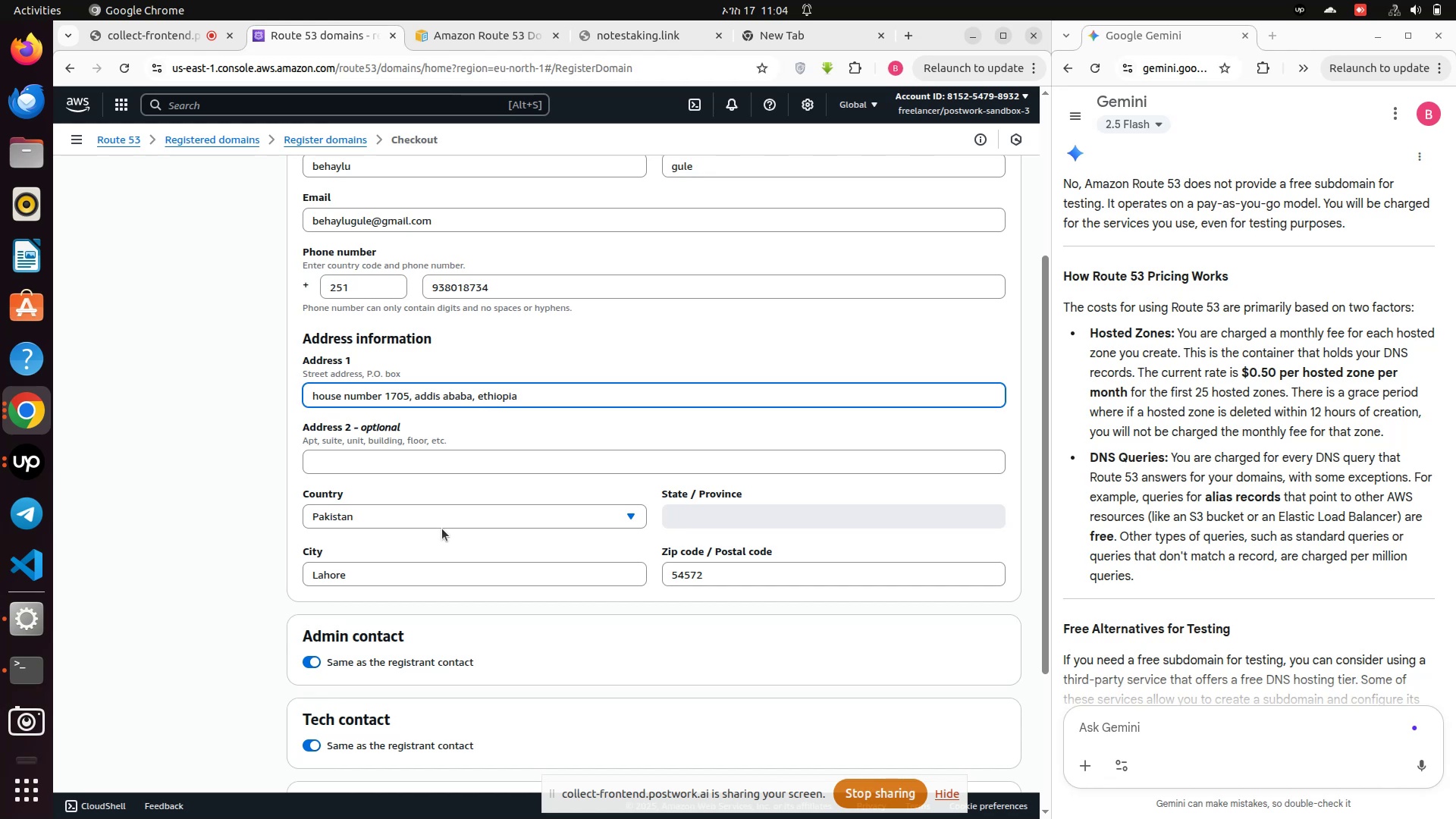 
left_click([438, 507])
 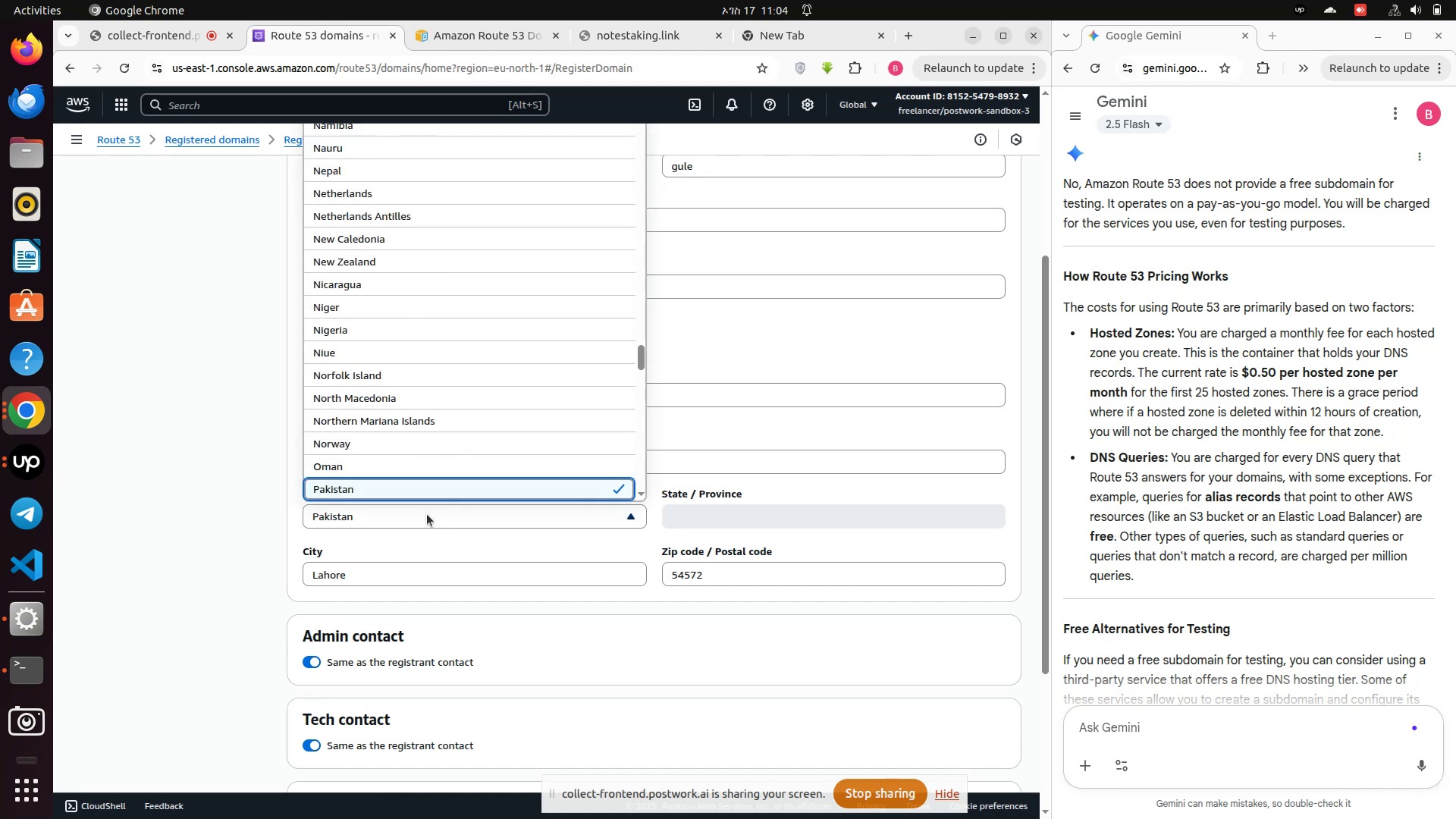 
type(ethe)
 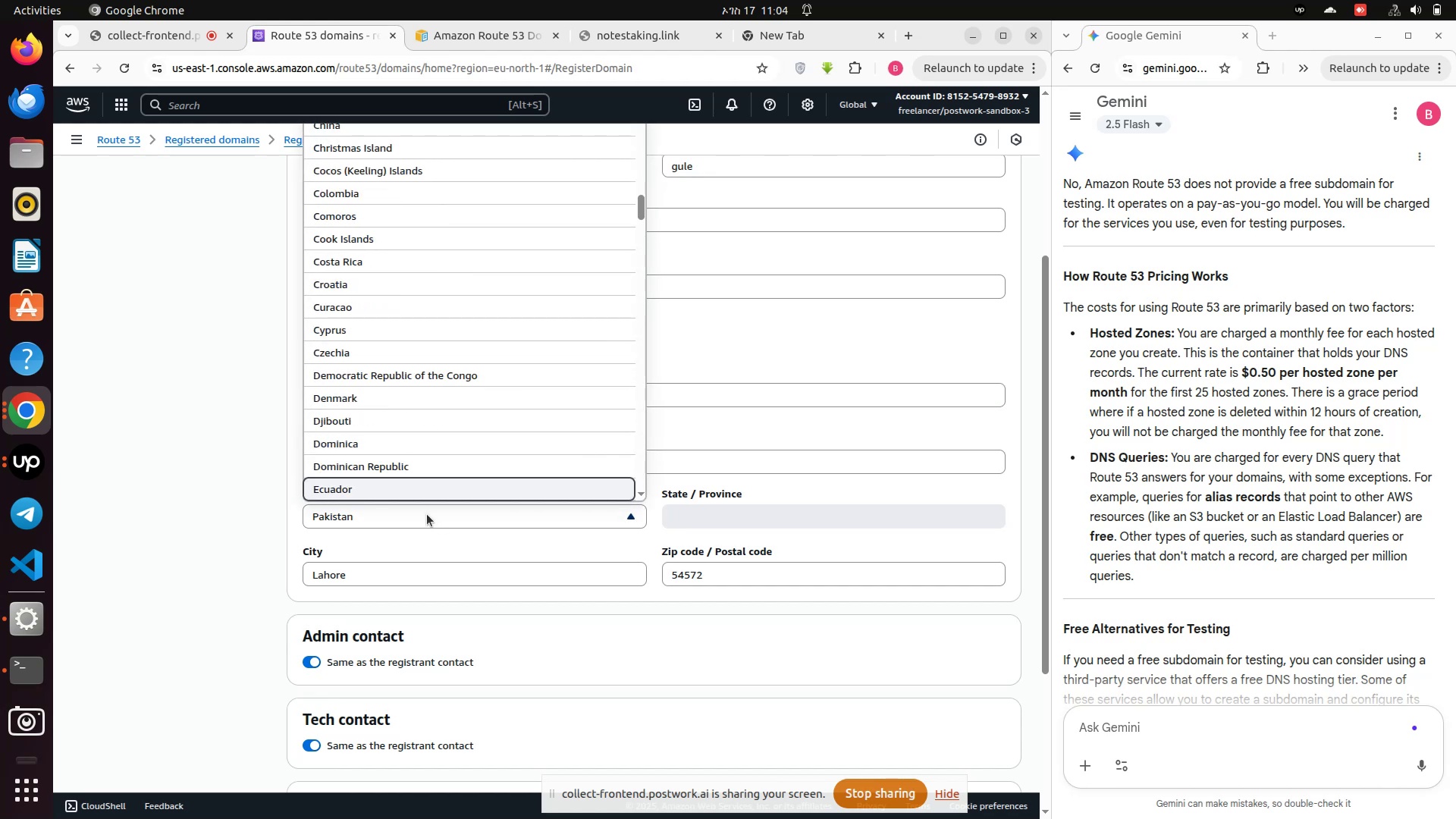 
key(ArrowDown)
 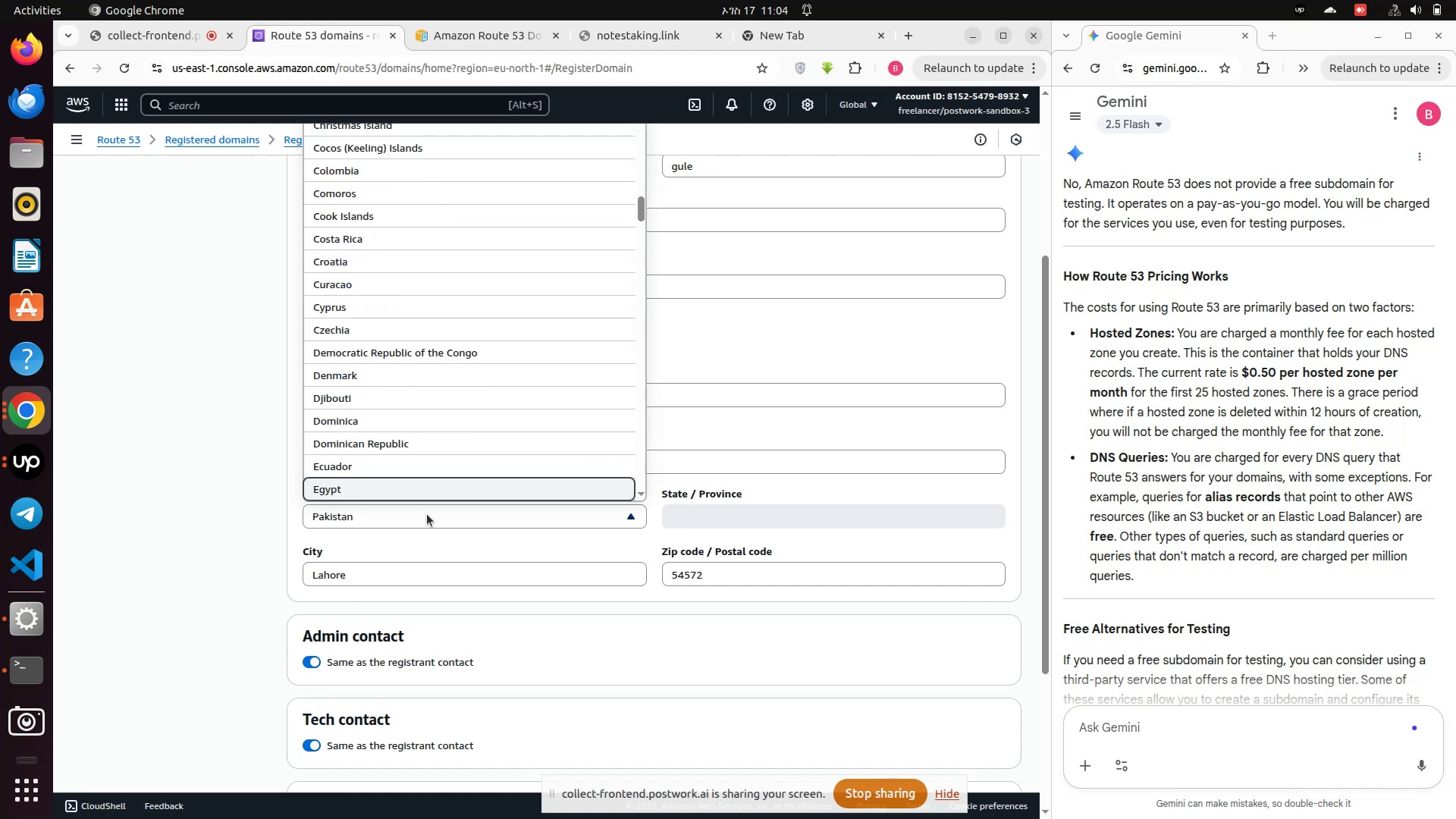 
key(ArrowDown)
 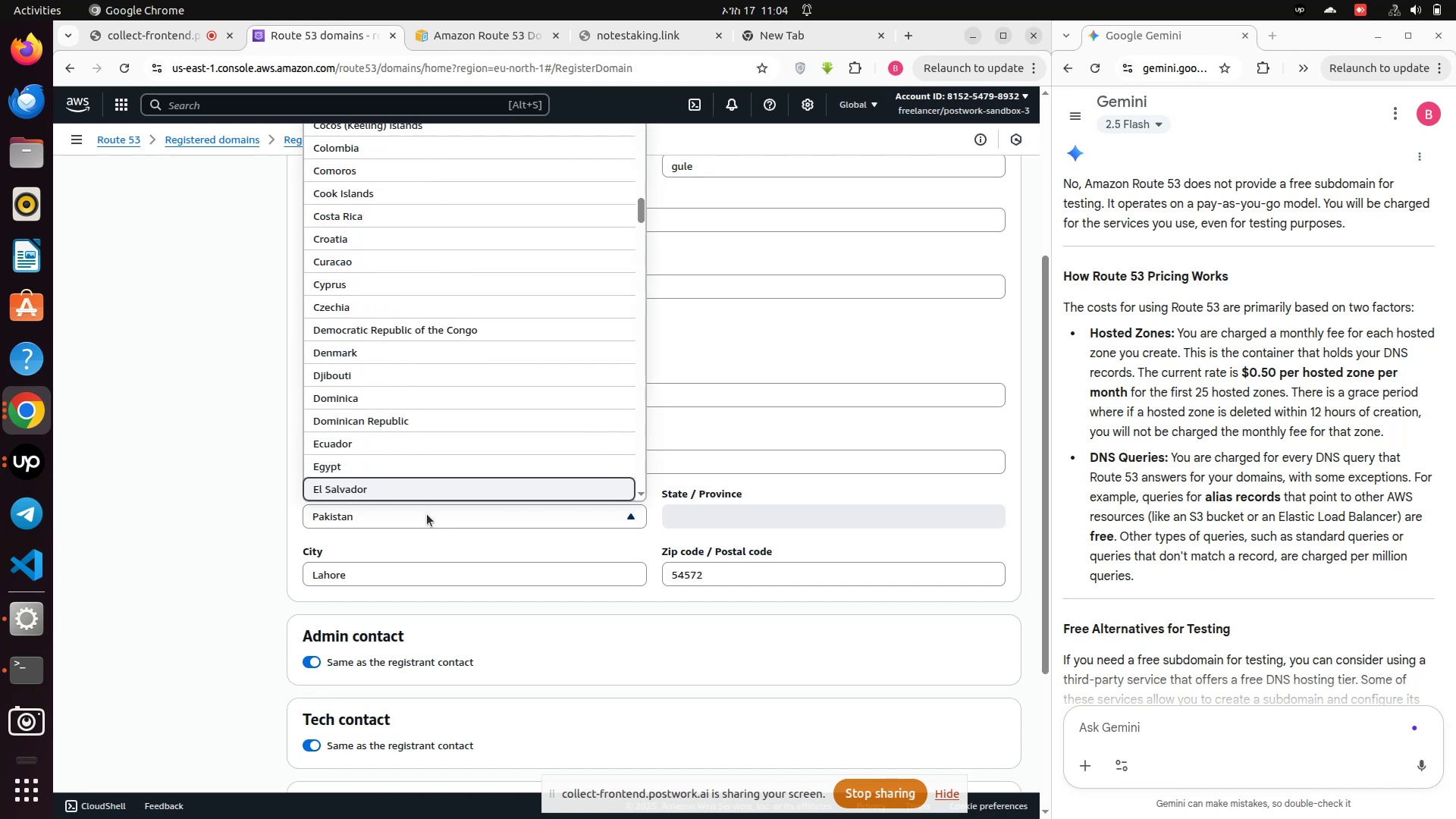 
key(ArrowDown)
 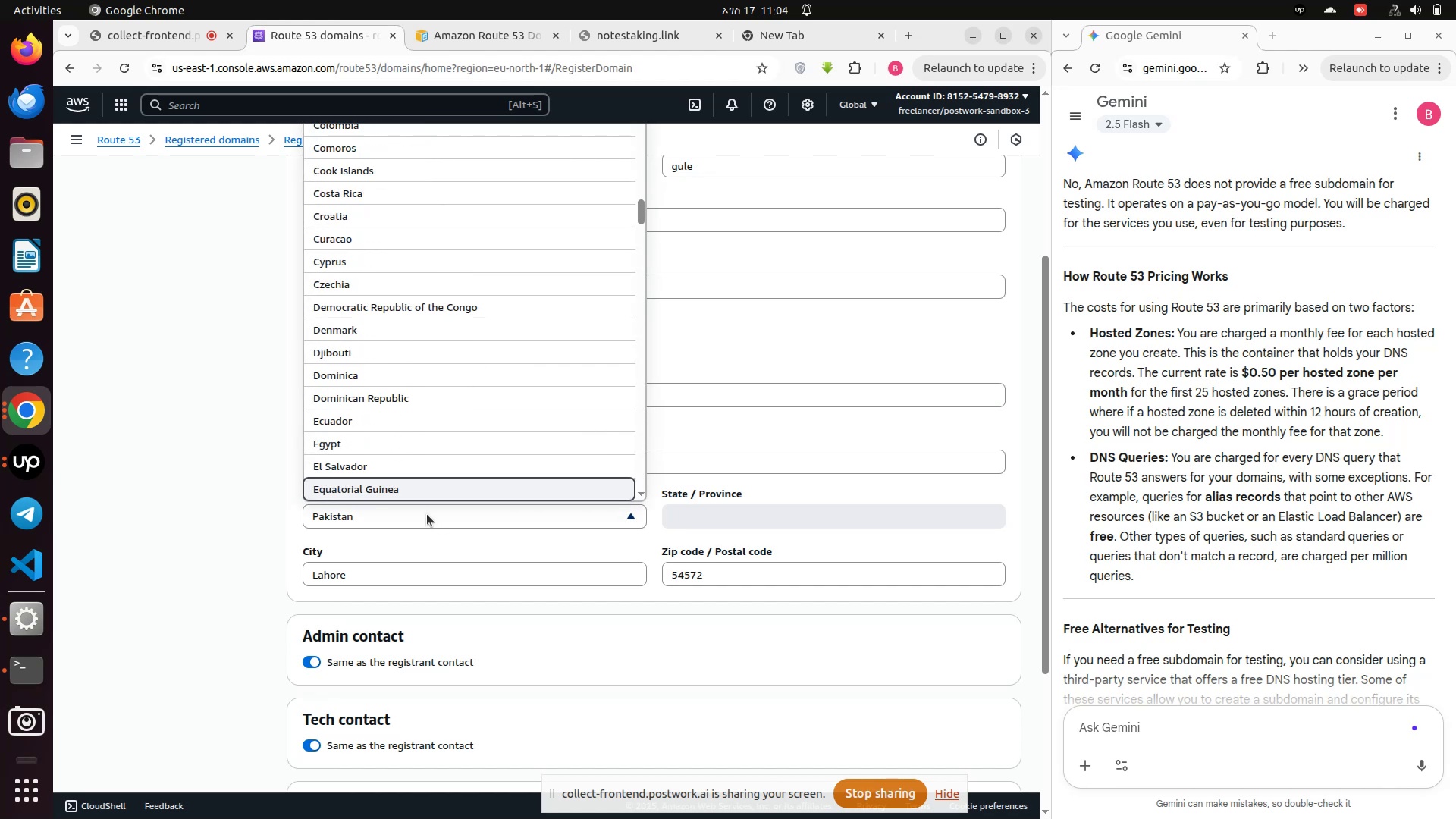 
key(ArrowDown)
 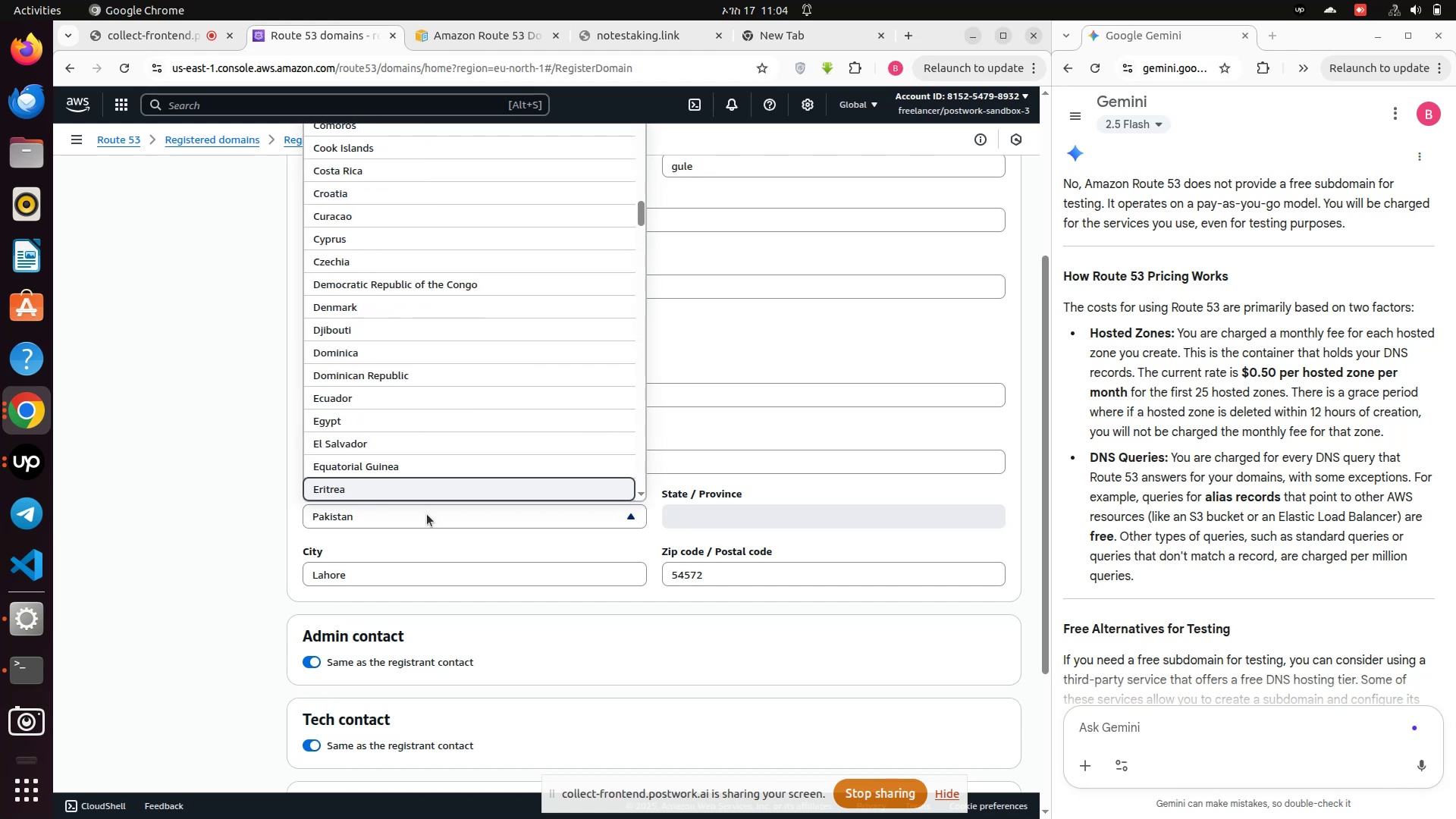 
key(ArrowDown)
 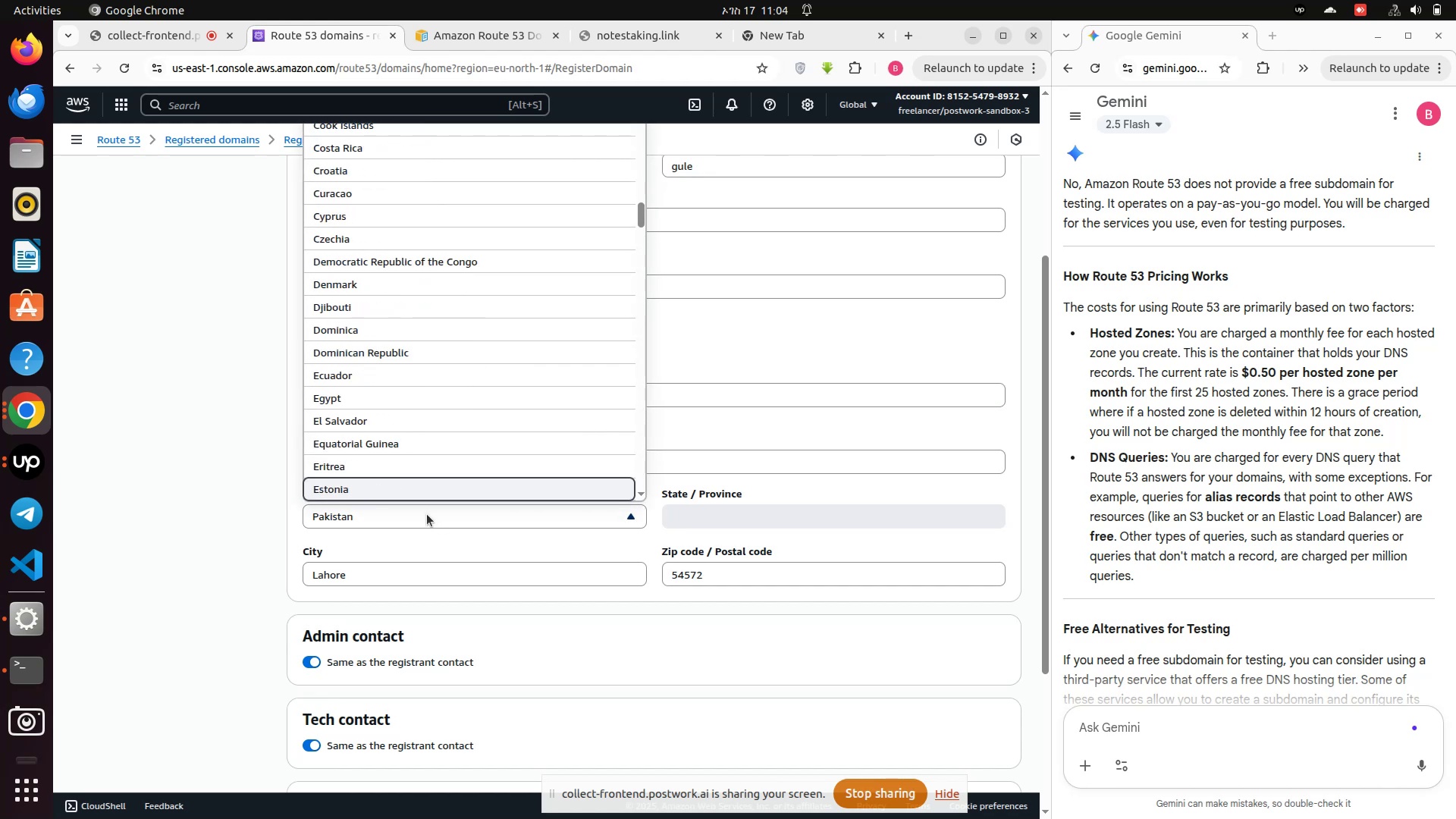 
key(ArrowDown)
 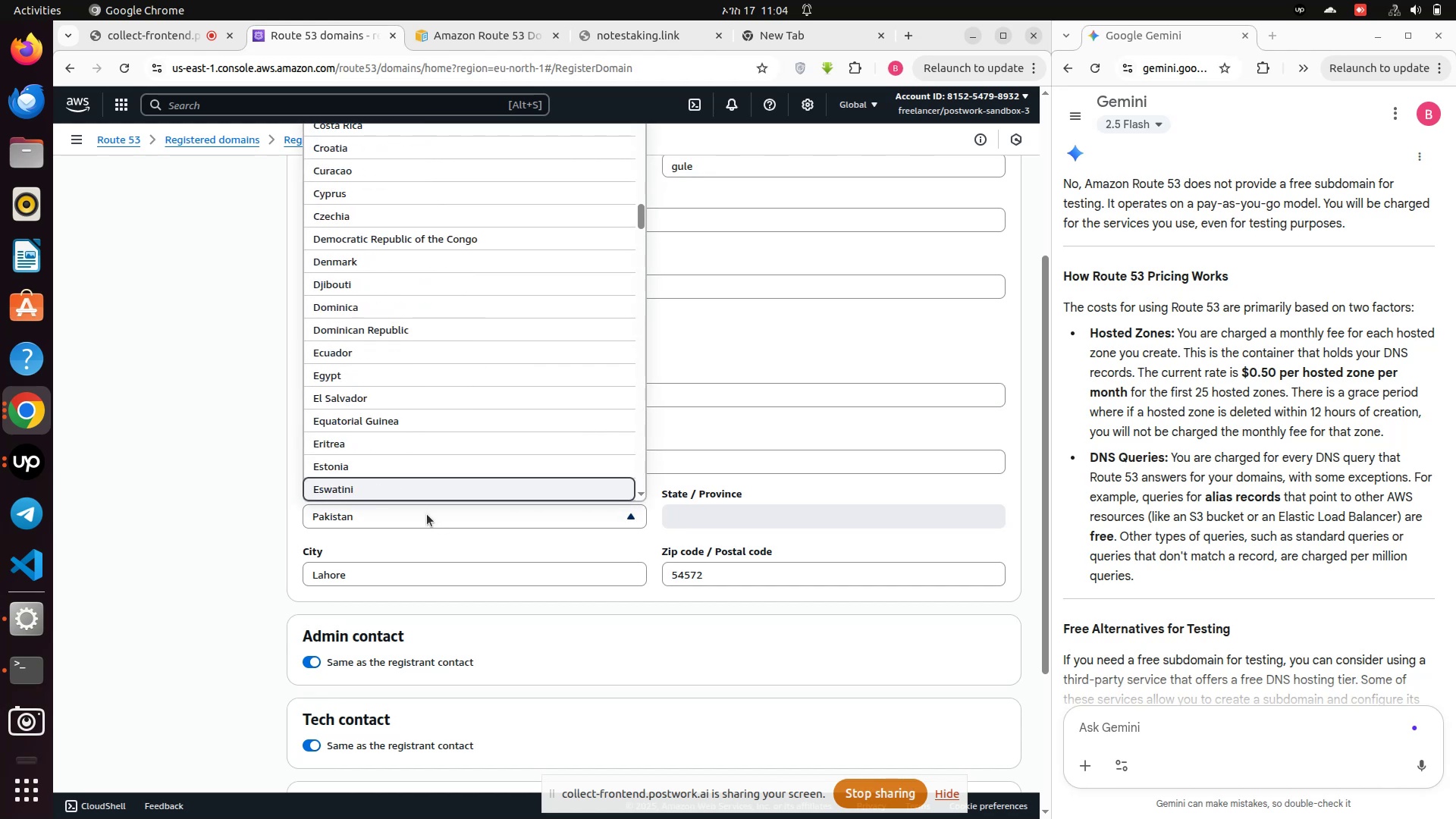 
key(ArrowDown)
 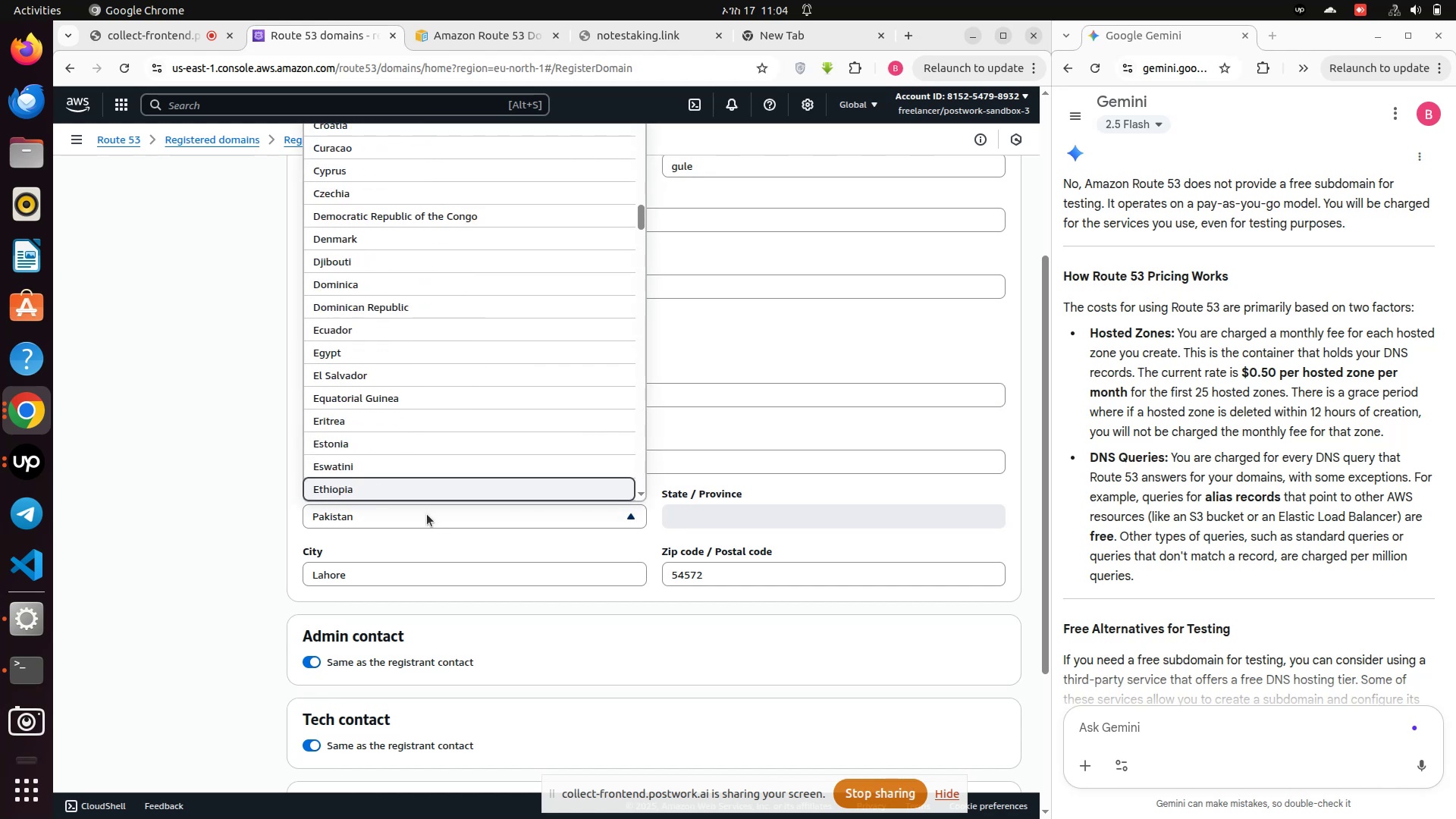 
key(Enter)
 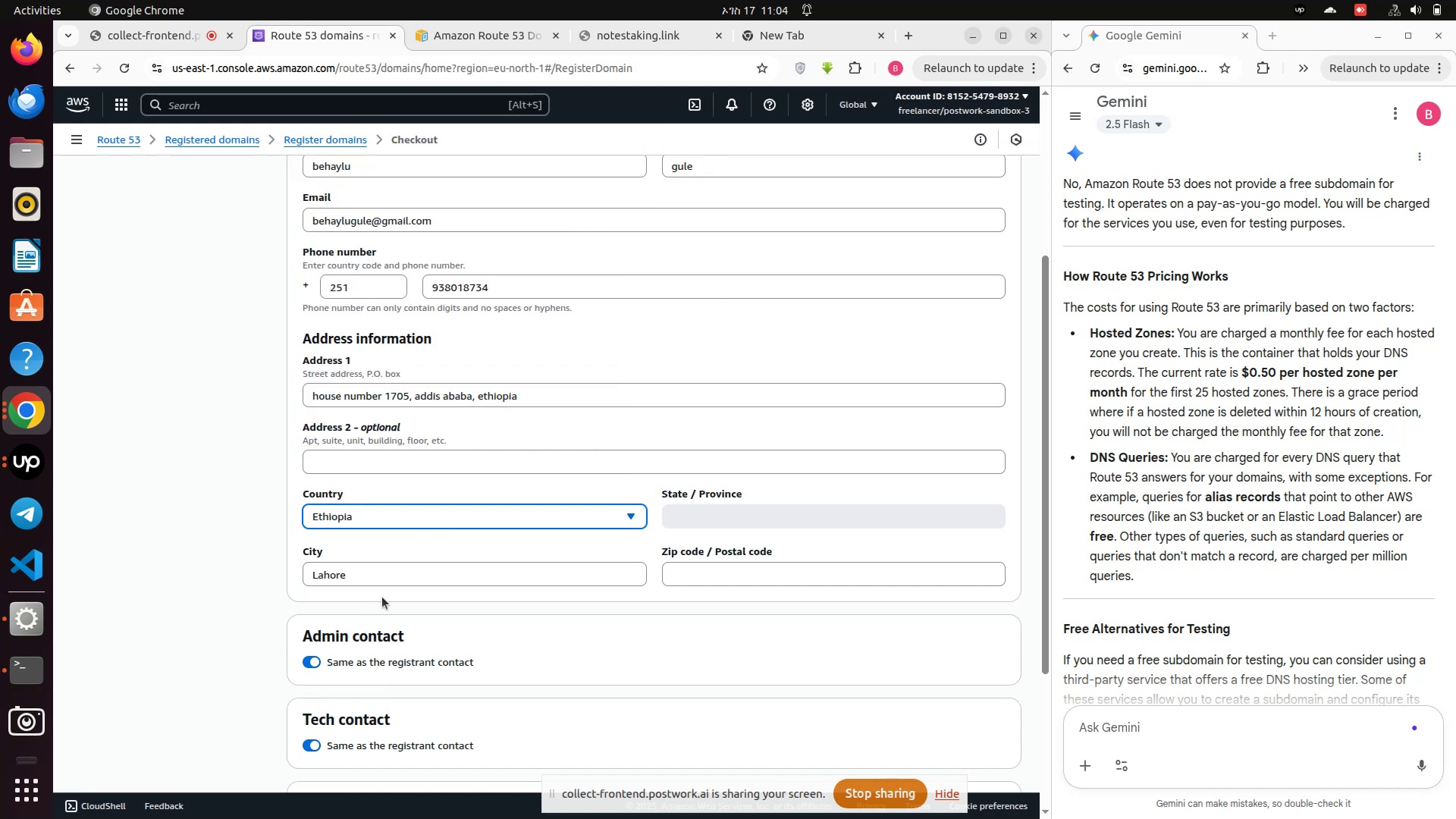 
left_click([384, 585])
 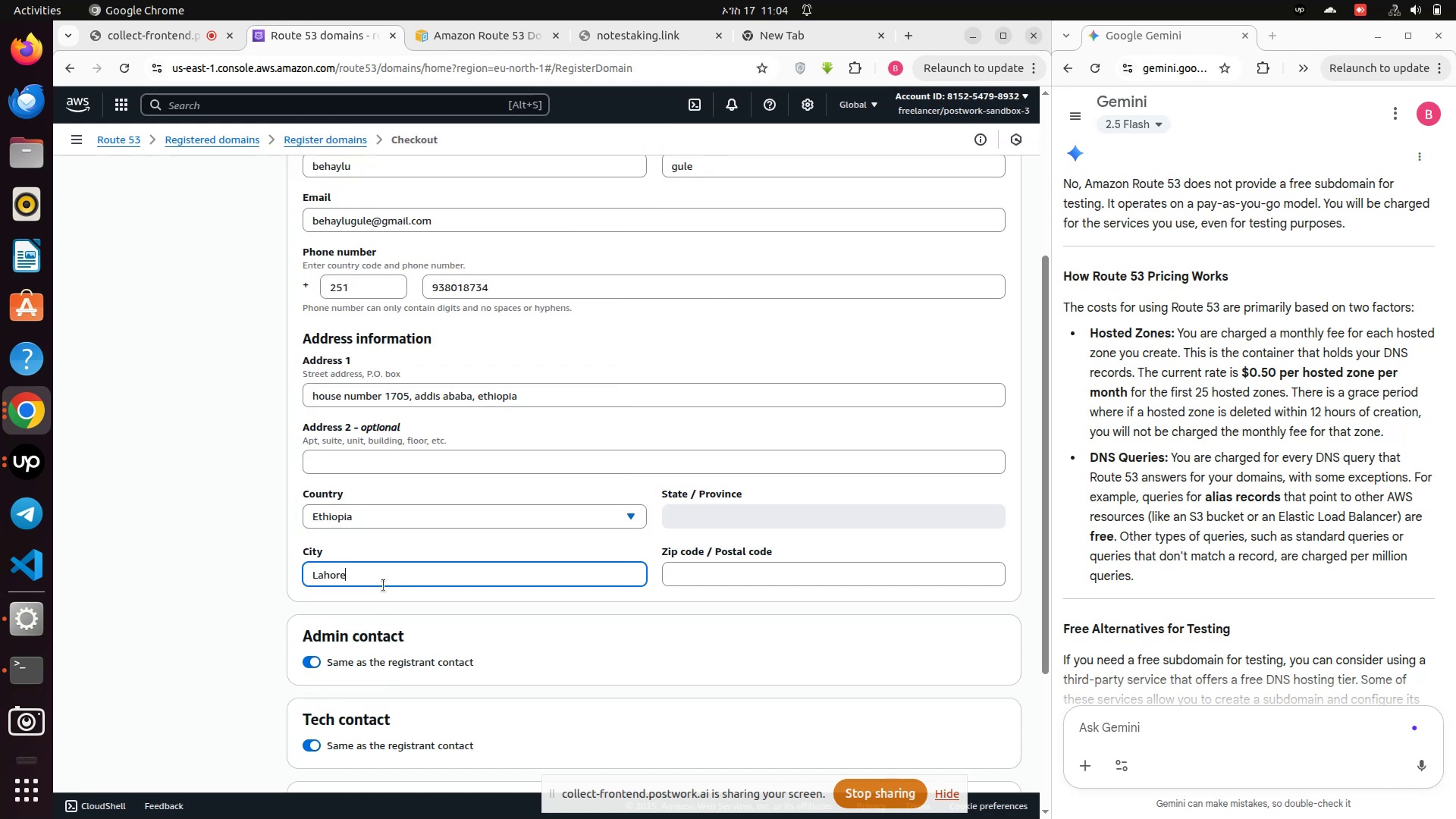 
hold_key(key=Backspace, duration=0.93)
 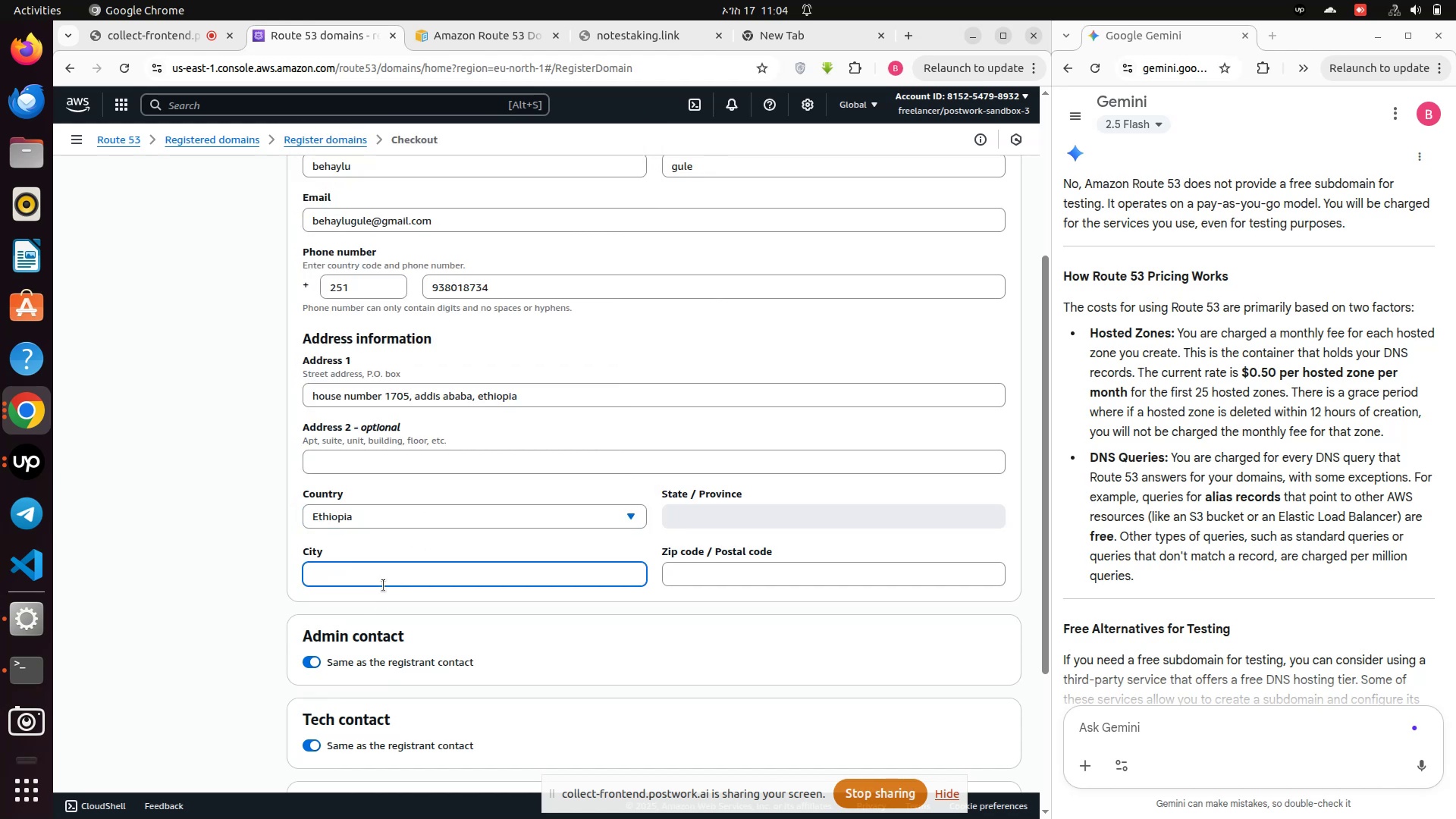 
type(Addis)
 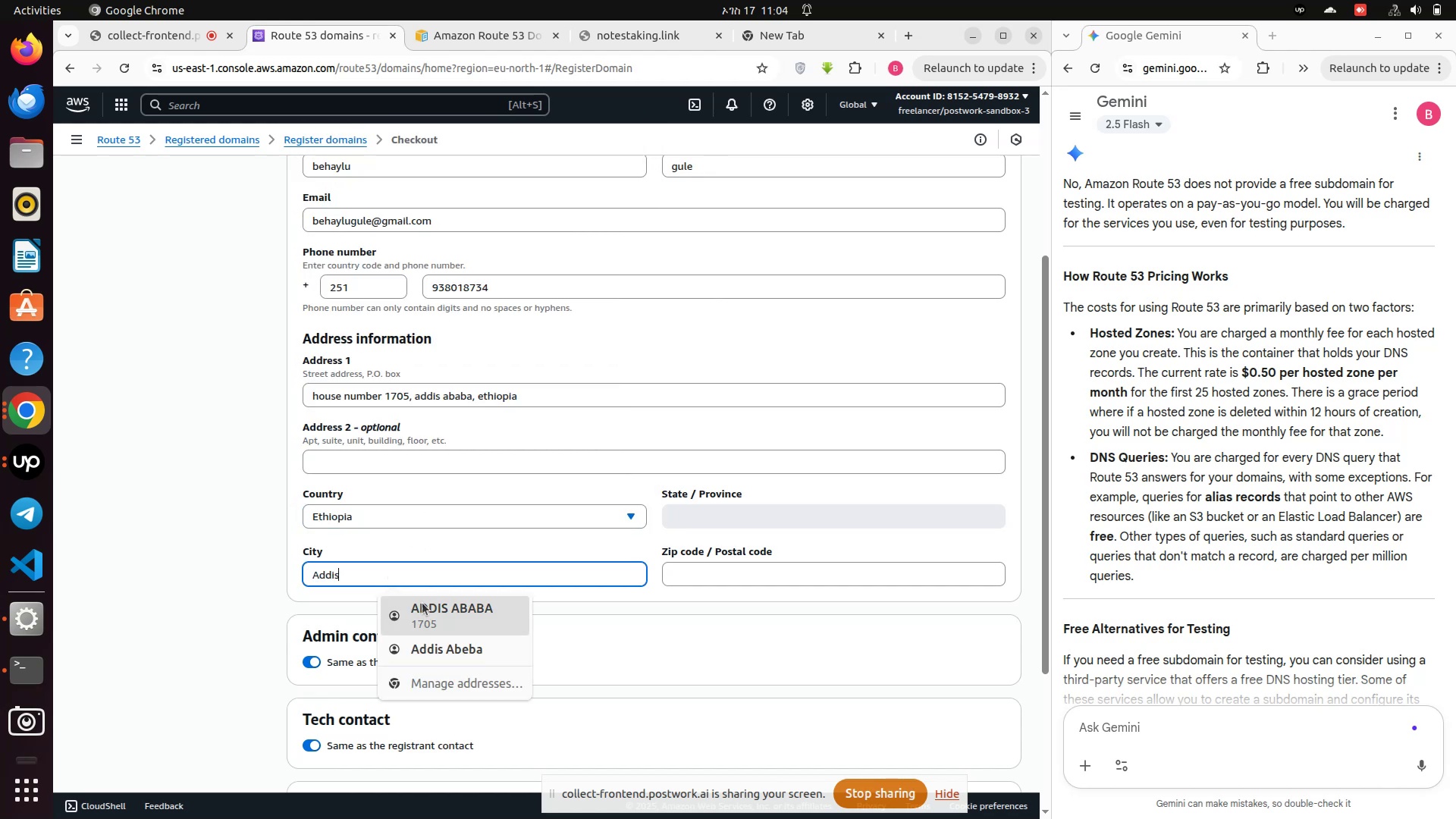 
left_click([461, 626])
 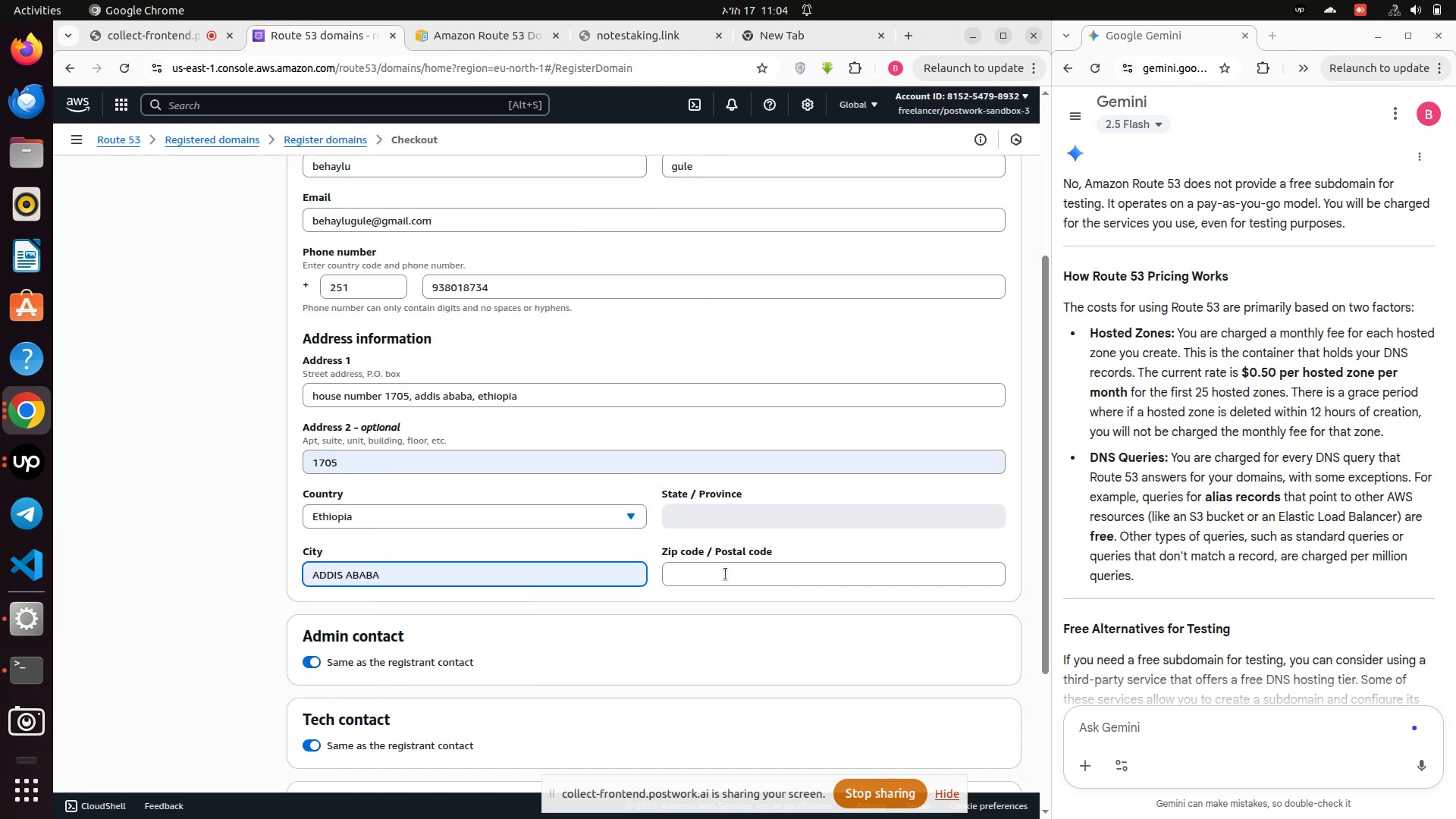 
left_click([726, 572])
 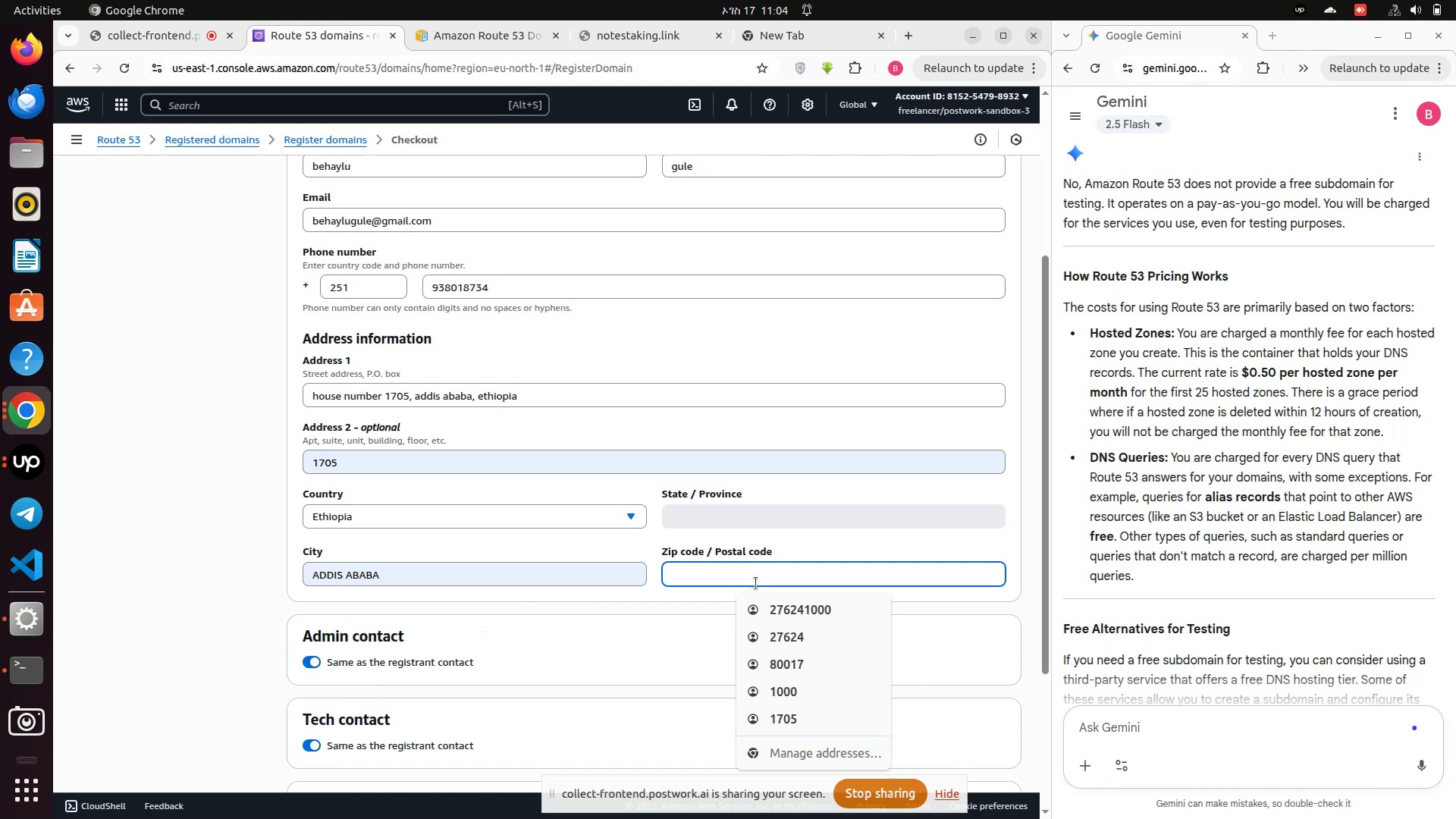 
left_click([781, 607])
 